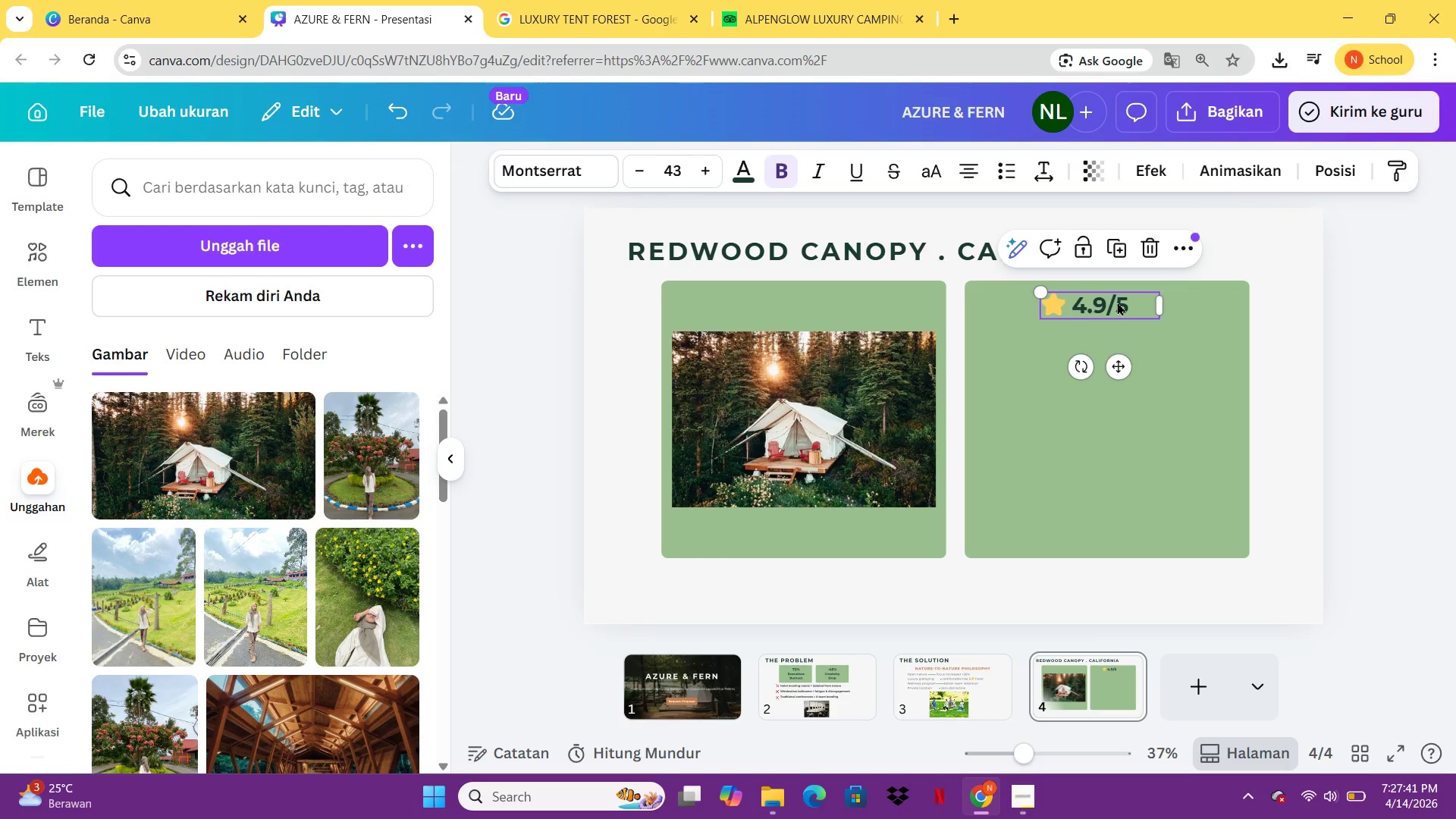 
key(Control+V)
 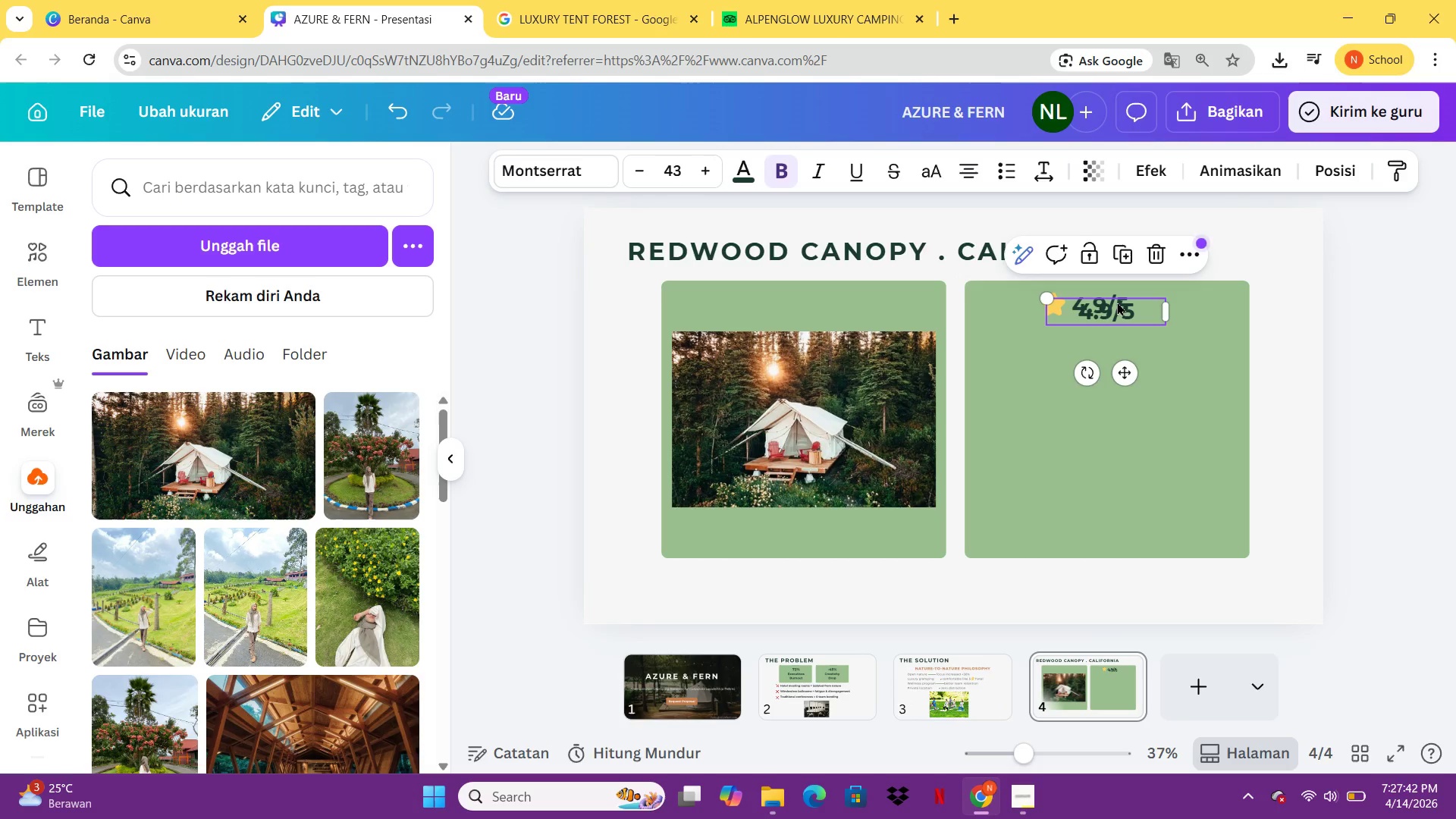 
left_click_drag(start_coordinate=[1117, 302], to_coordinate=[1115, 329])
 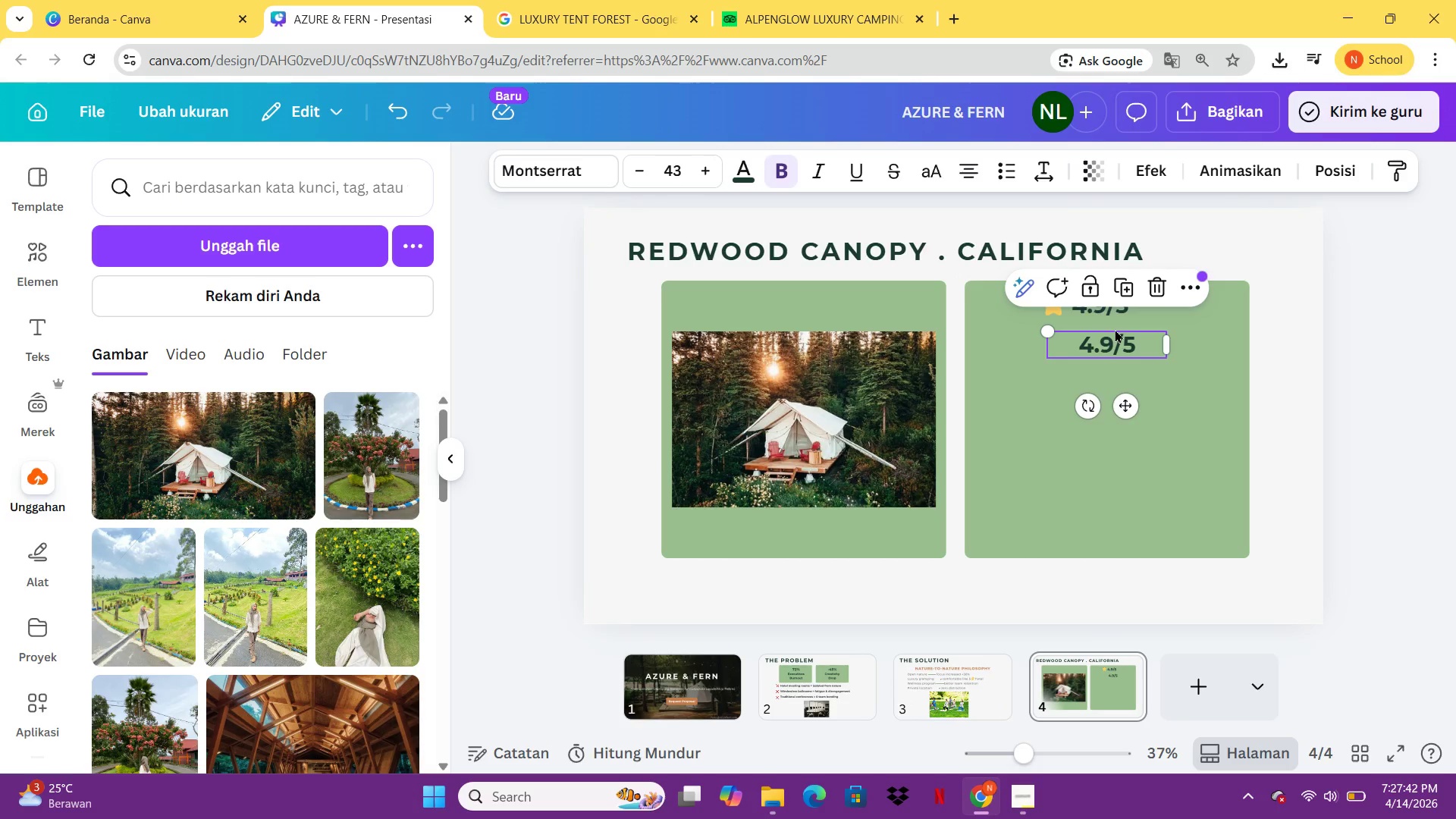 
double_click([1115, 329])
 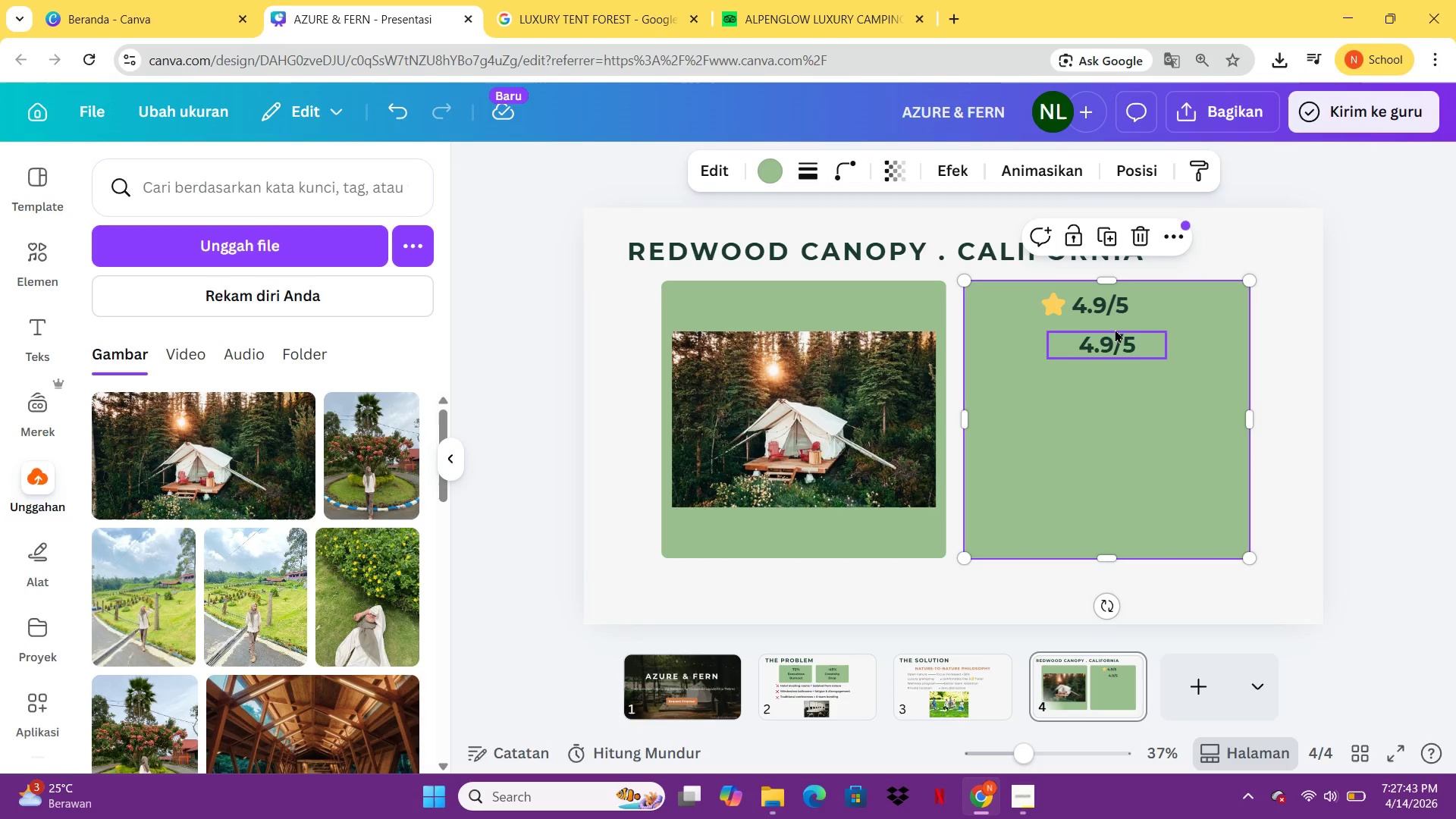 
type(48 revue)
 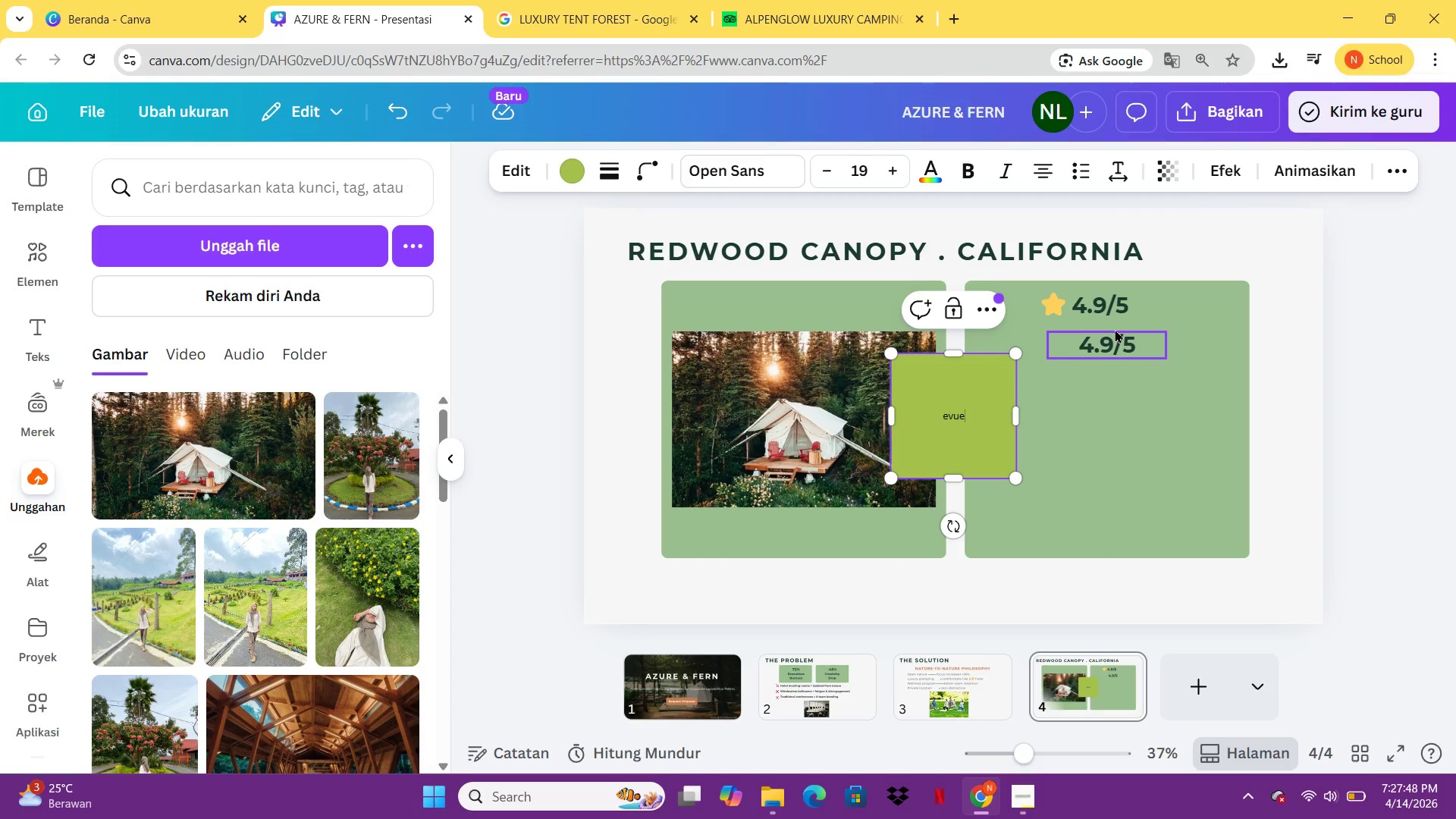 
key(Control+A)
 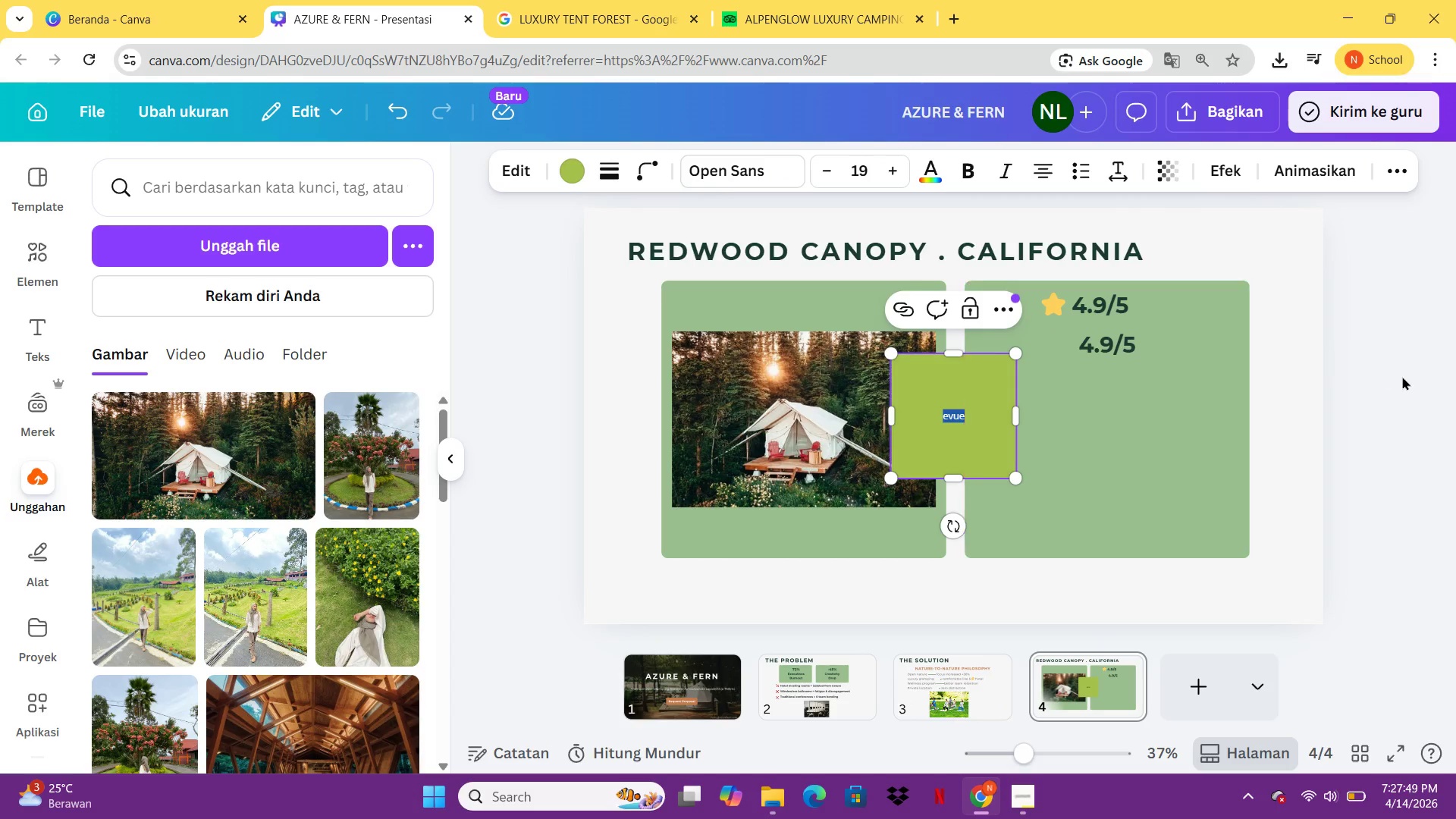 
left_click([1403, 376])
 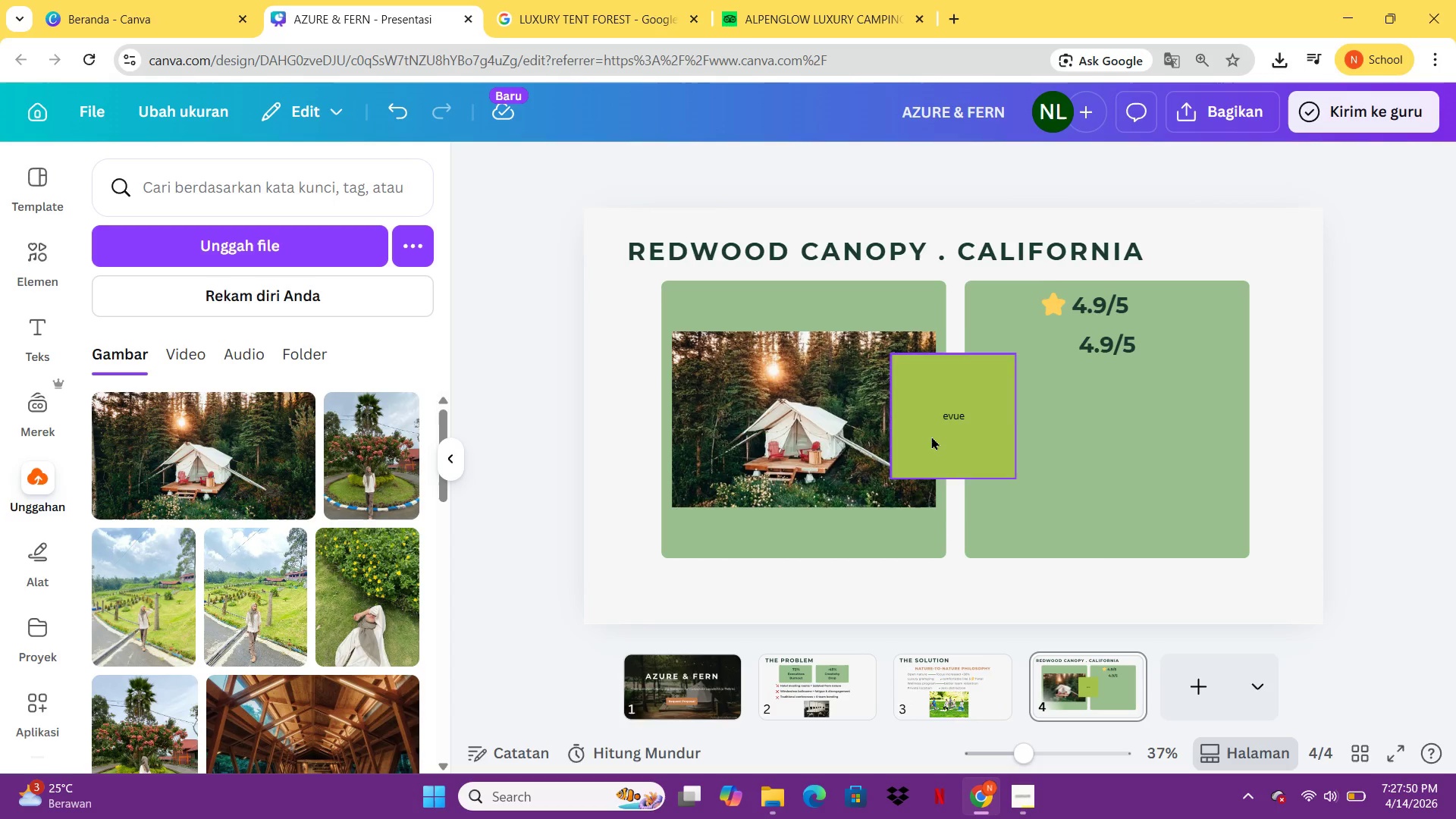 
left_click([930, 436])
 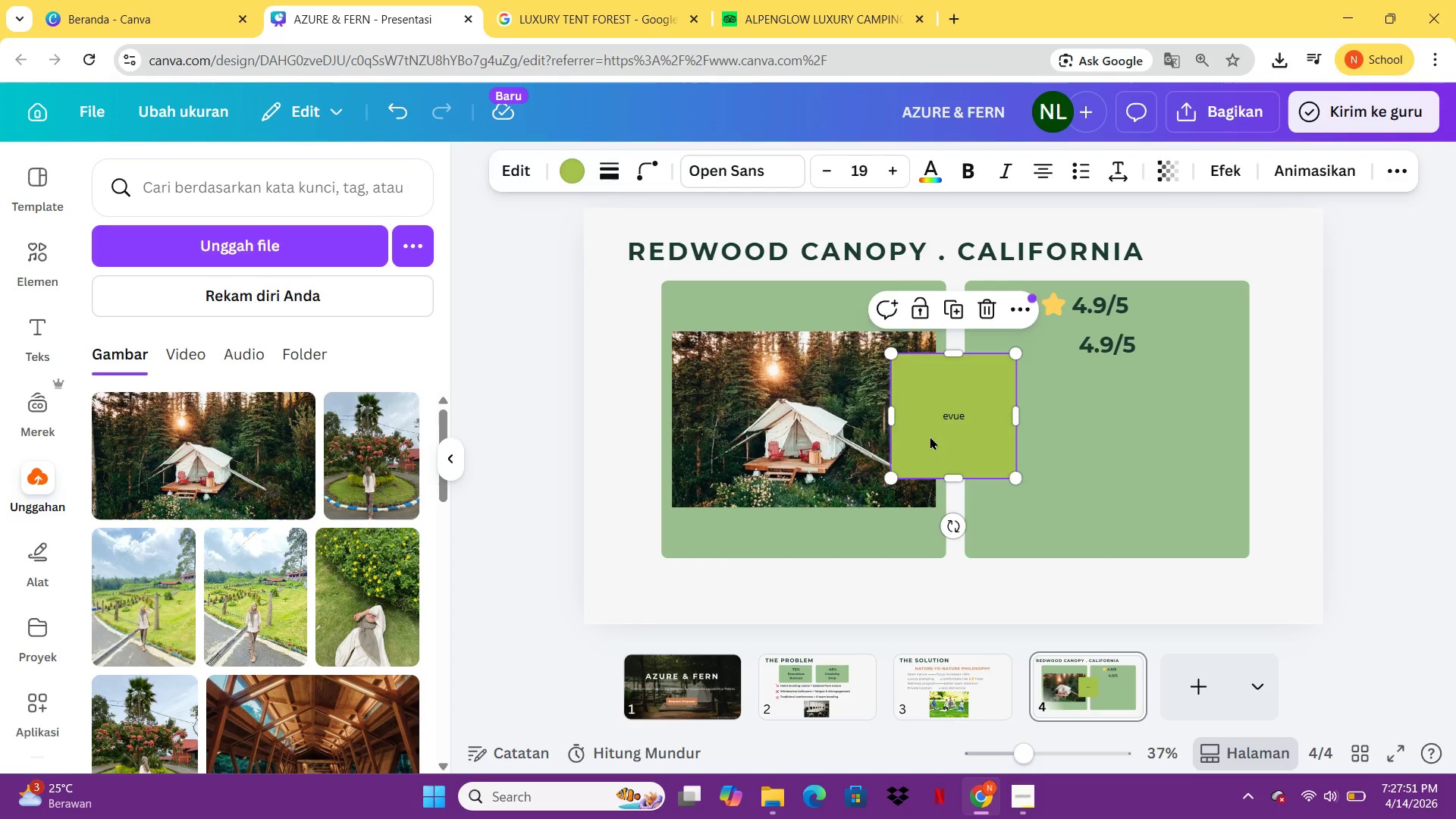 
key(Delete)
 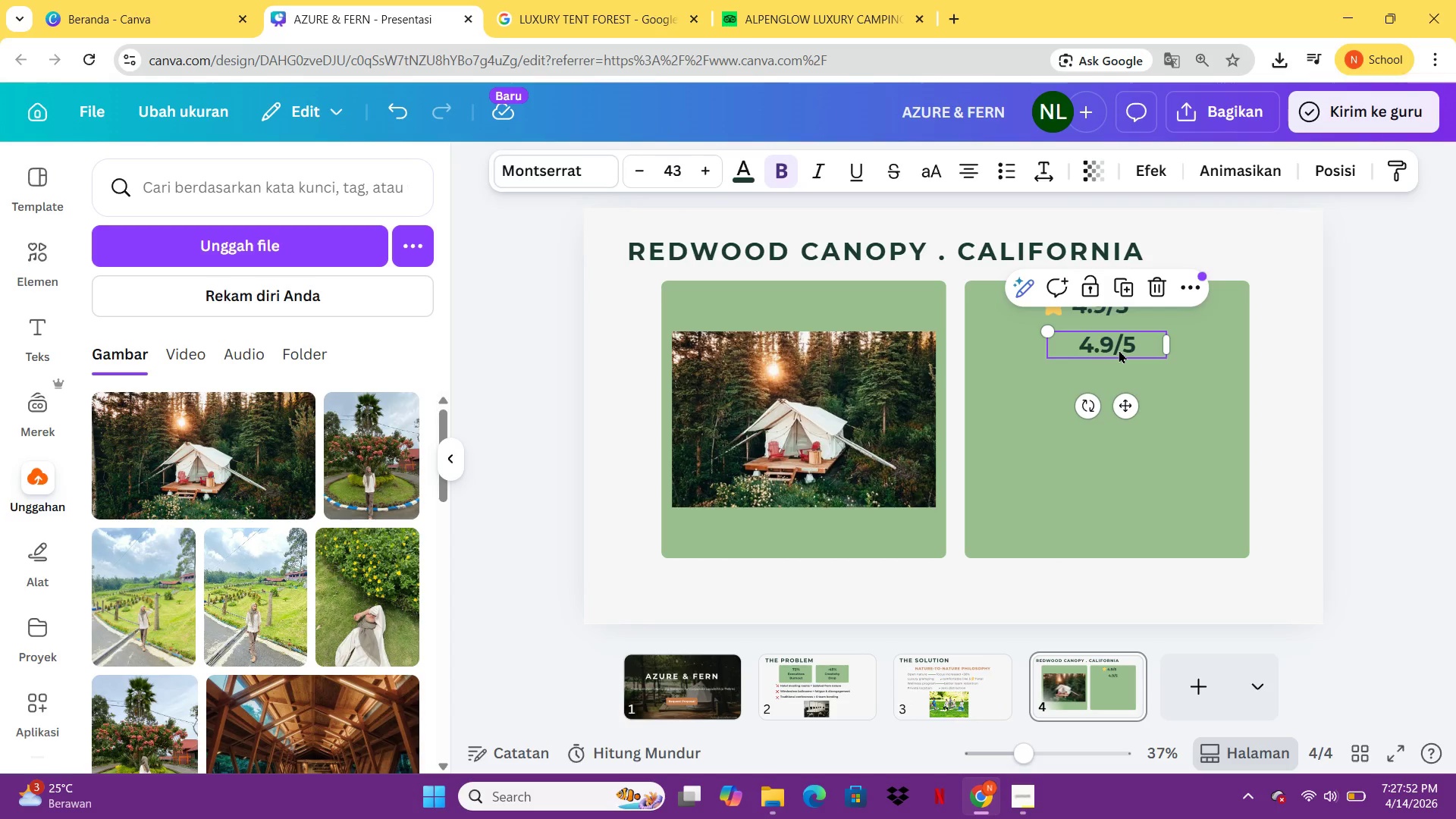 
double_click([1119, 350])
 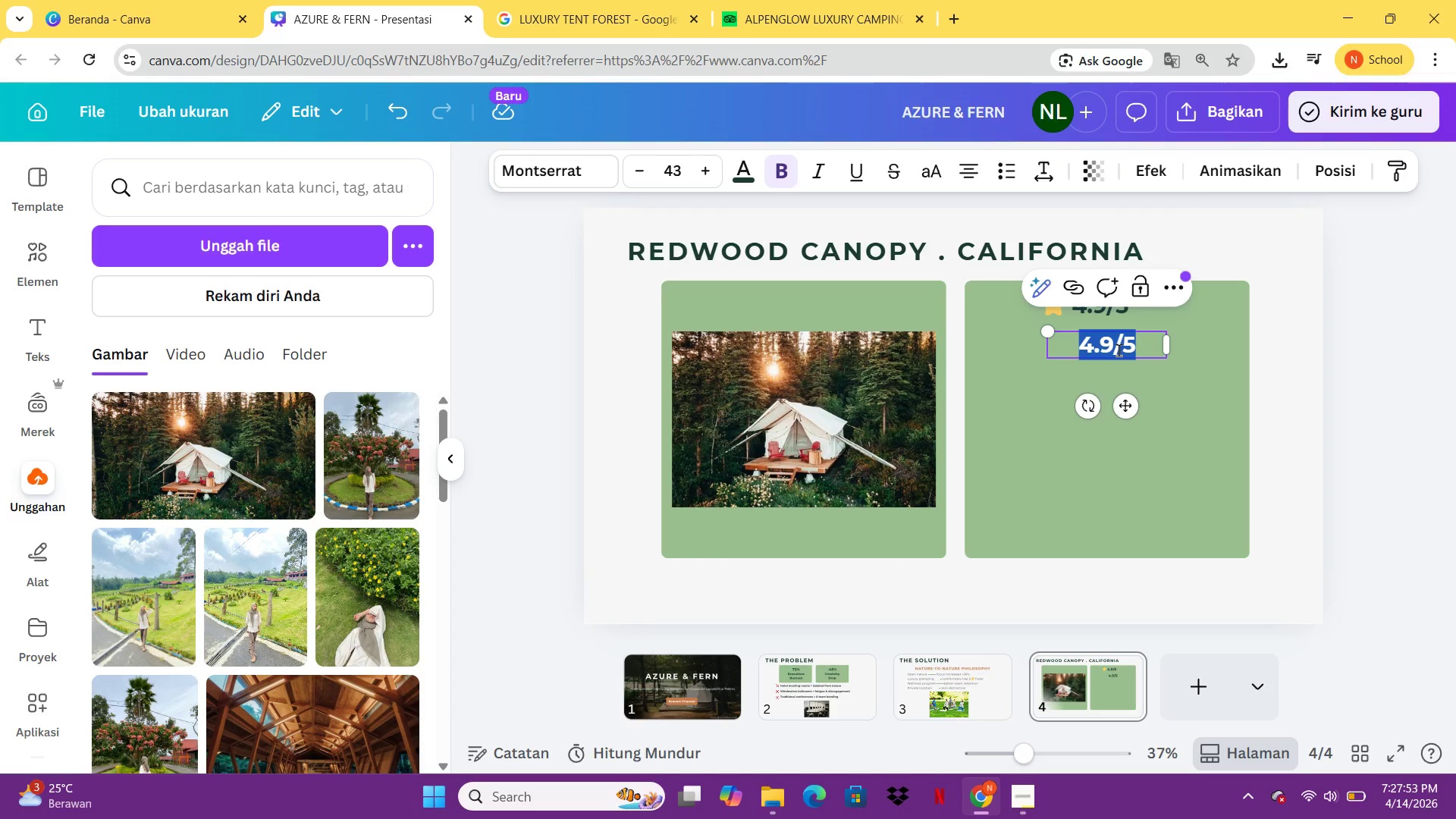 
type(48 Rev)
key(Backspace)
key(Backspace)
key(Backspace)
type(reviee)
key(Backspace)
type(ws)
 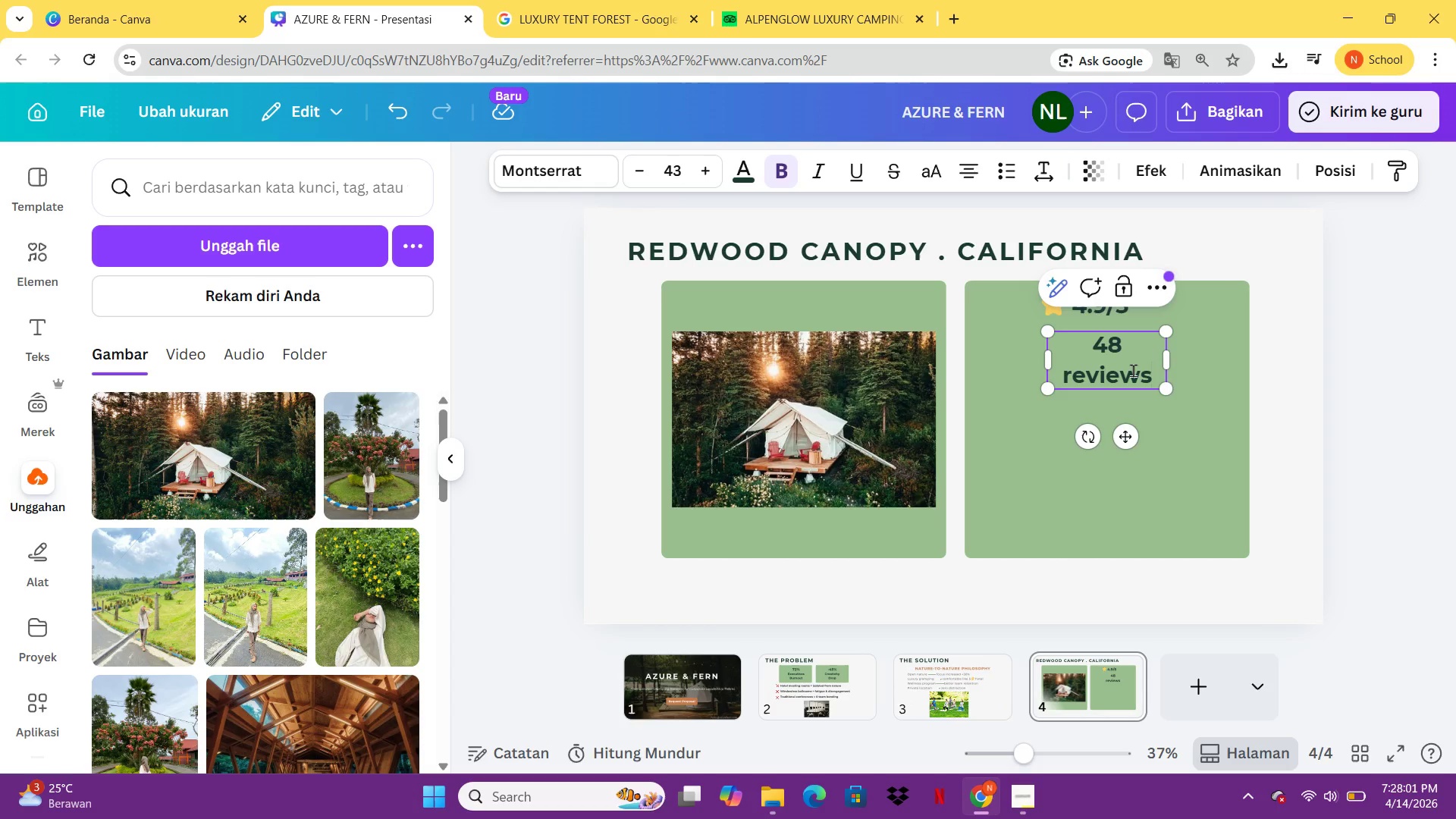 
key(Control+A)
 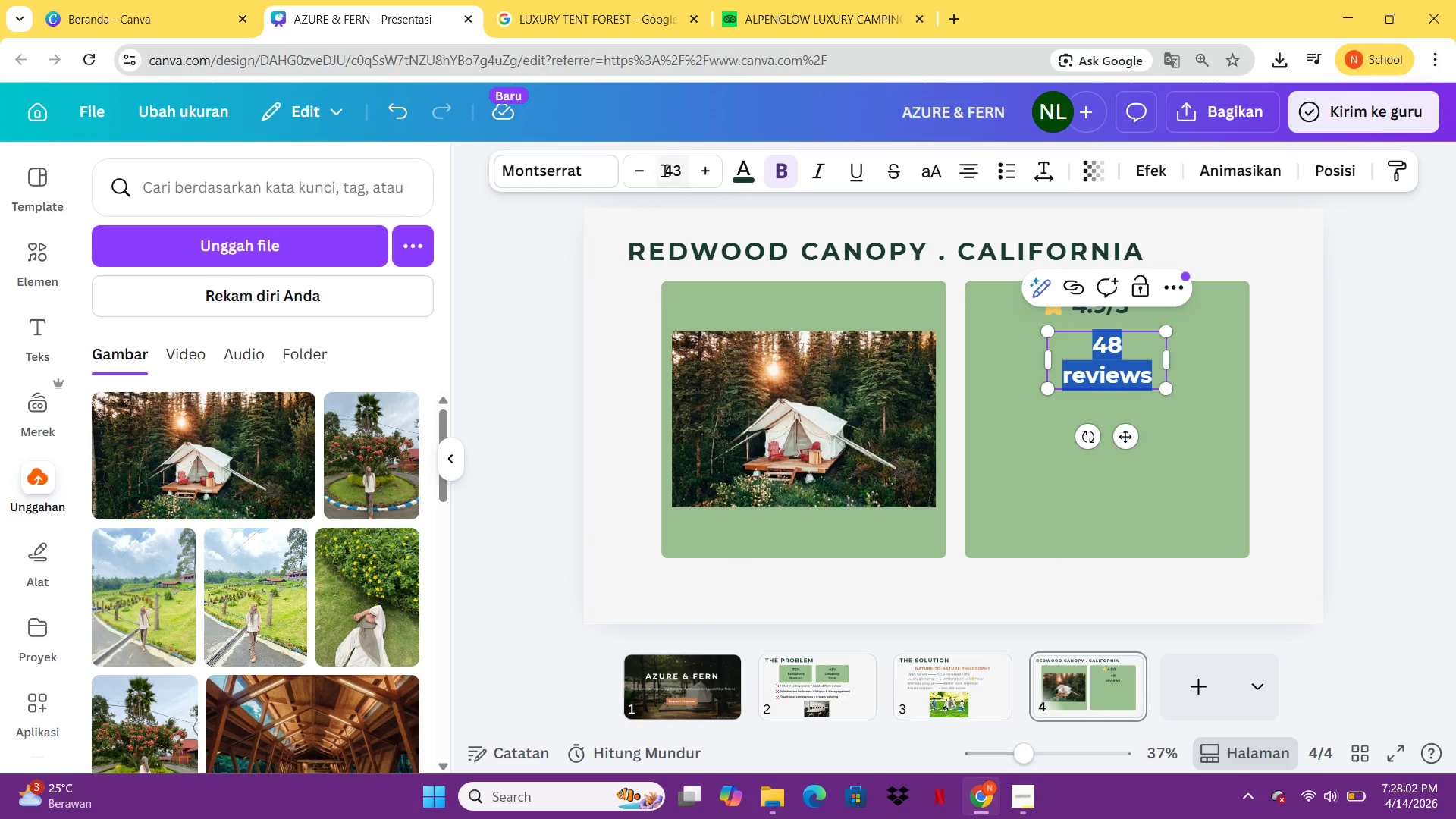 
left_click([670, 171])
 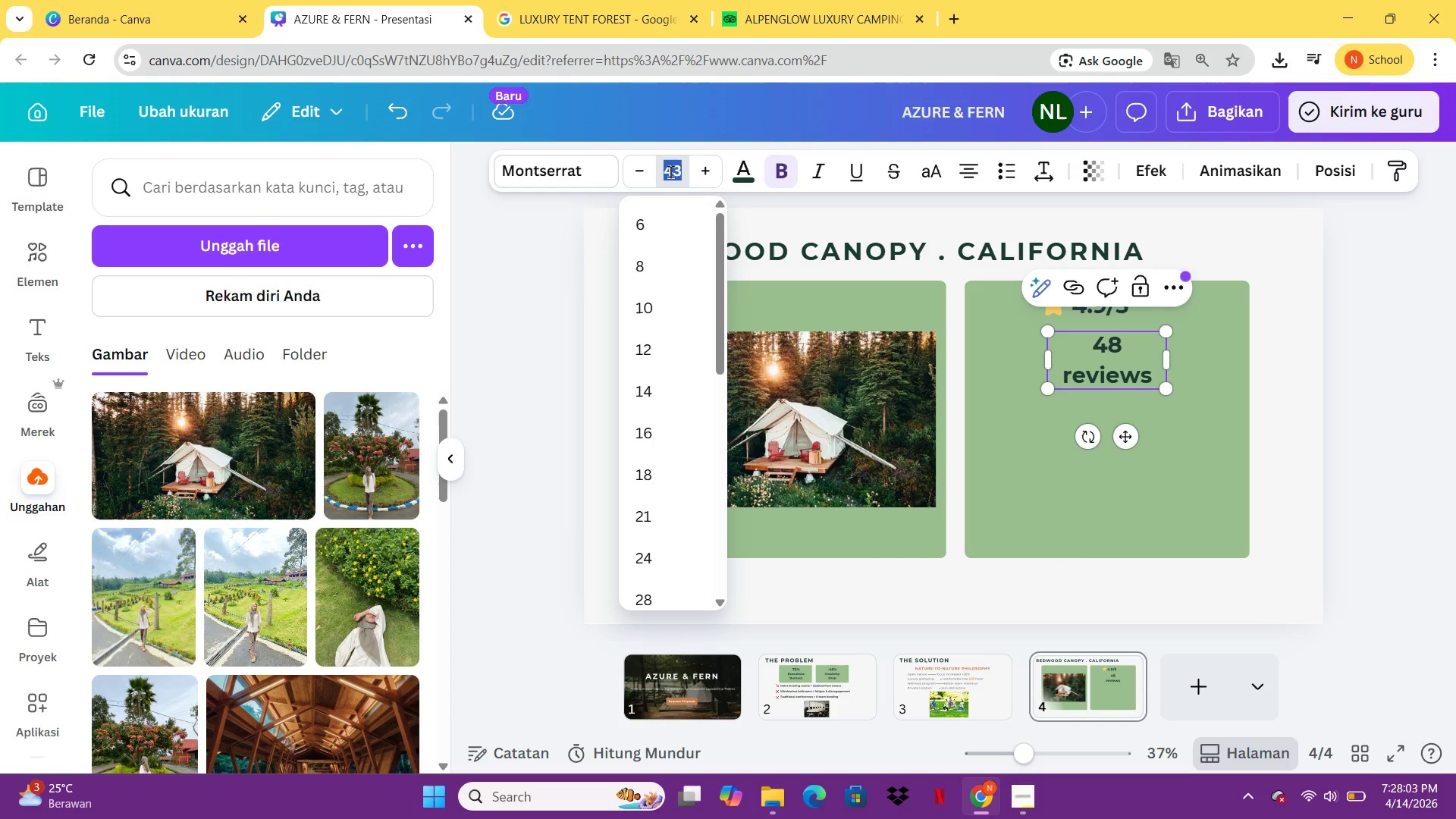 
type(30)
 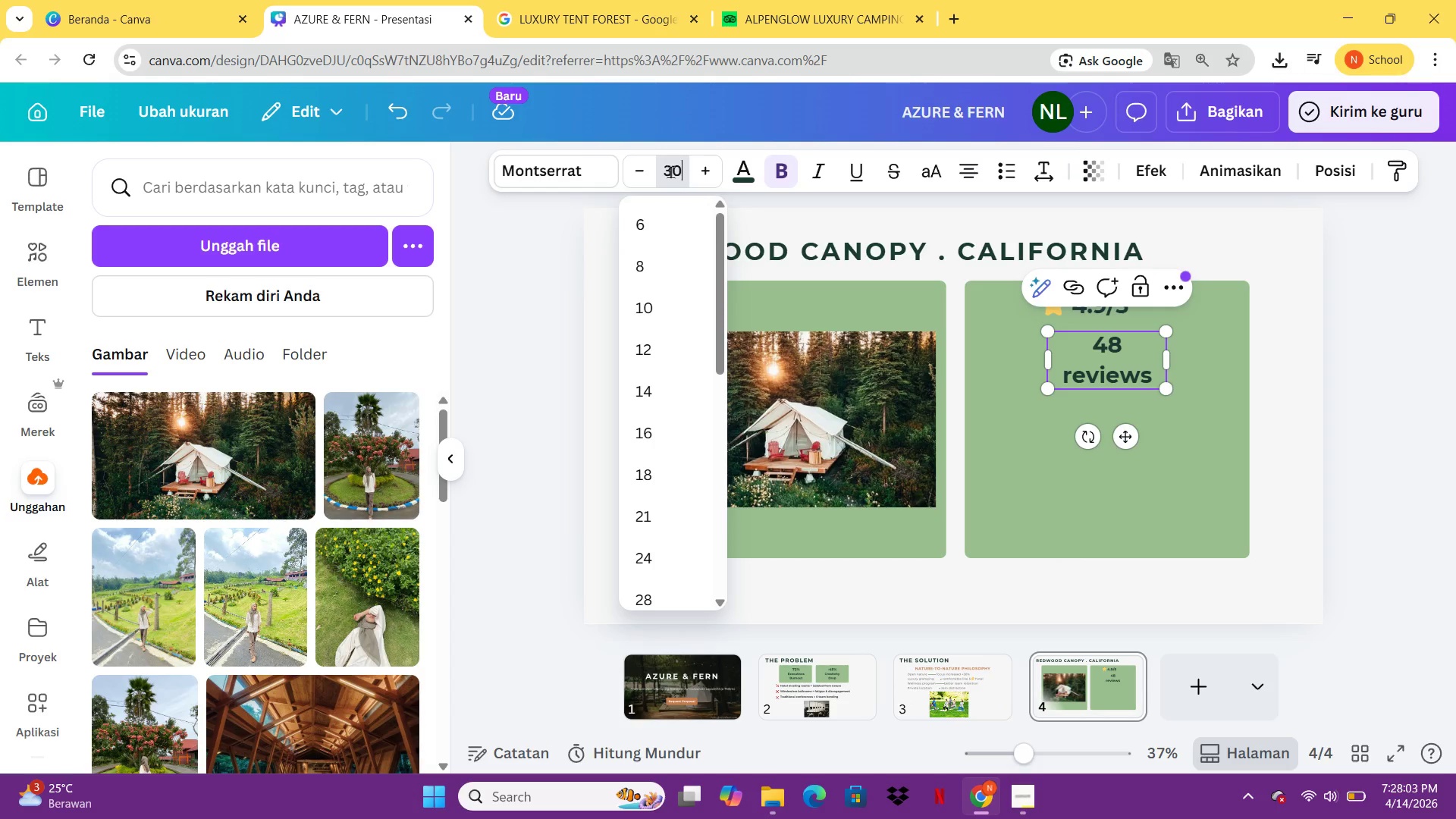 
key(Enter)
 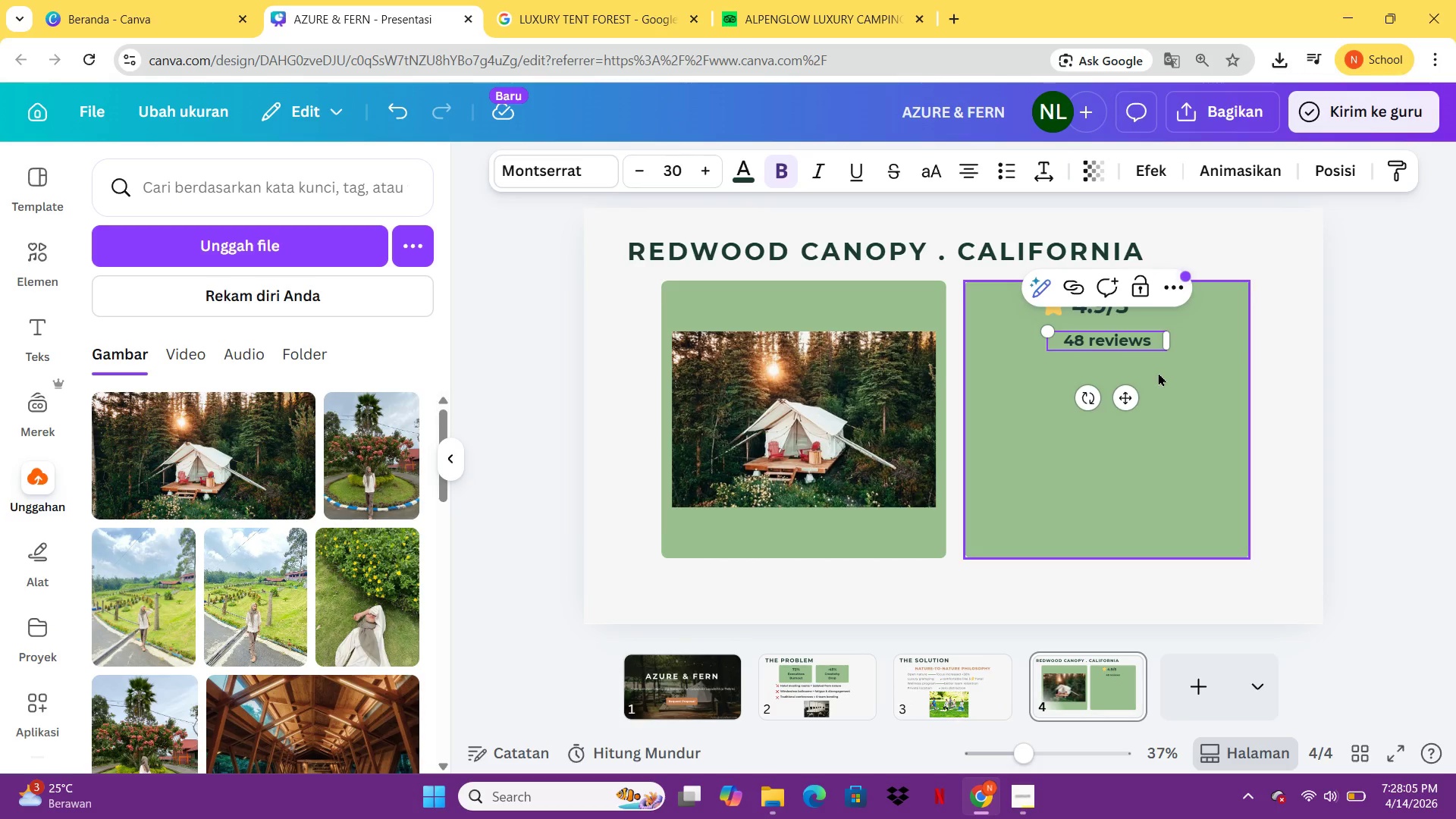 
left_click([1442, 331])
 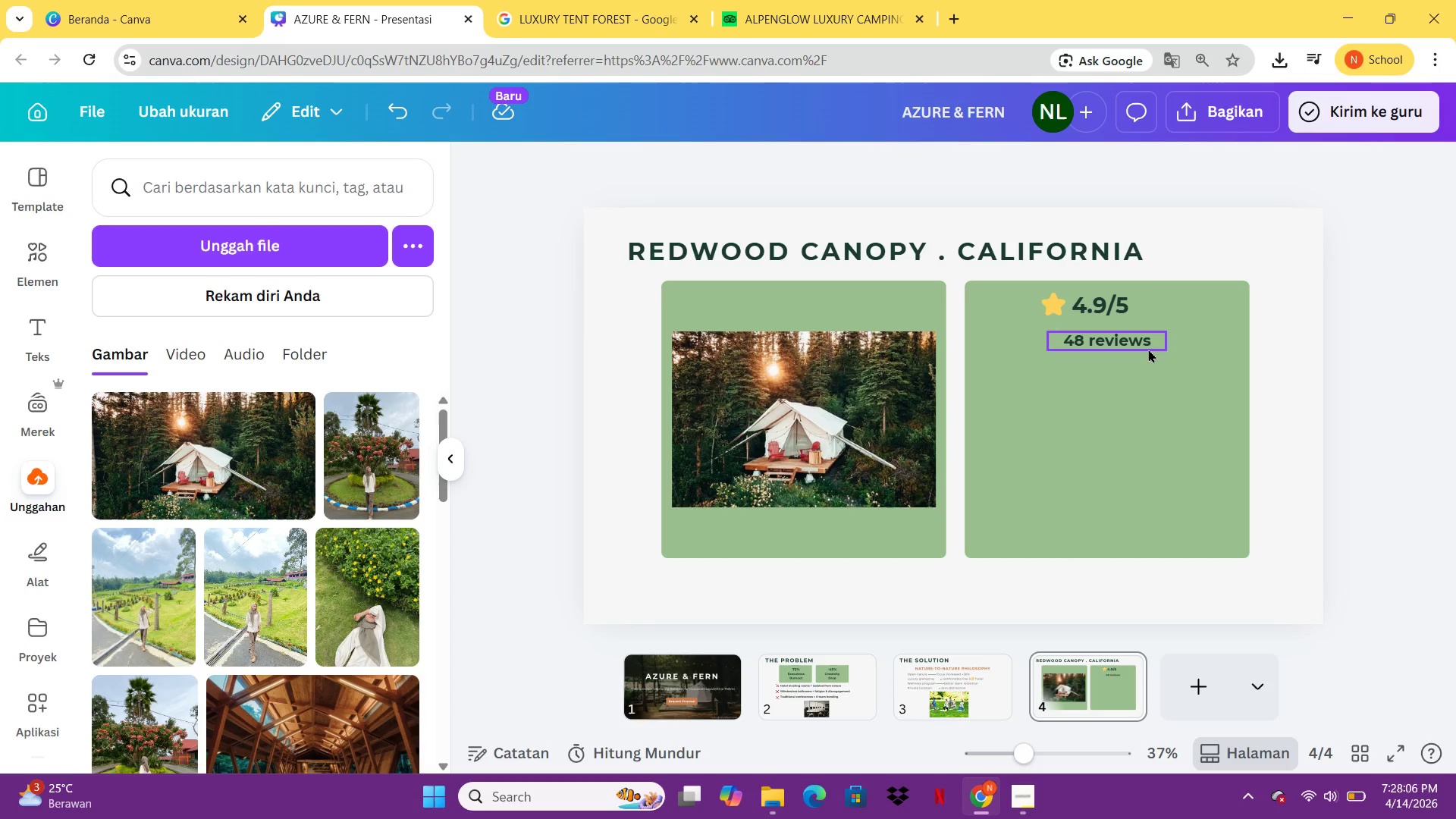 
left_click_drag(start_coordinate=[1135, 346], to_coordinate=[1122, 340])
 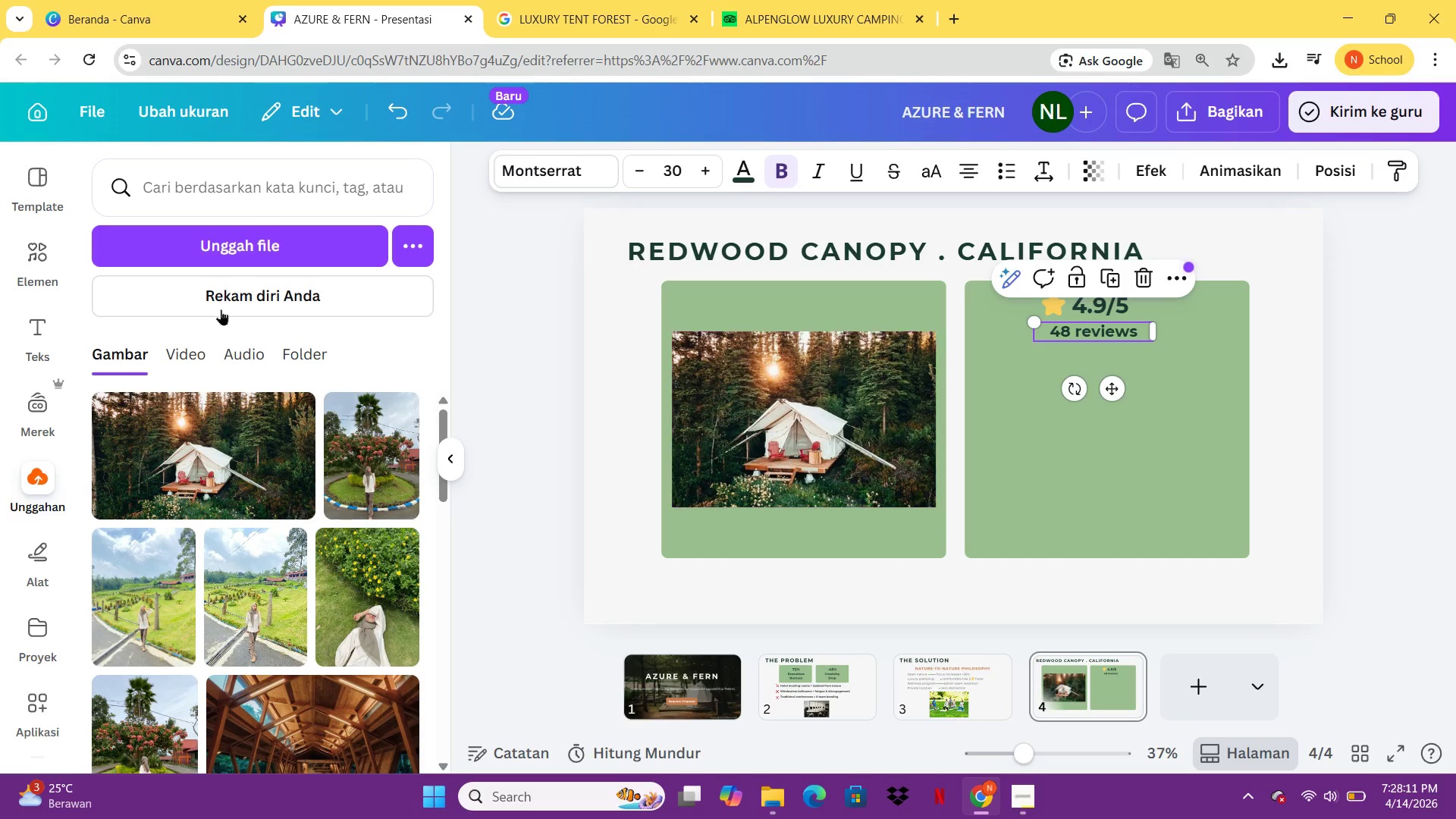 
left_click([739, 164])
 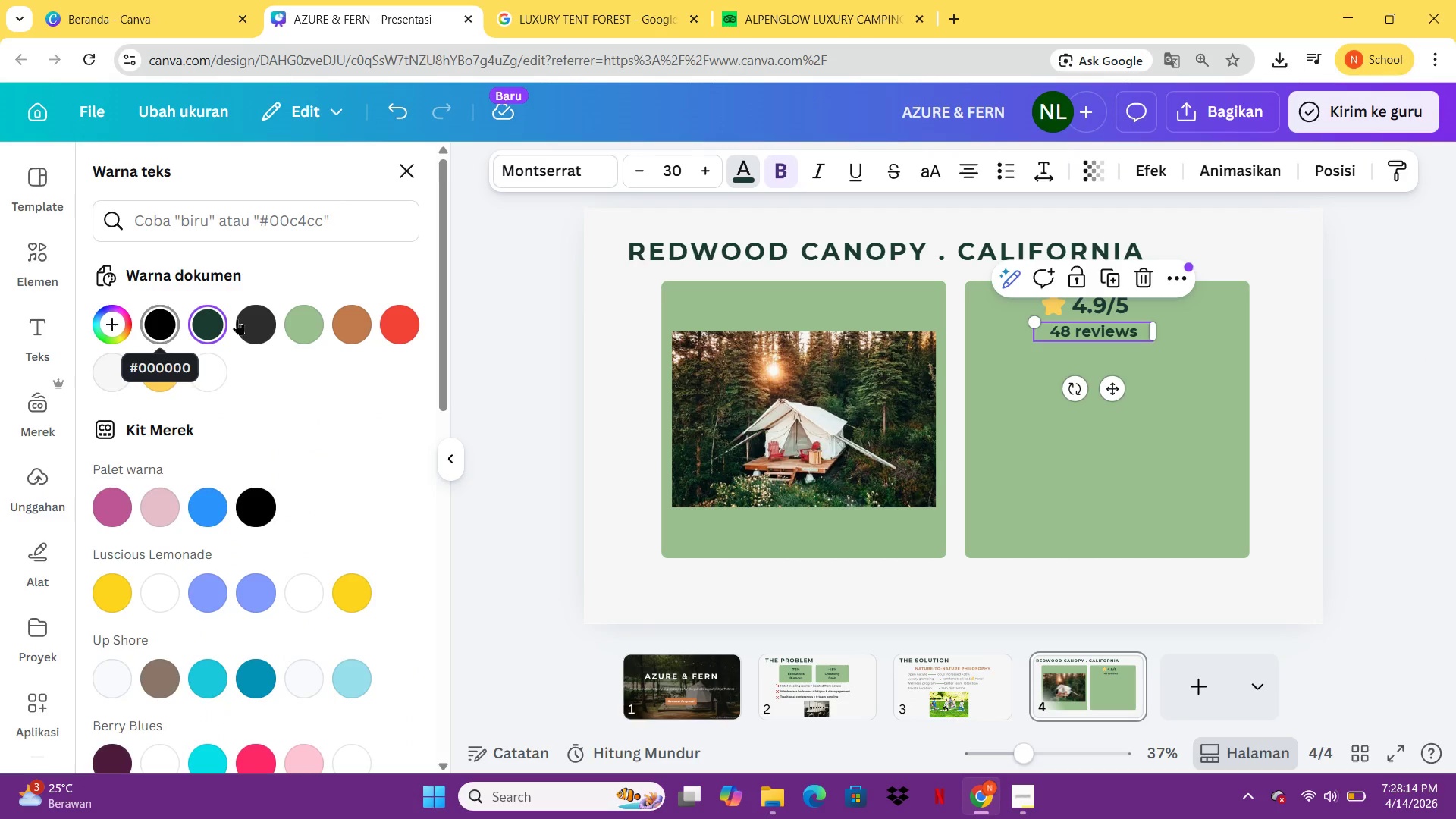 
left_click([257, 321])
 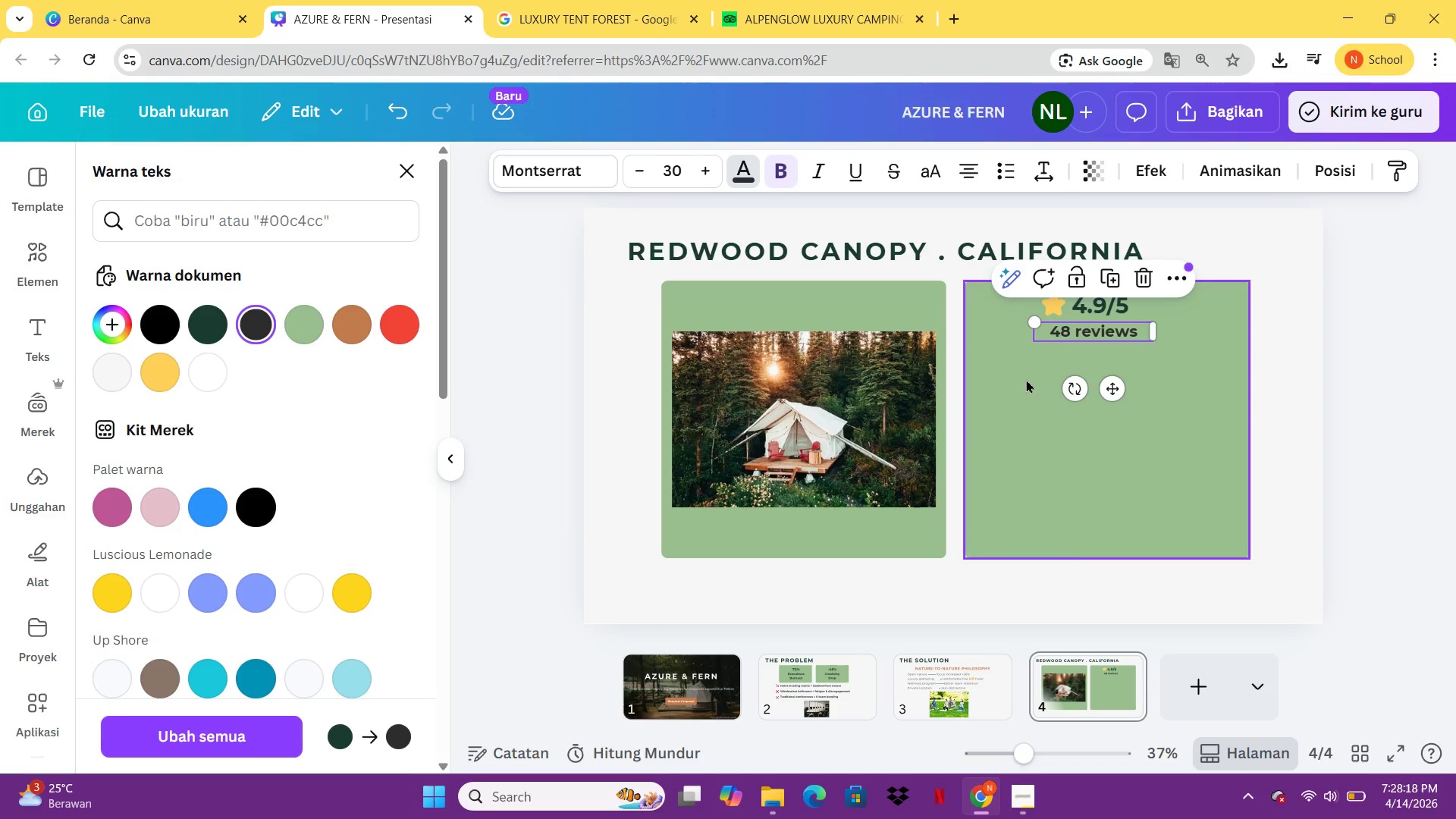 
wait(5.22)
 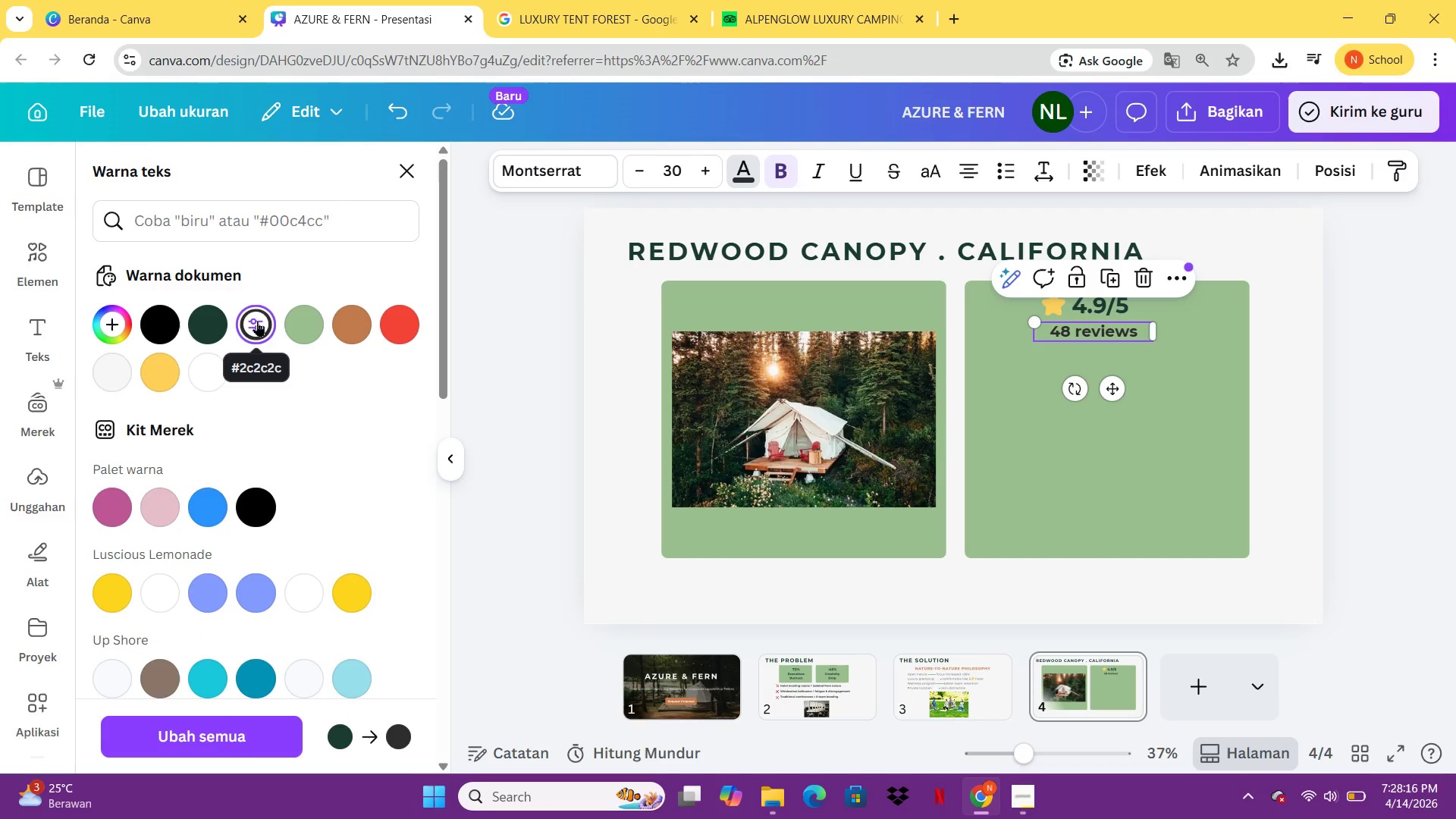 
key(Control+C)
 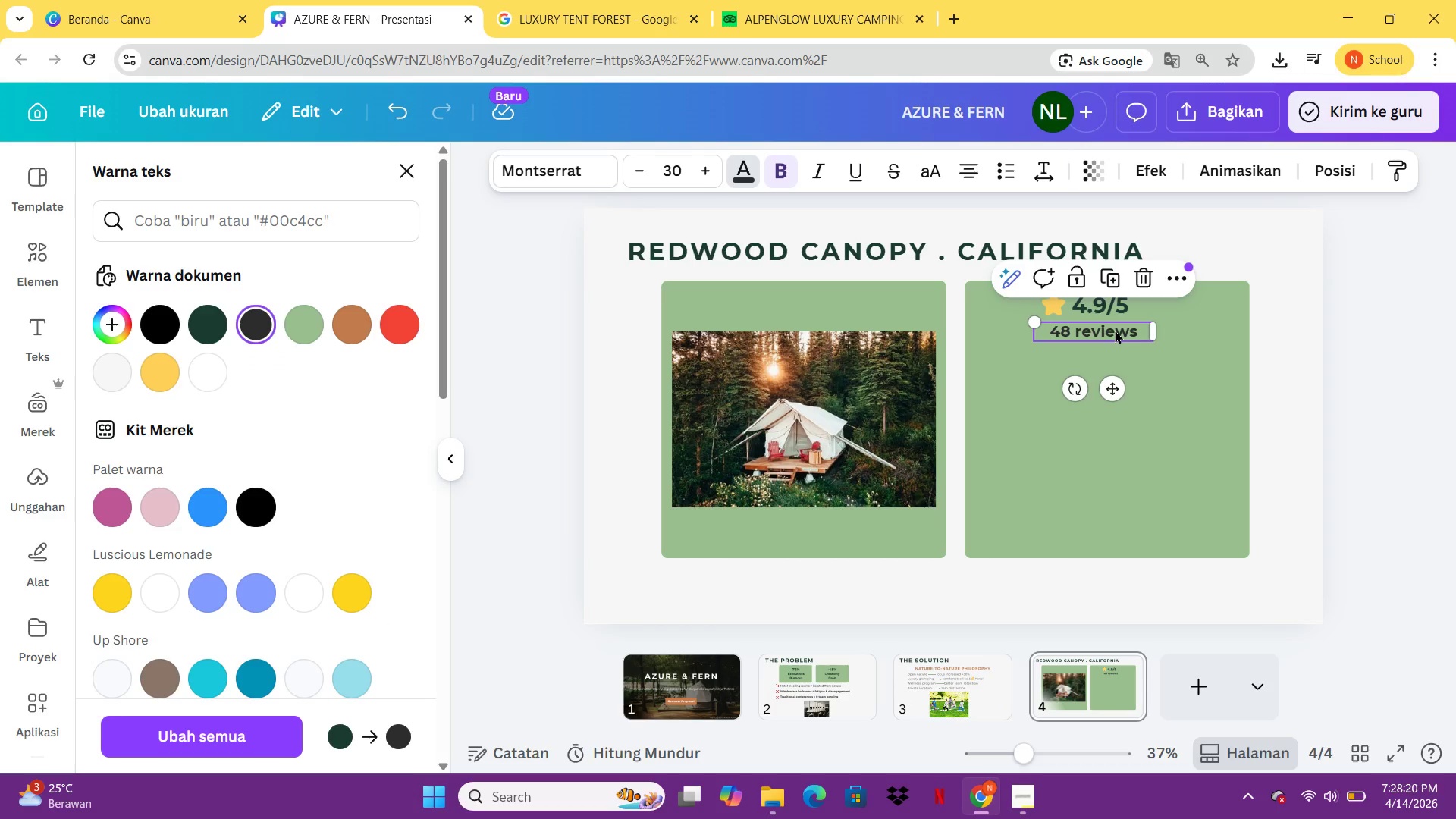 
key(Control+V)
 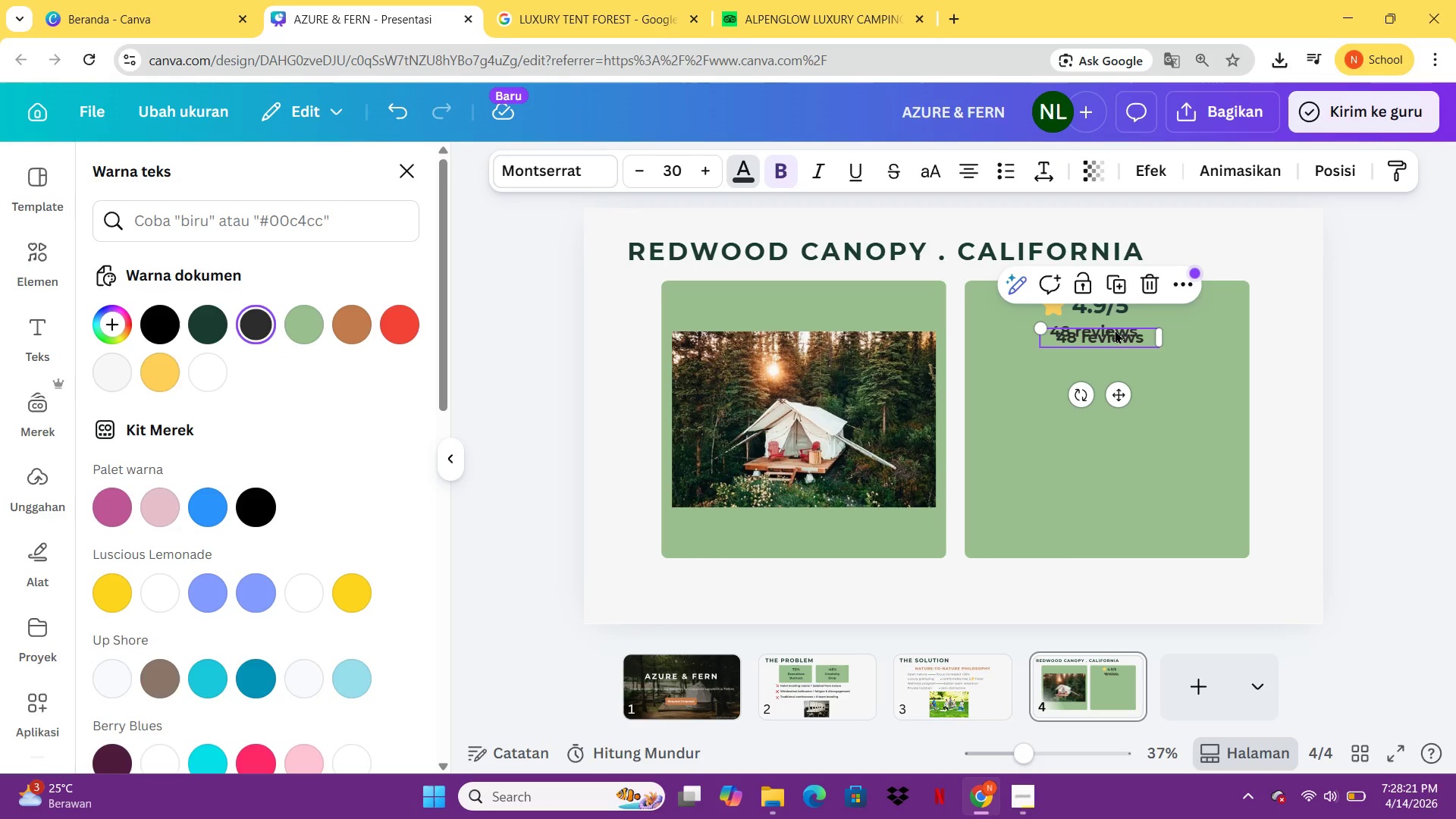 
left_click_drag(start_coordinate=[1115, 330], to_coordinate=[1094, 374])
 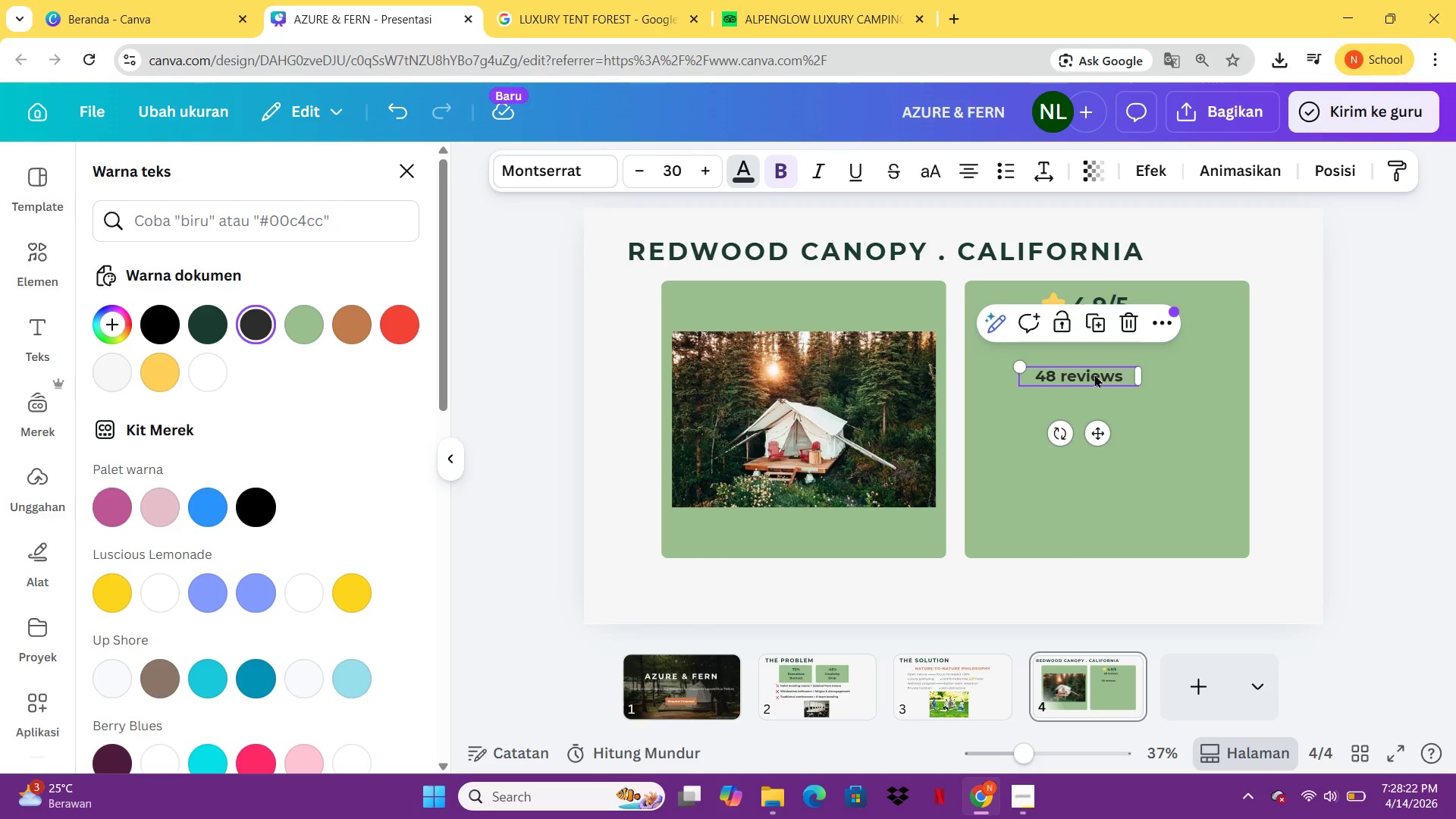 
double_click([1094, 374])
 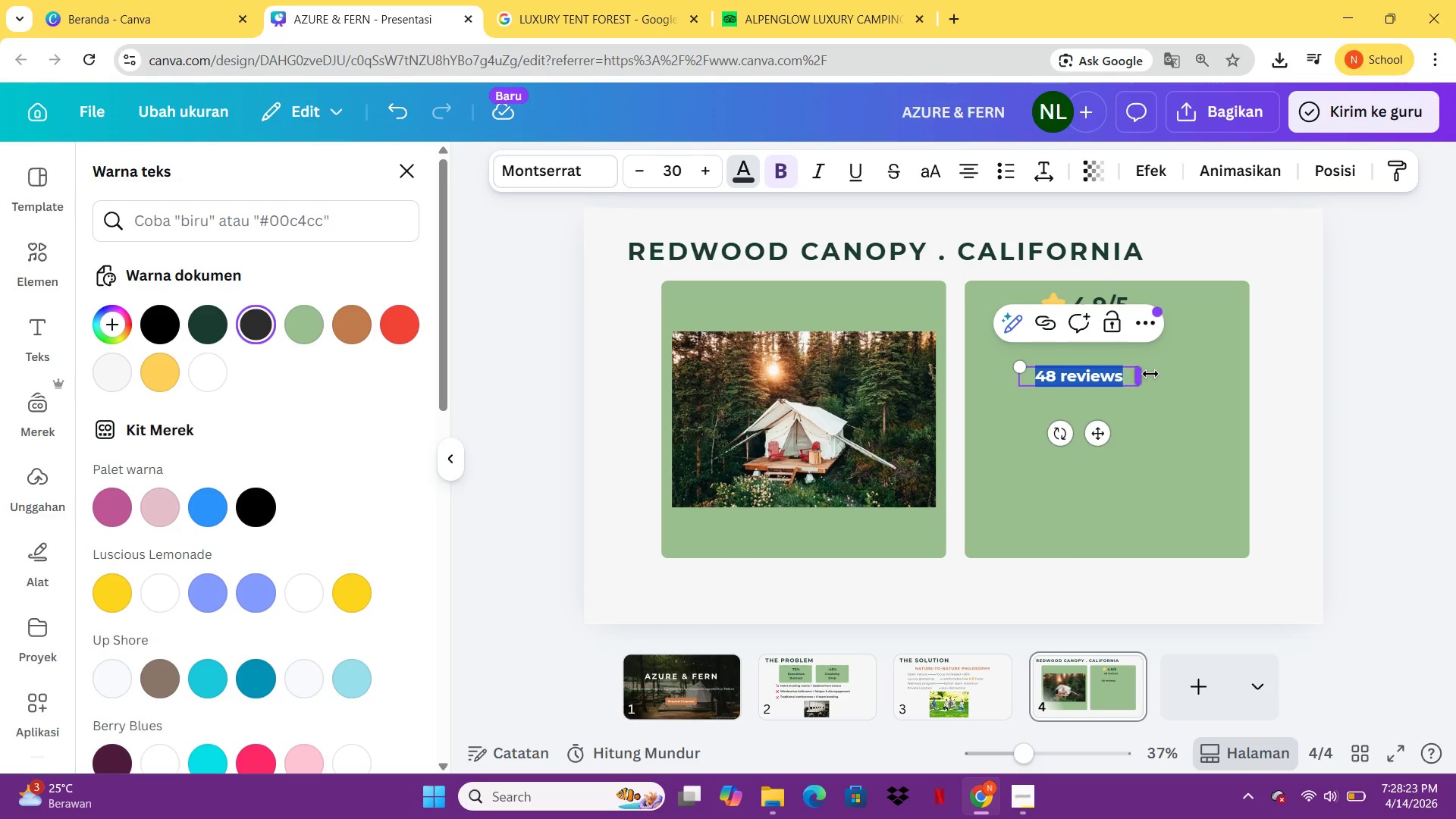 
left_click_drag(start_coordinate=[1150, 374], to_coordinate=[1232, 380])
 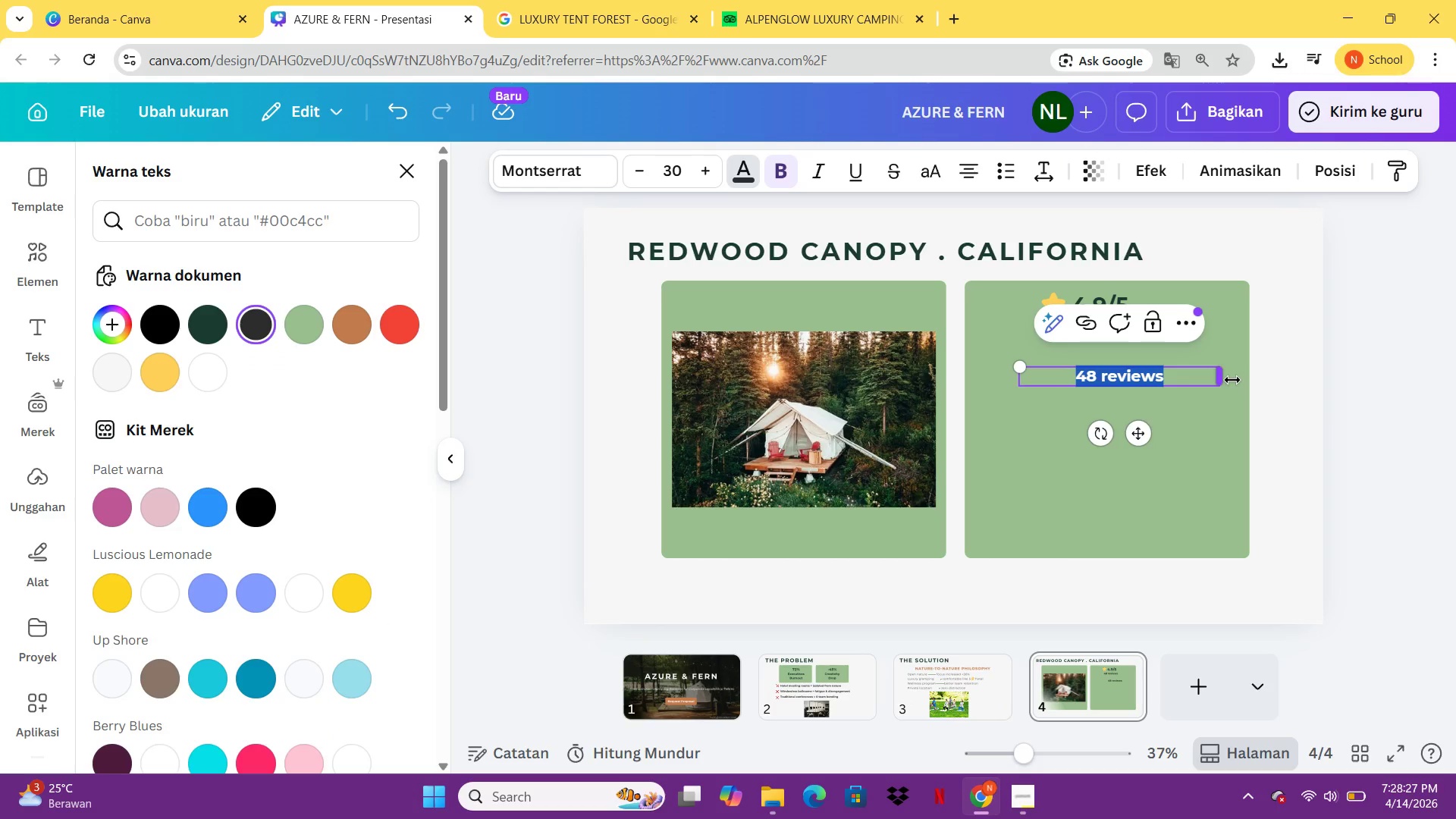 
type(Best Eco REtreat 2024)
 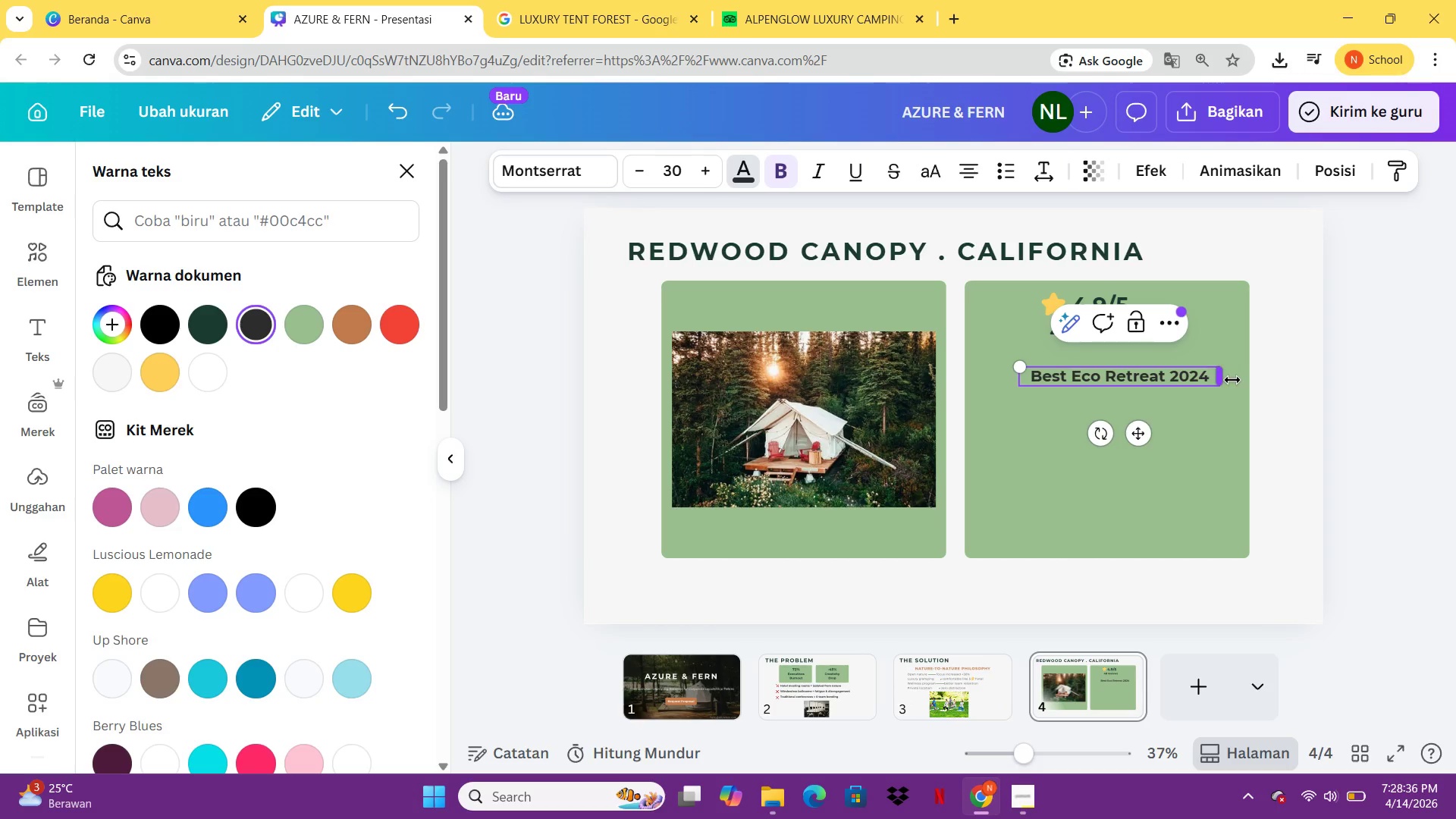 
left_click([1203, 369])
 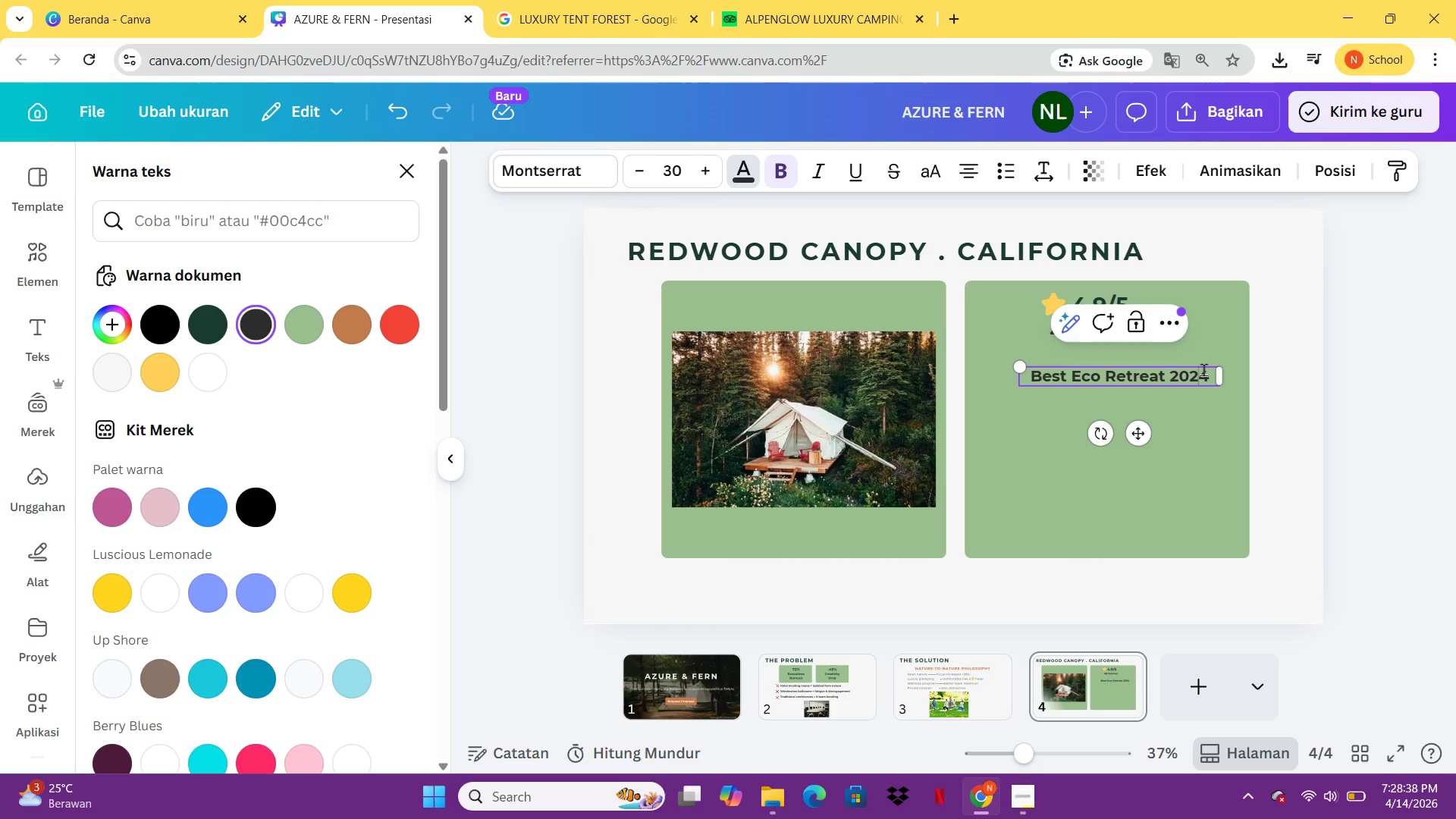 
key(Control+A)
 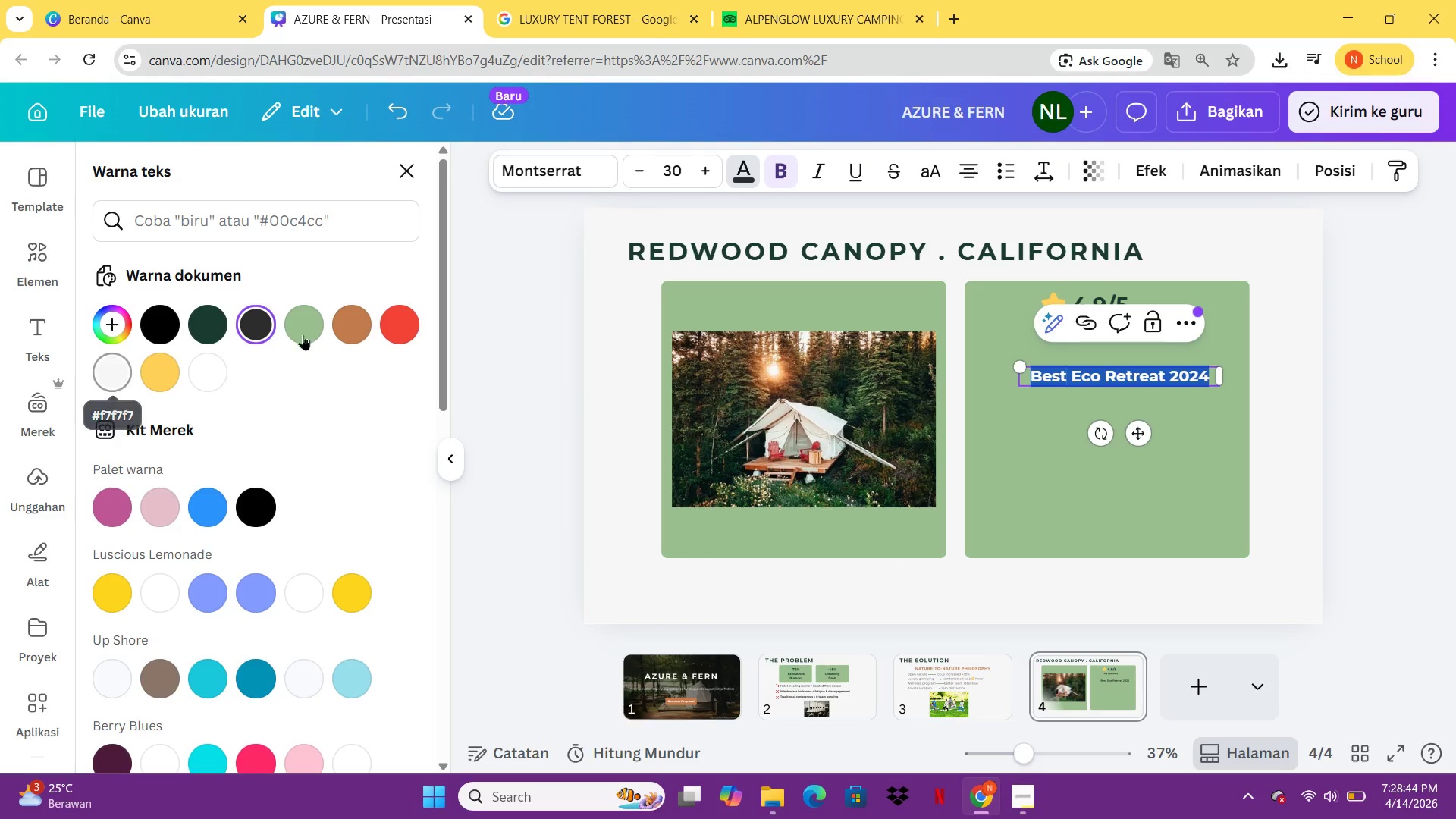 
wait(7.14)
 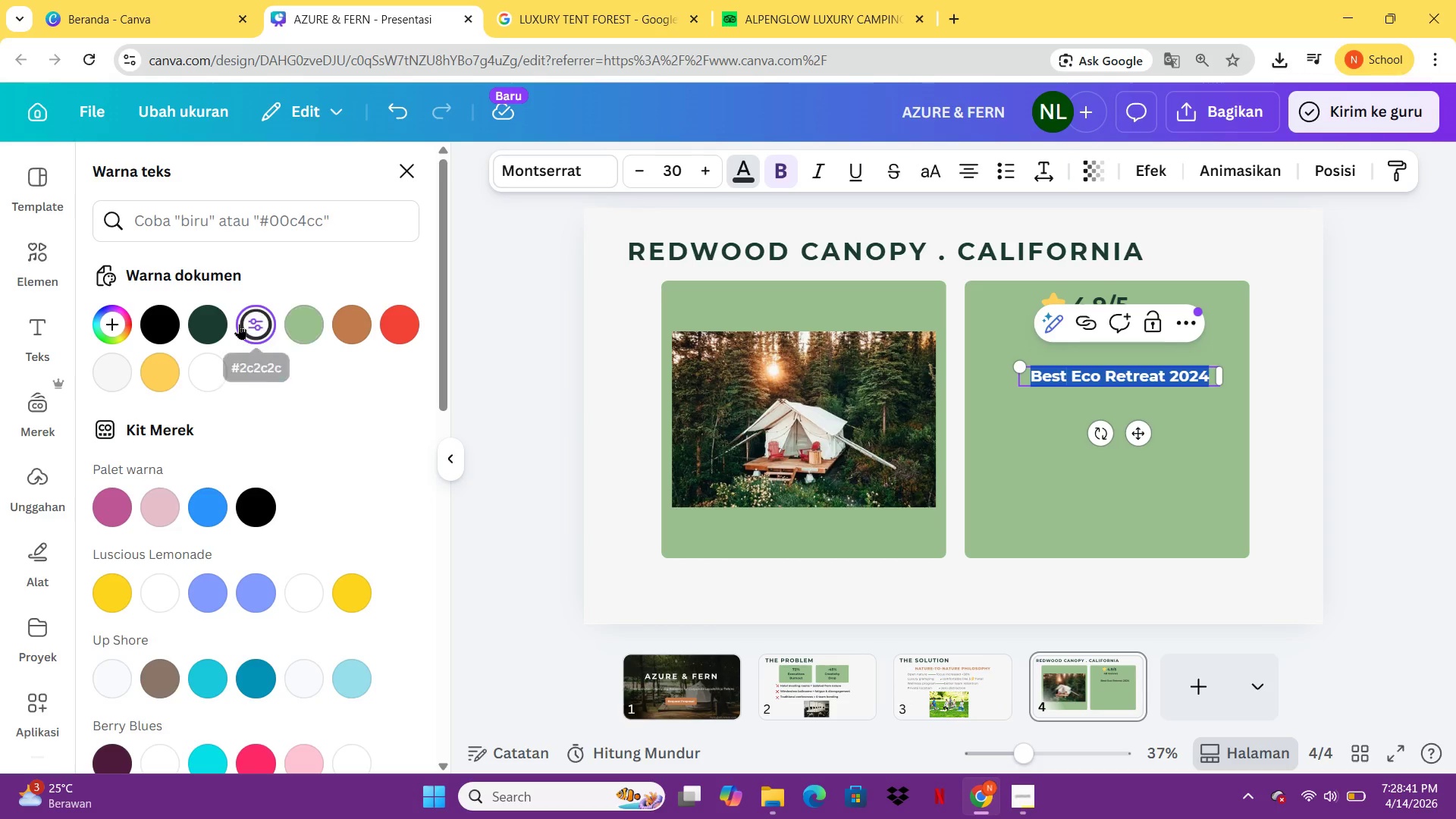 
left_click([342, 330])
 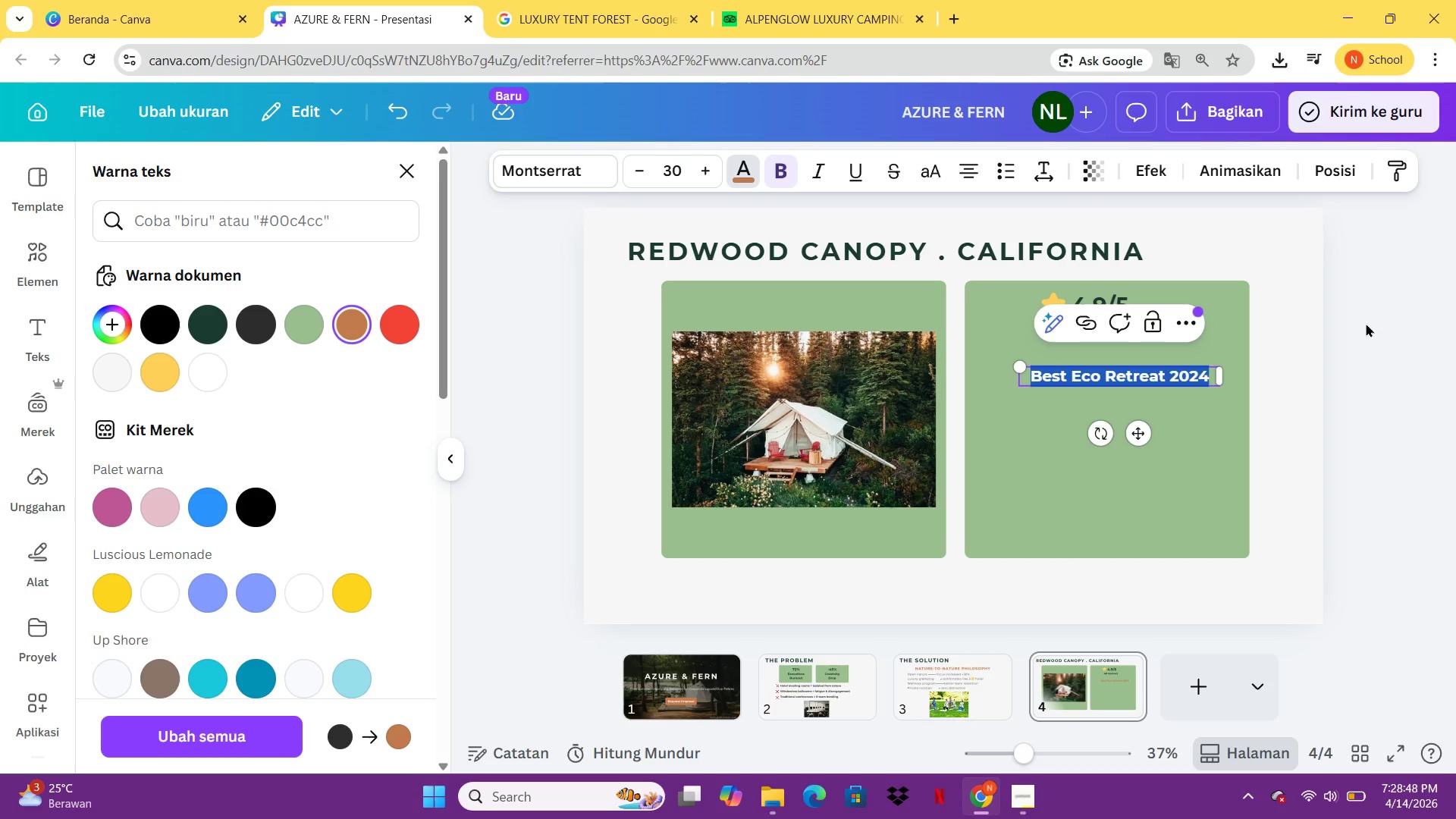 
left_click([1377, 331])
 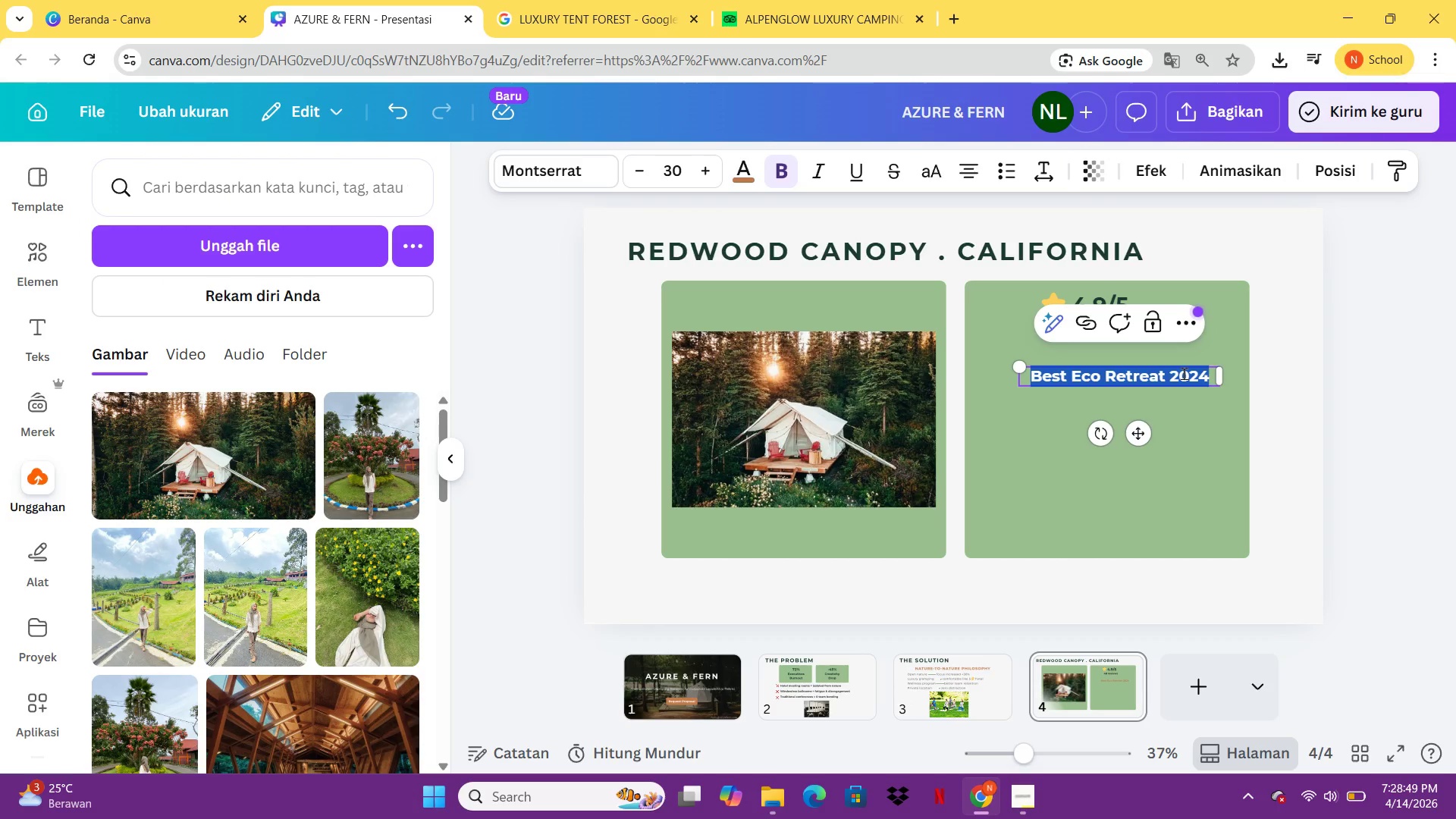 
left_click([1323, 384])
 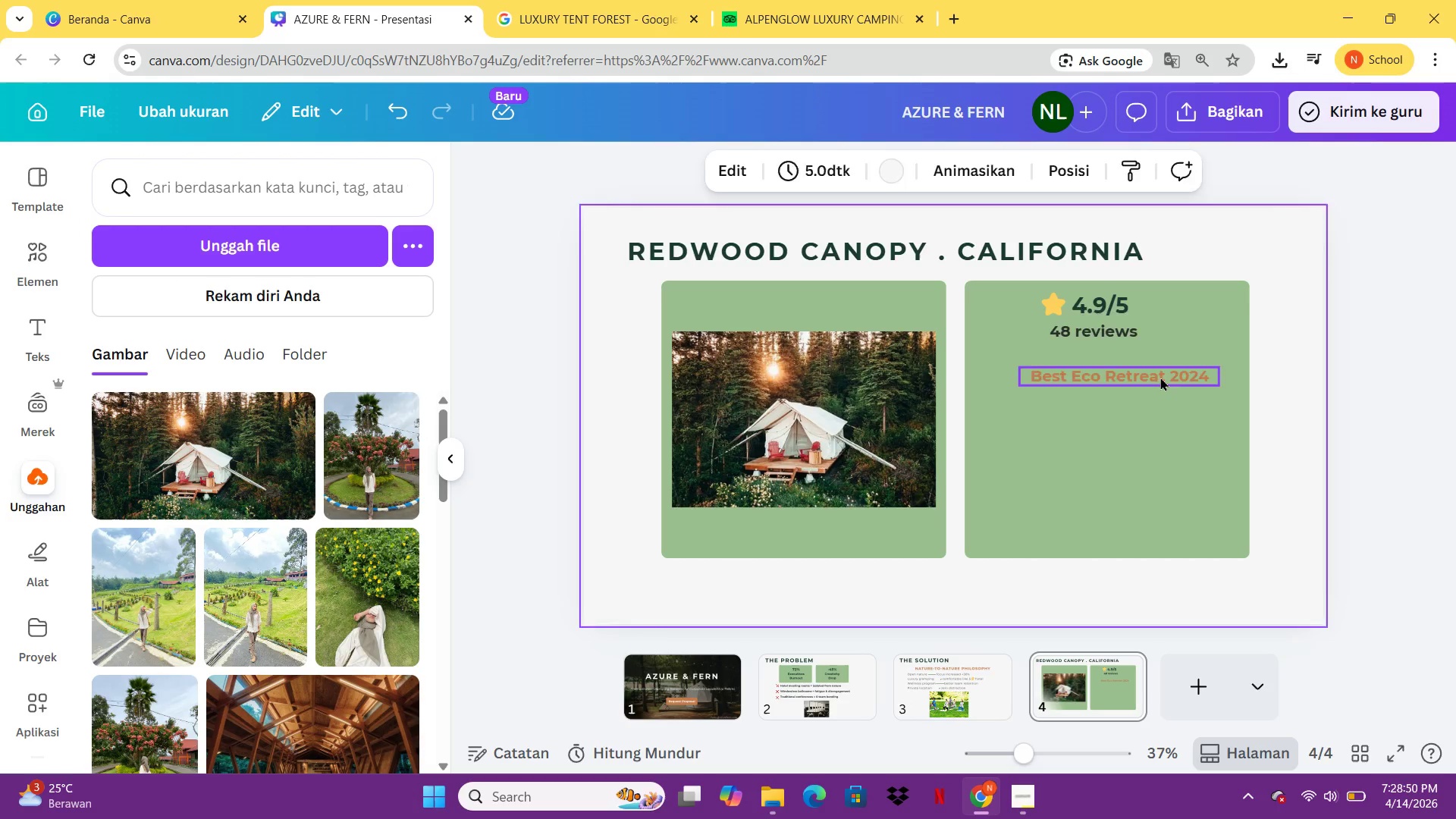 
left_click_drag(start_coordinate=[1160, 377], to_coordinate=[1139, 380])
 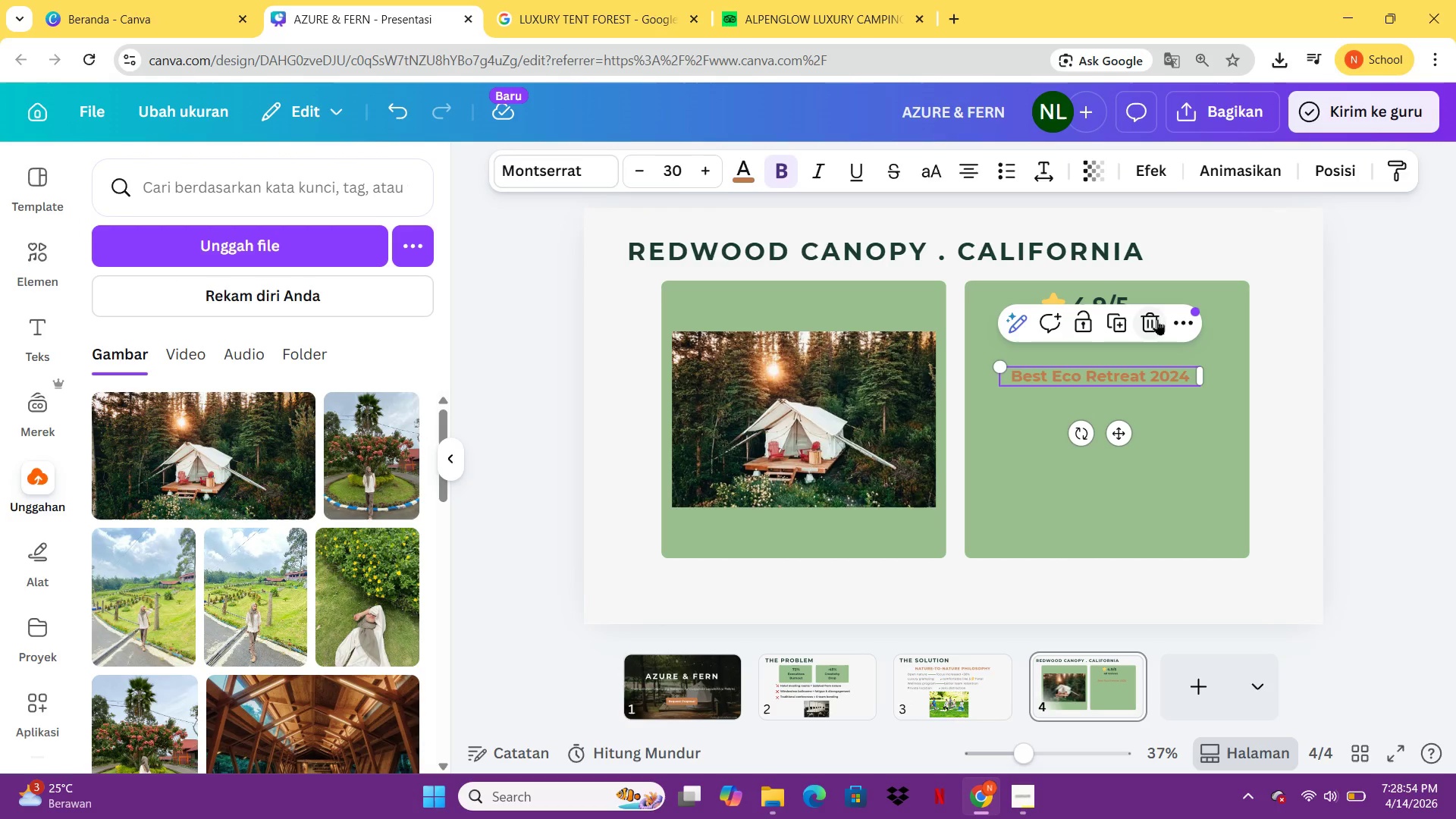 
left_click([1376, 344])
 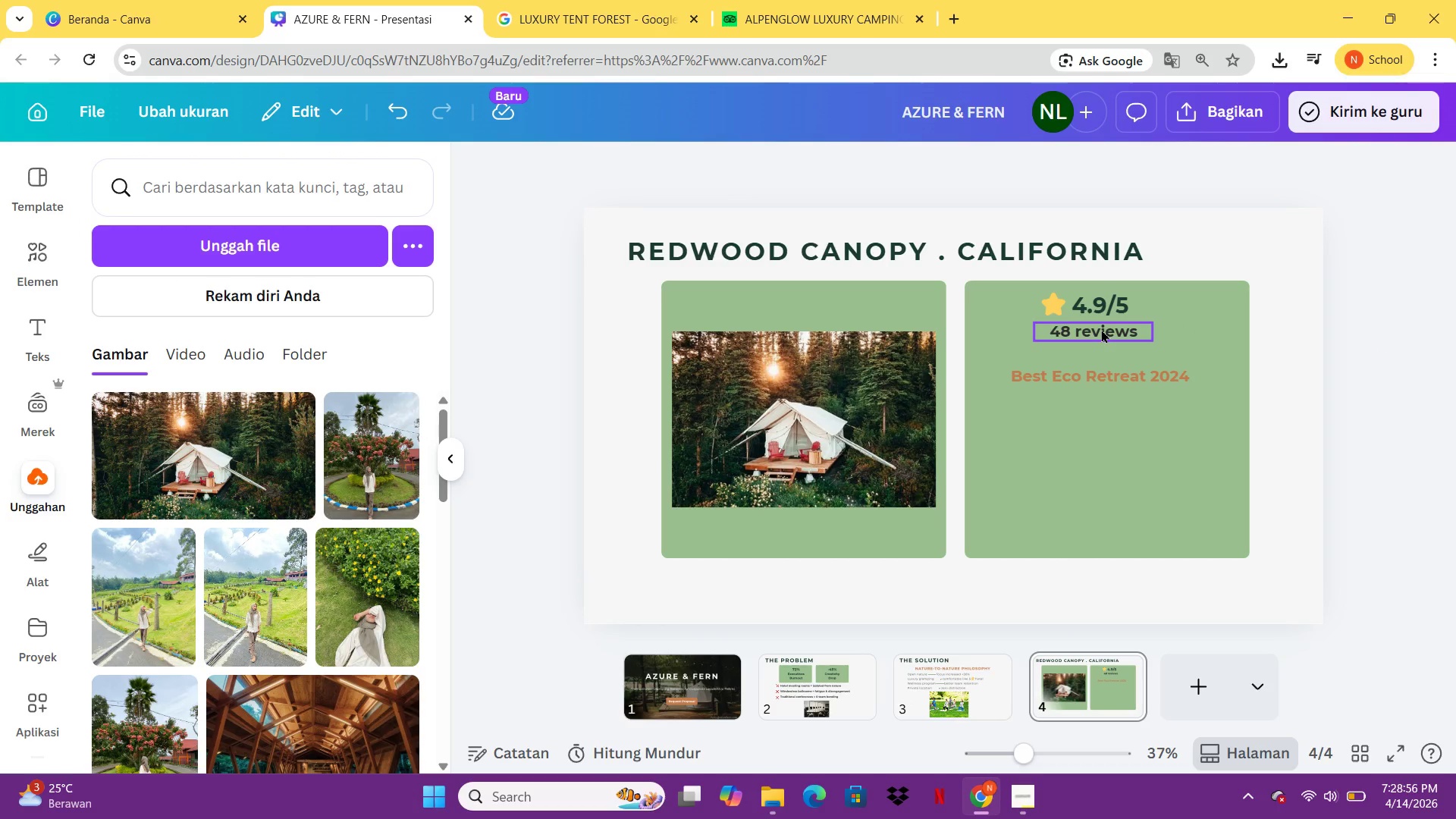 
left_click_drag(start_coordinate=[1101, 329], to_coordinate=[1115, 331])
 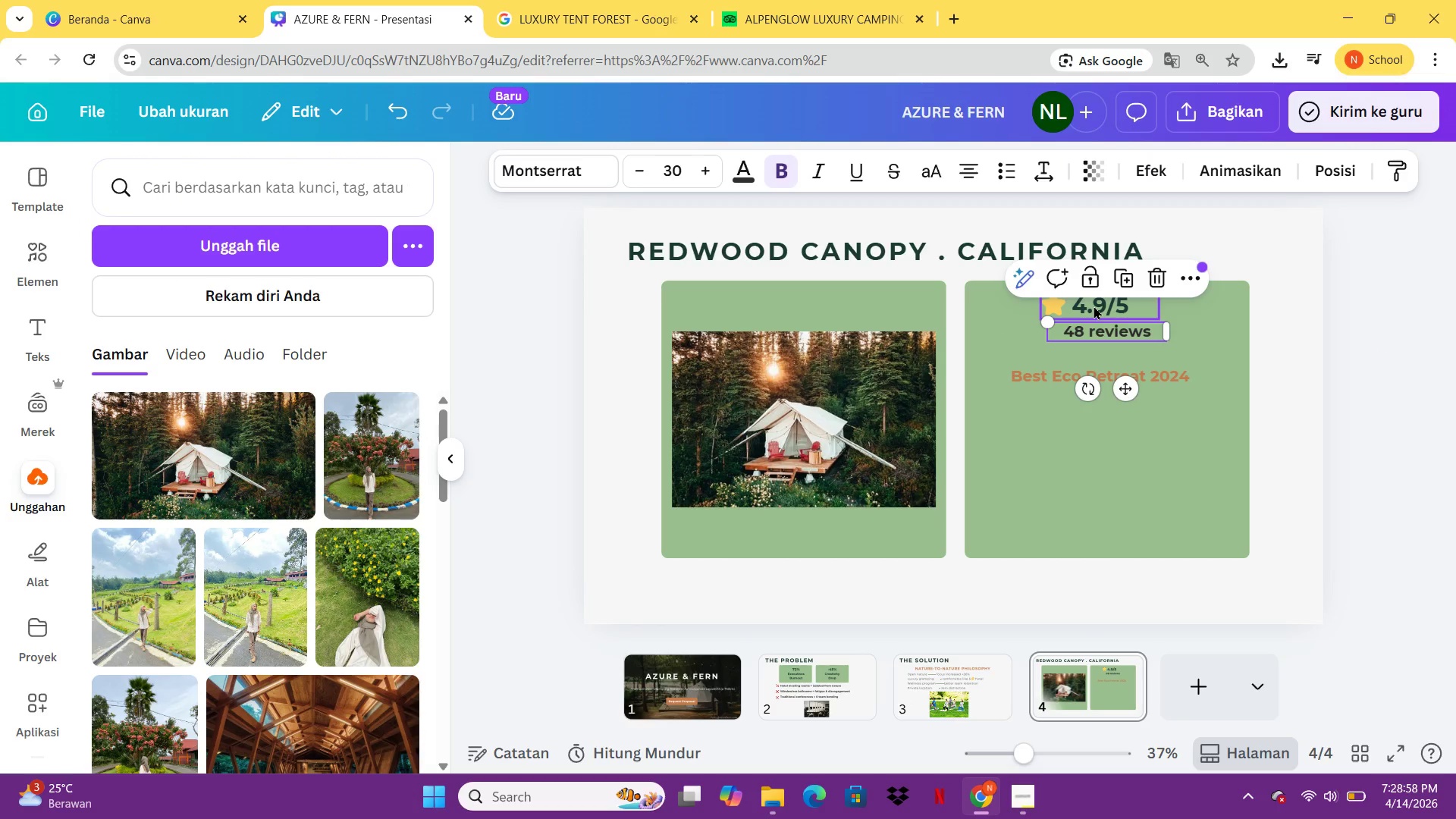 
left_click_drag(start_coordinate=[1094, 306], to_coordinate=[1106, 308])
 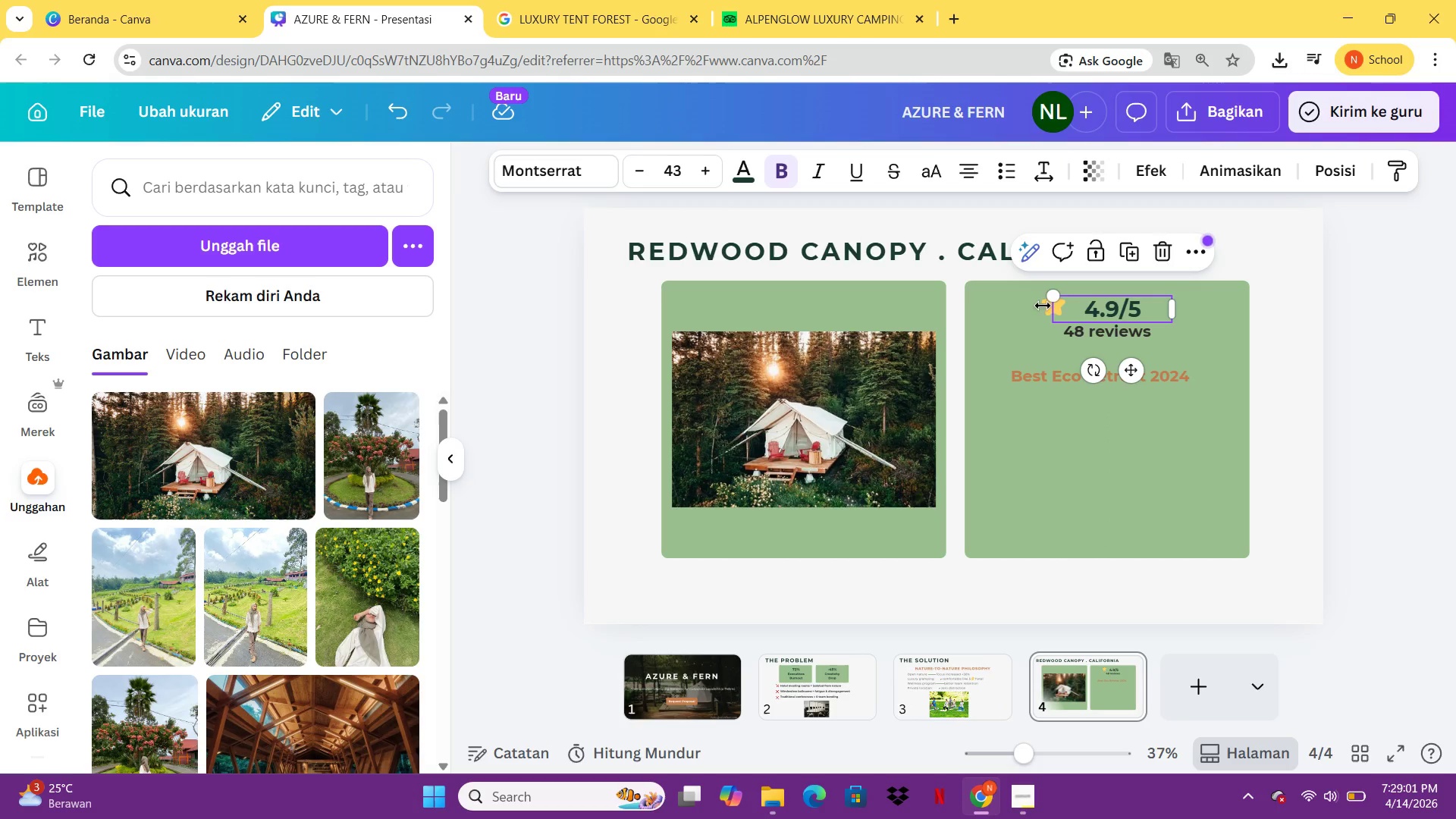 
left_click([1360, 337])
 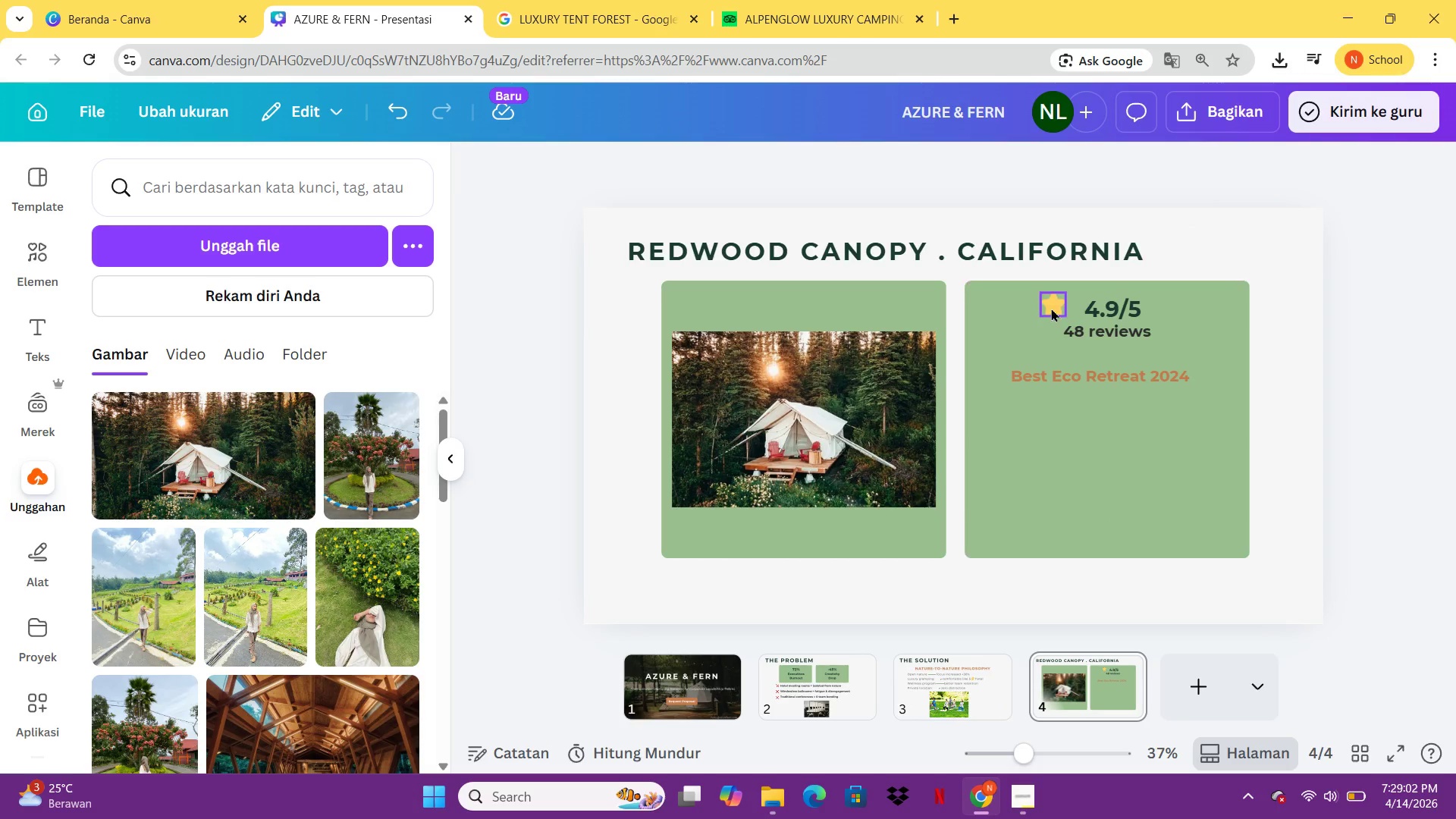 
left_click_drag(start_coordinate=[1052, 308], to_coordinate=[1062, 312])
 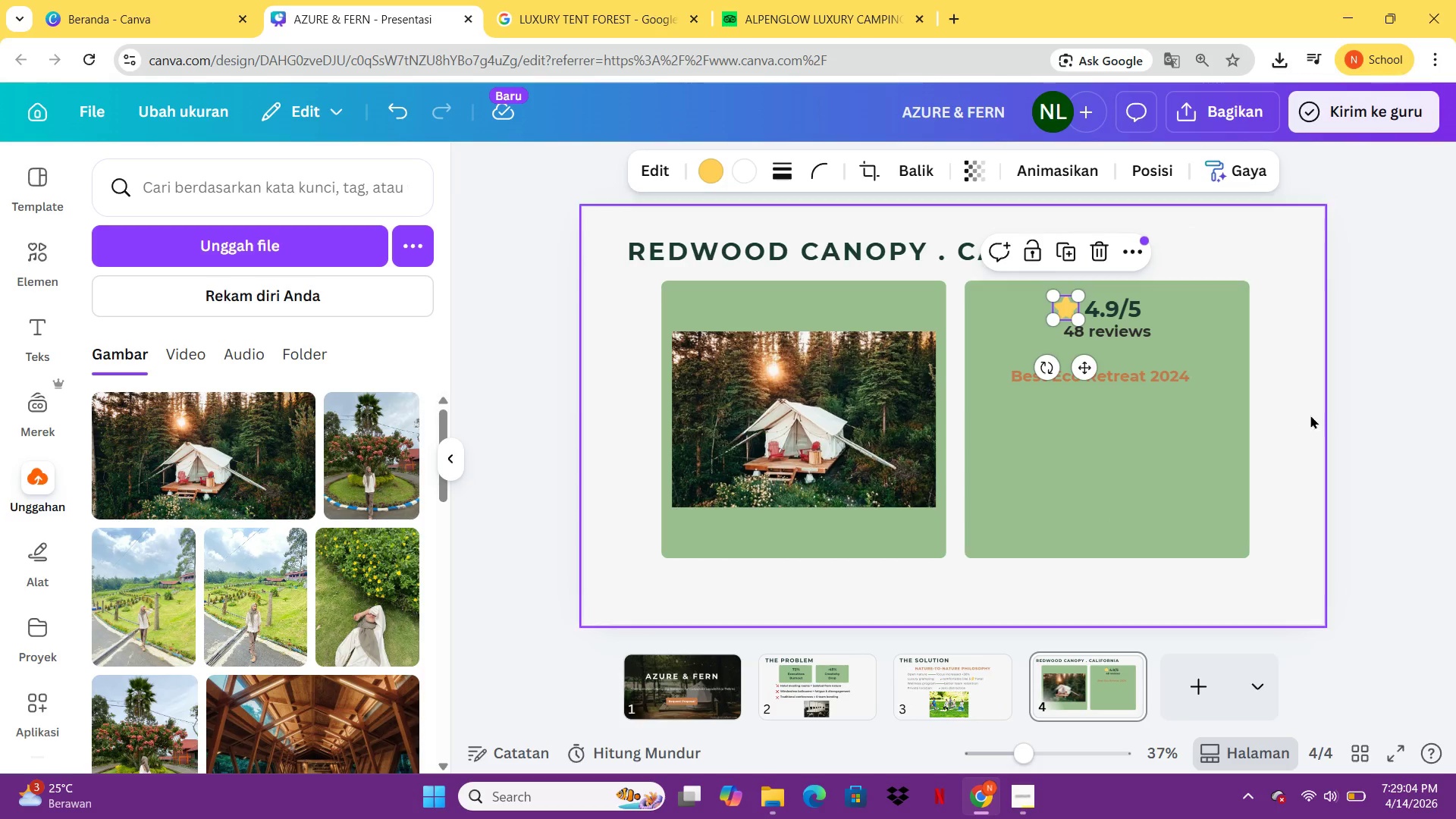 
left_click([1310, 415])
 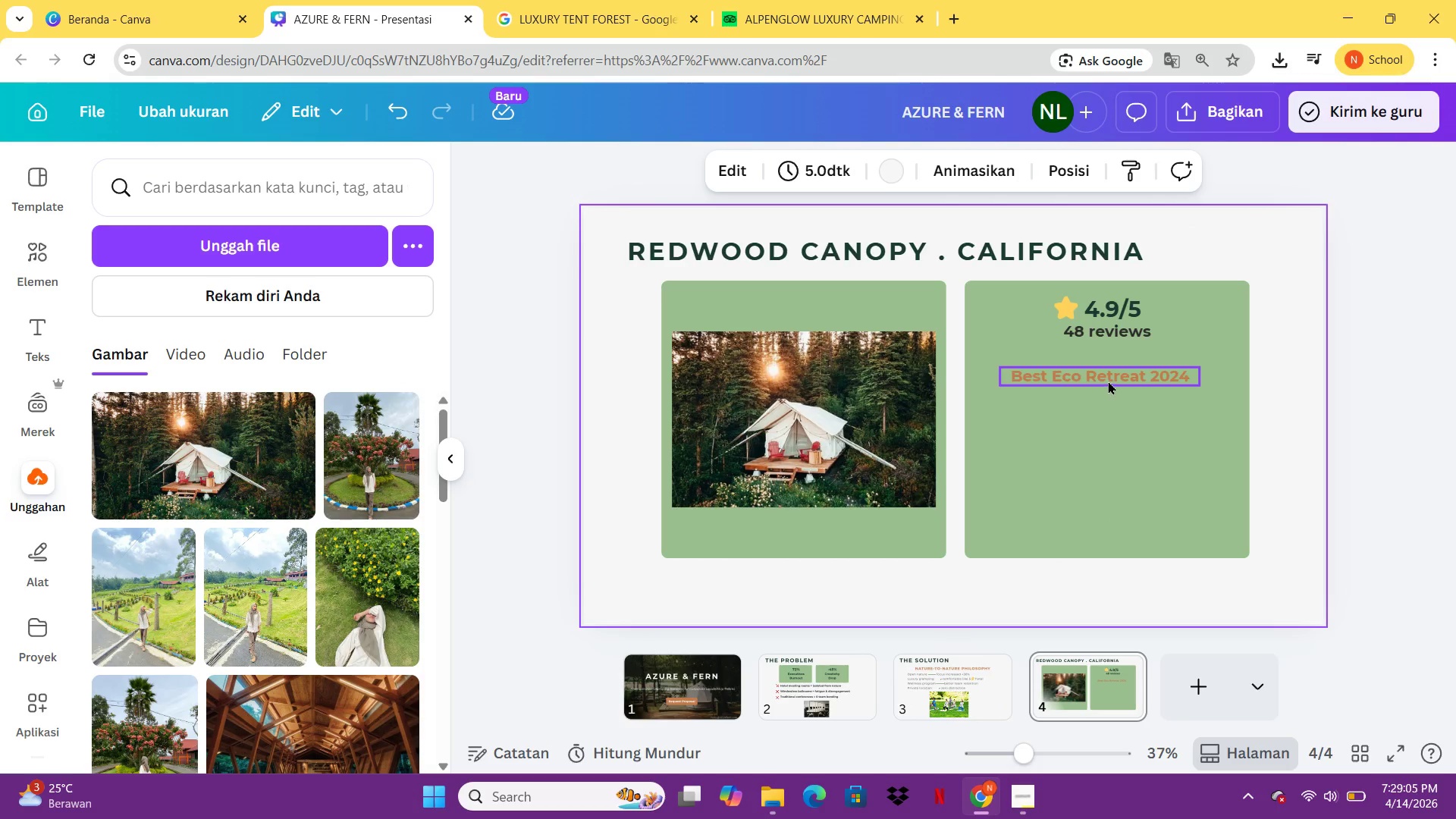 
left_click_drag(start_coordinate=[1108, 381], to_coordinate=[1117, 381])
 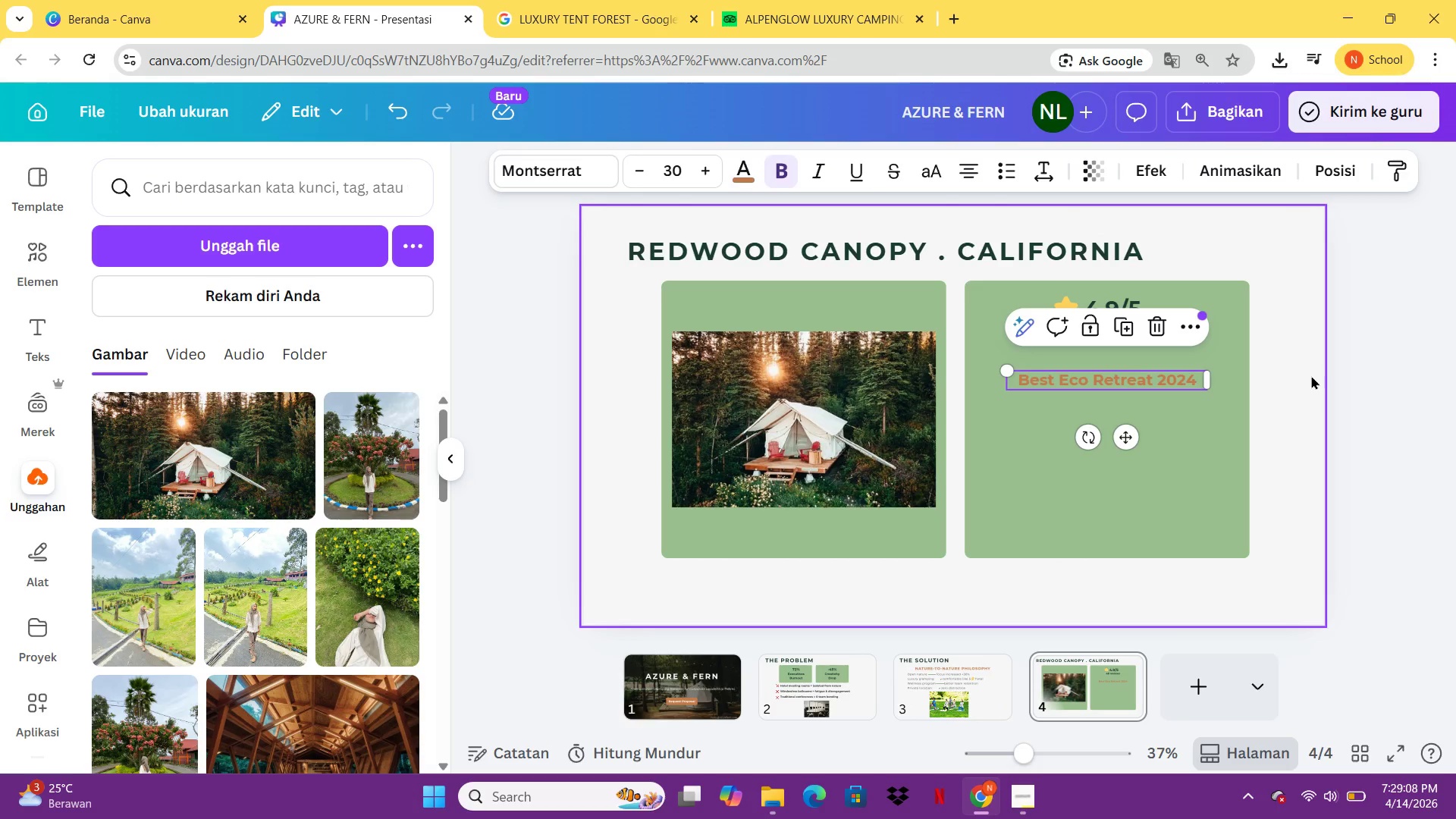 
left_click([1291, 379])
 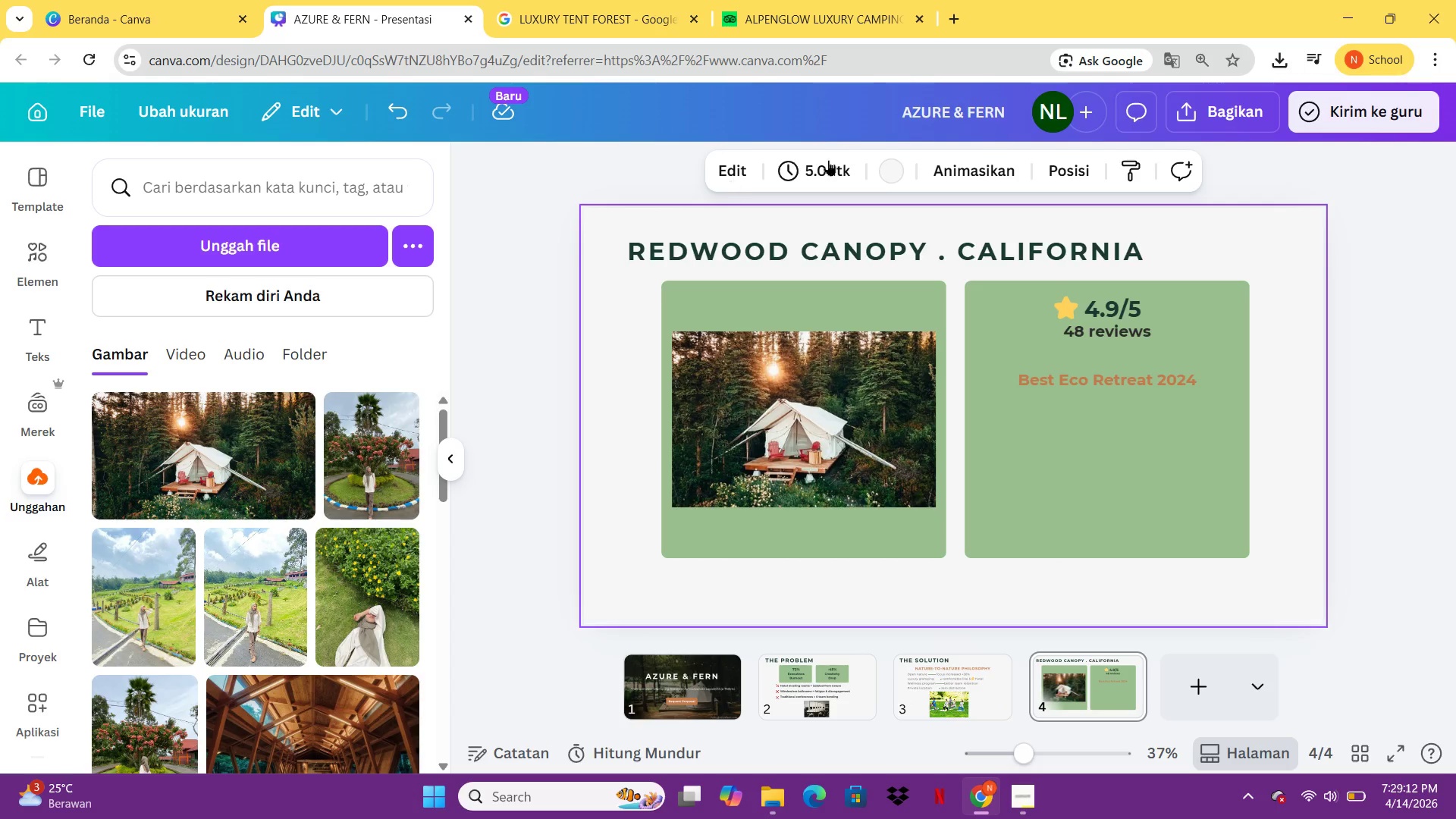 
left_click([1082, 383])
 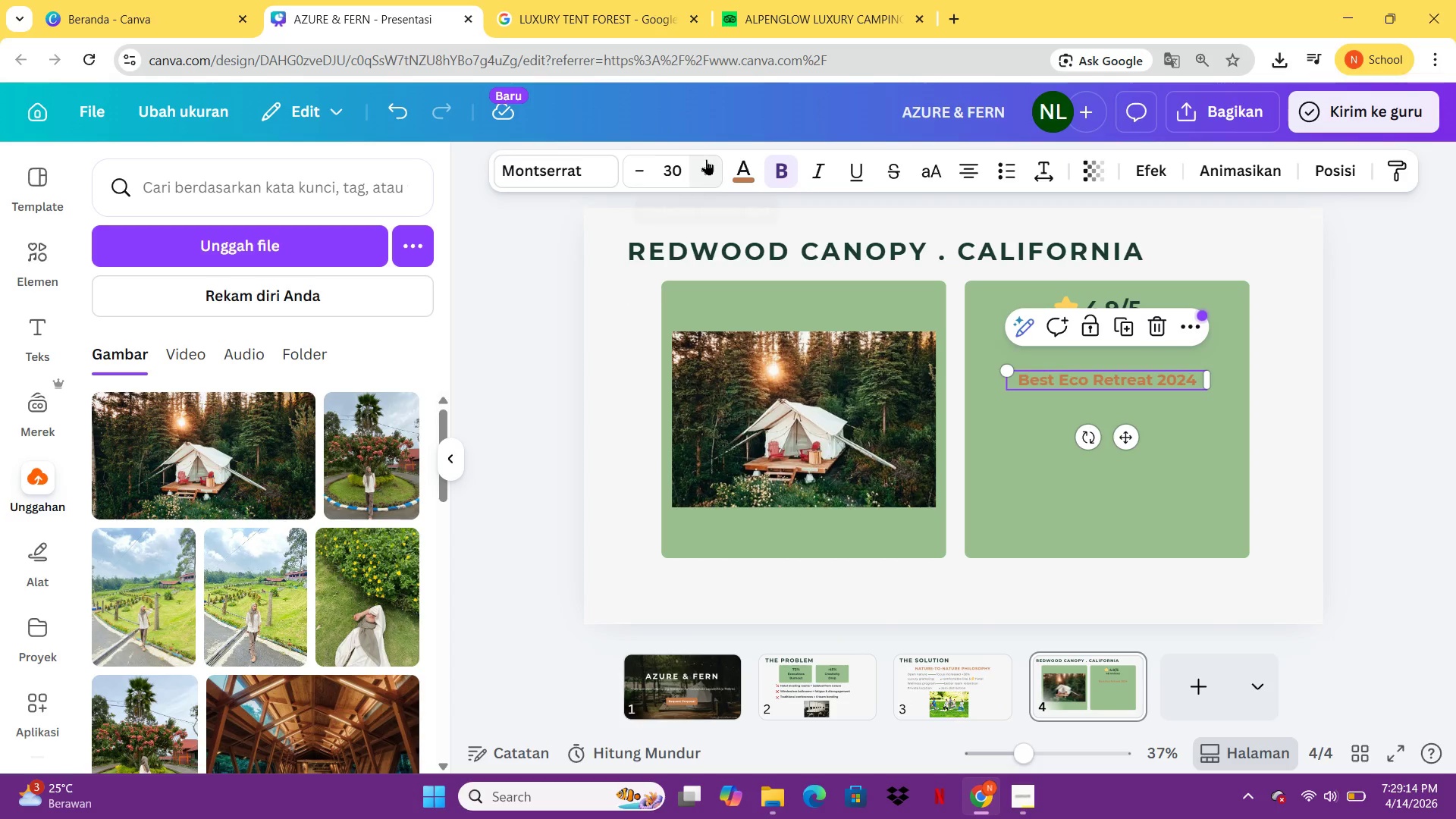 
double_click([706, 159])
 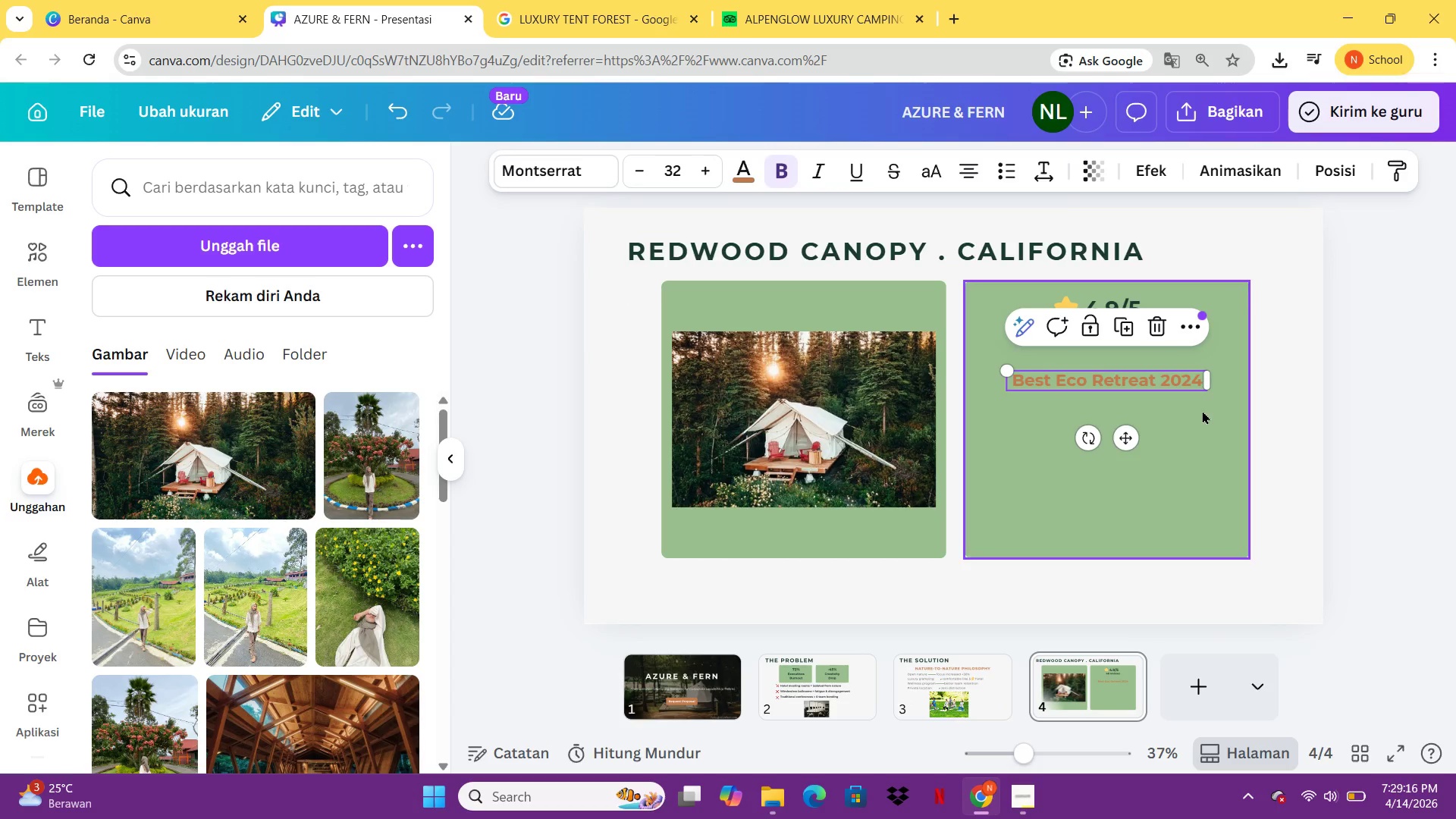 
left_click_drag(start_coordinate=[1209, 378], to_coordinate=[1234, 382])
 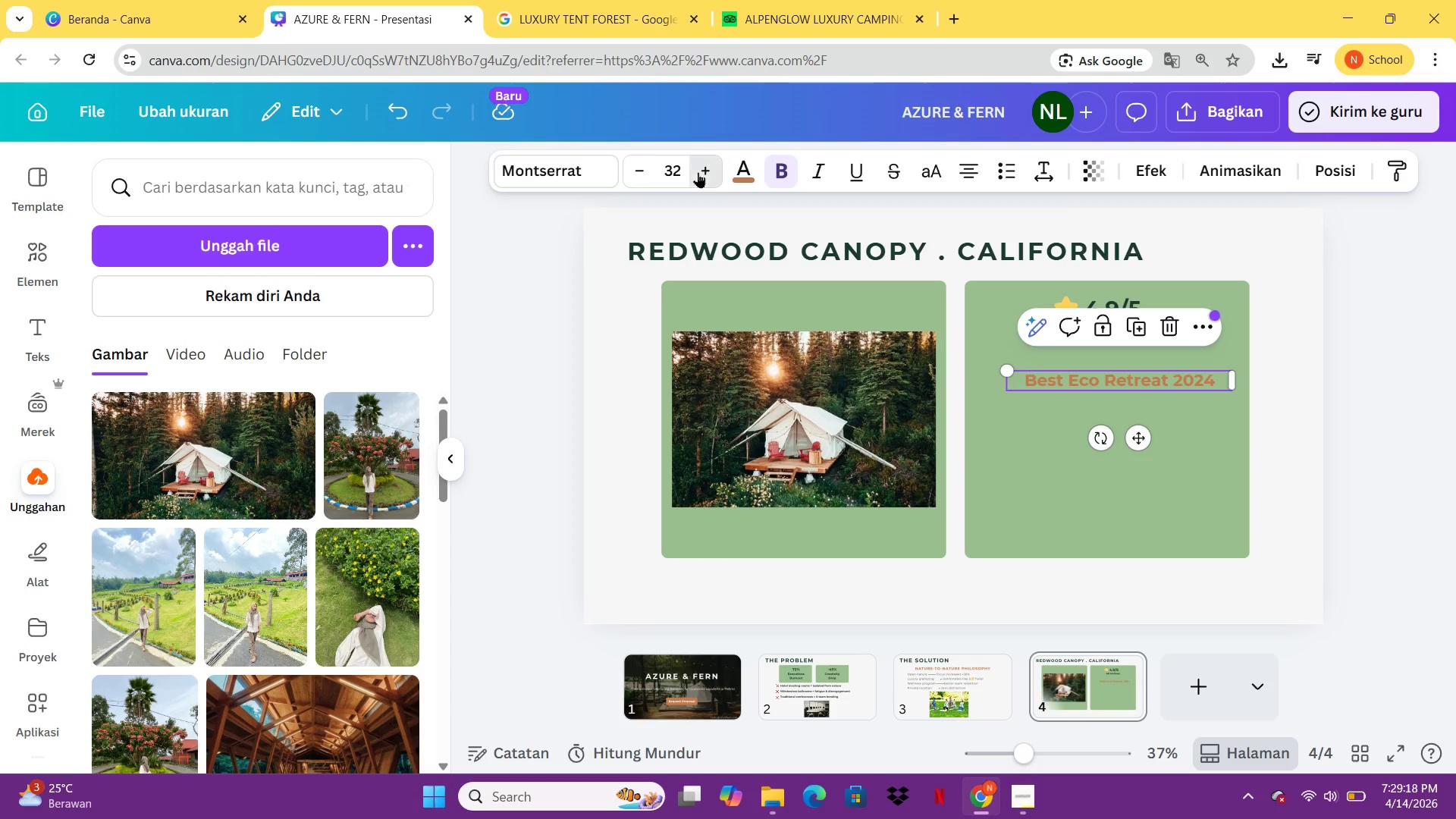 
double_click([698, 172])
 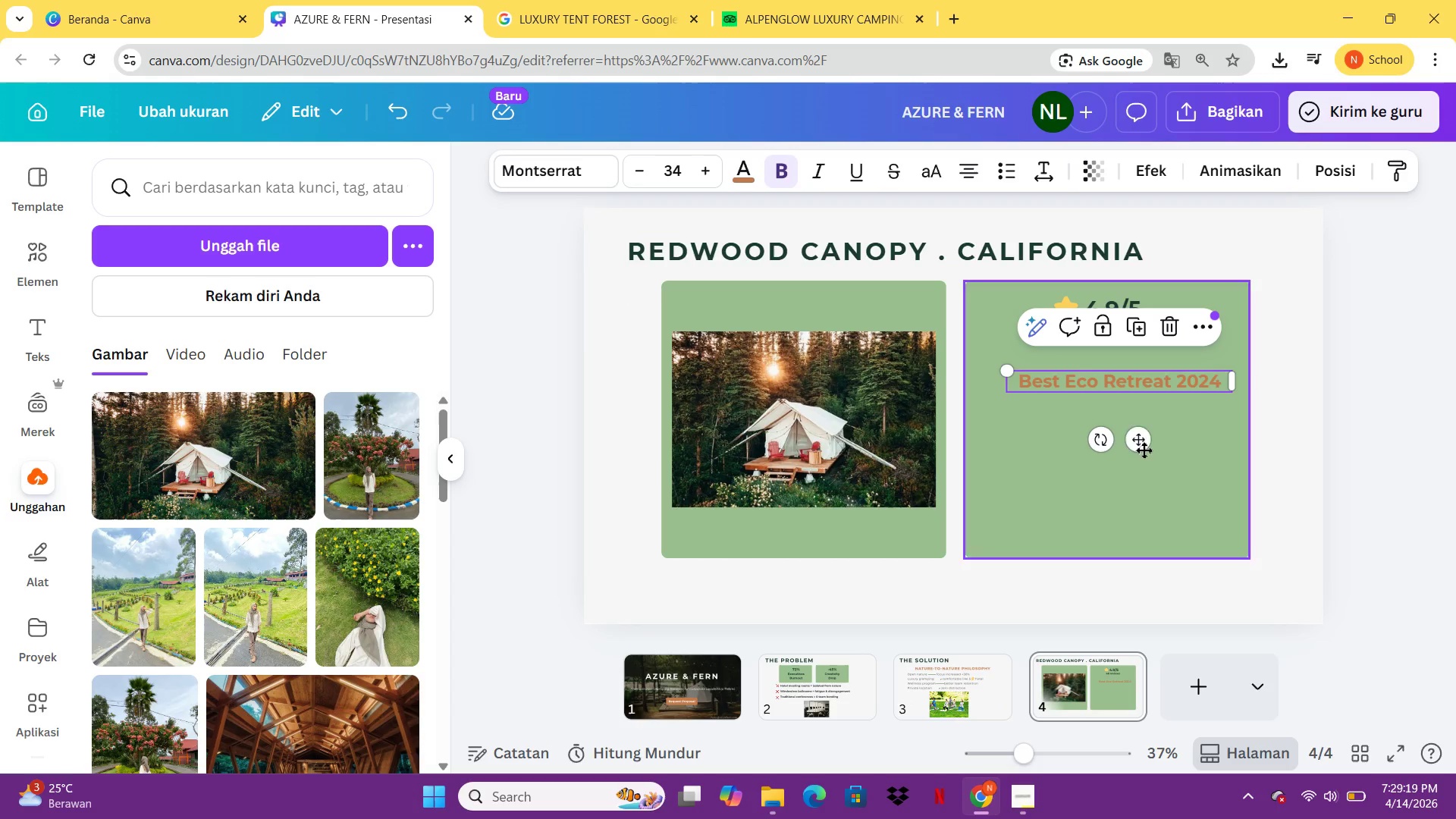 
left_click_drag(start_coordinate=[1140, 441], to_coordinate=[1125, 438])
 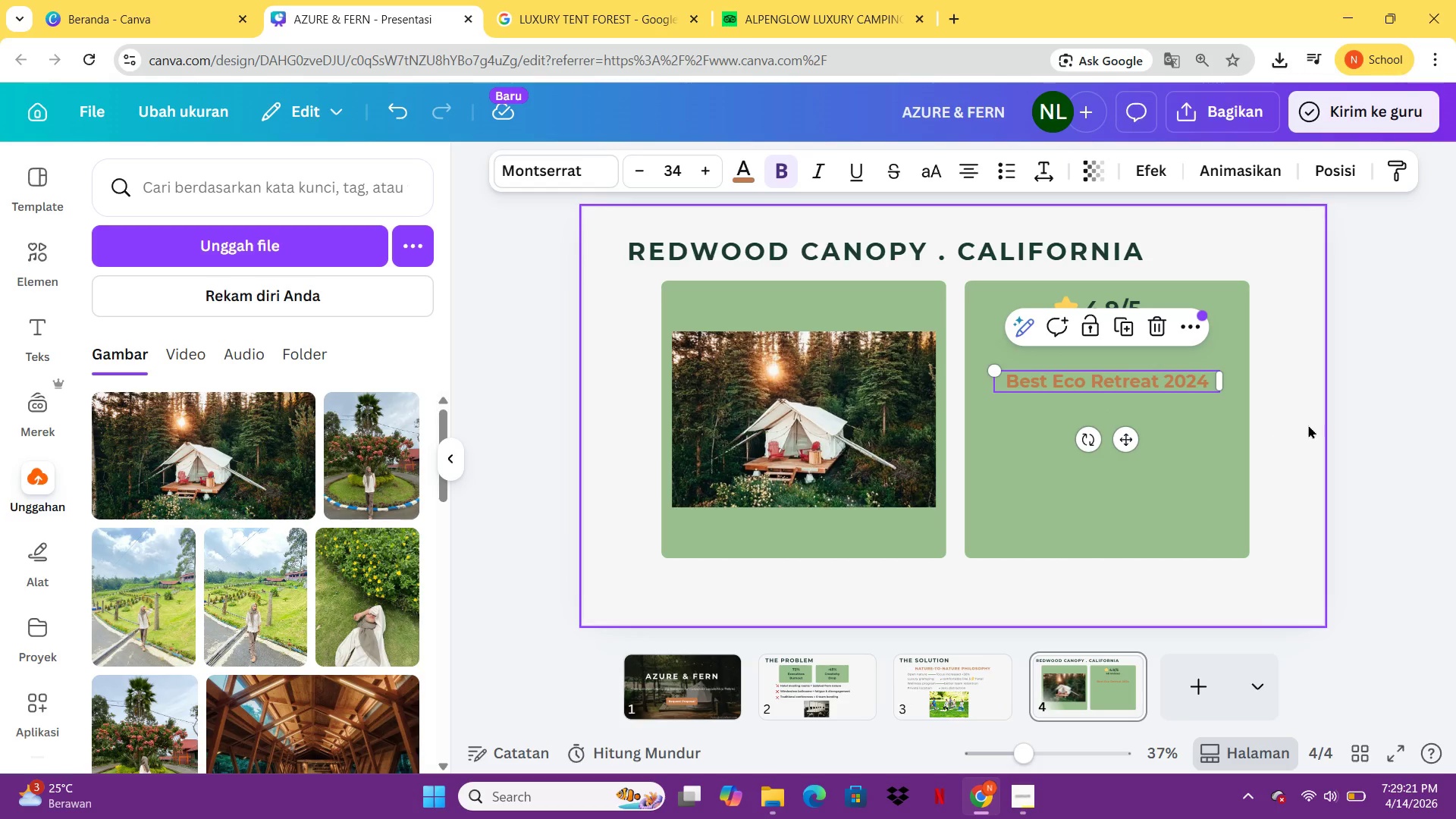 
left_click([1337, 419])
 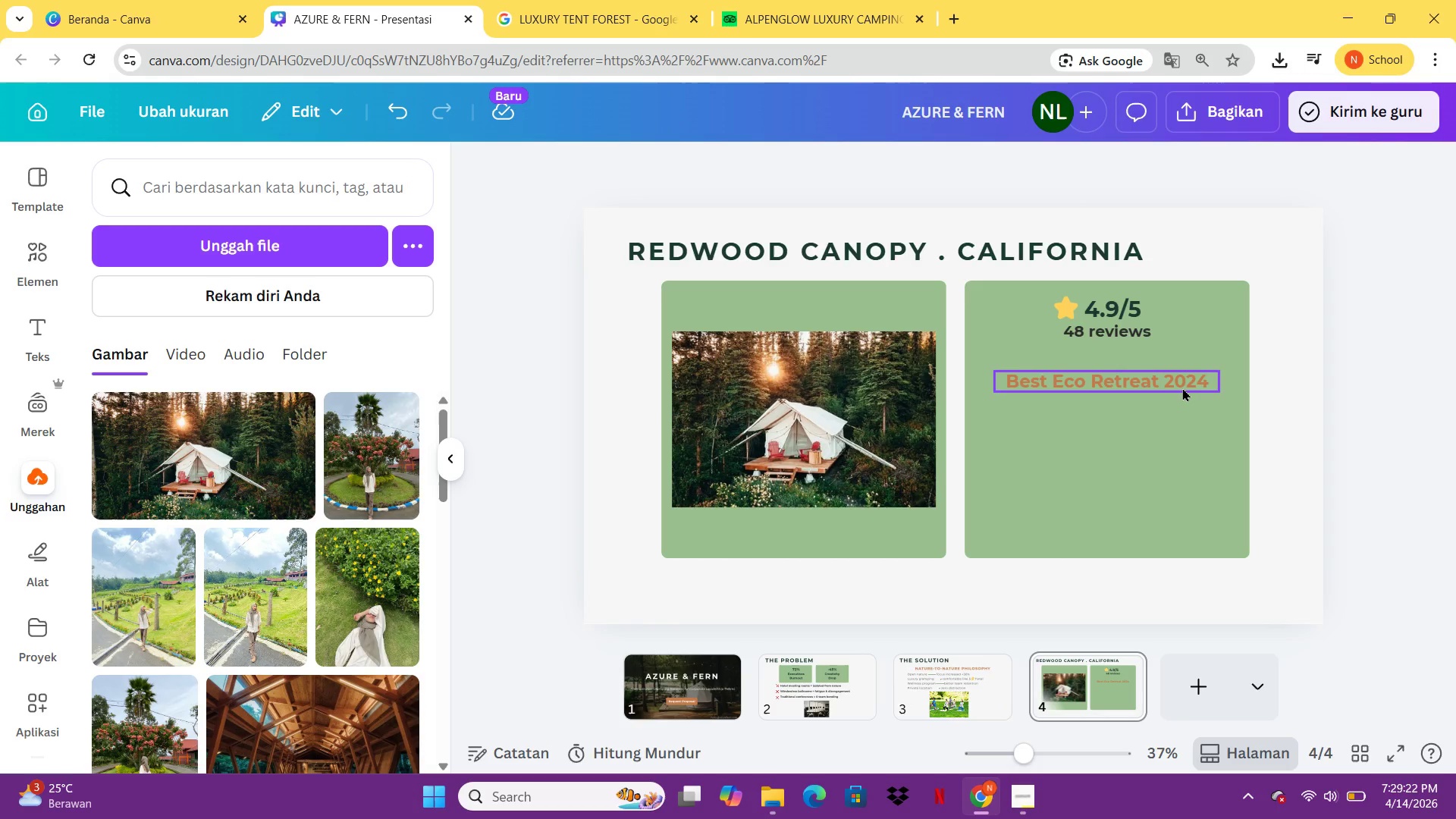 
left_click([1182, 388])
 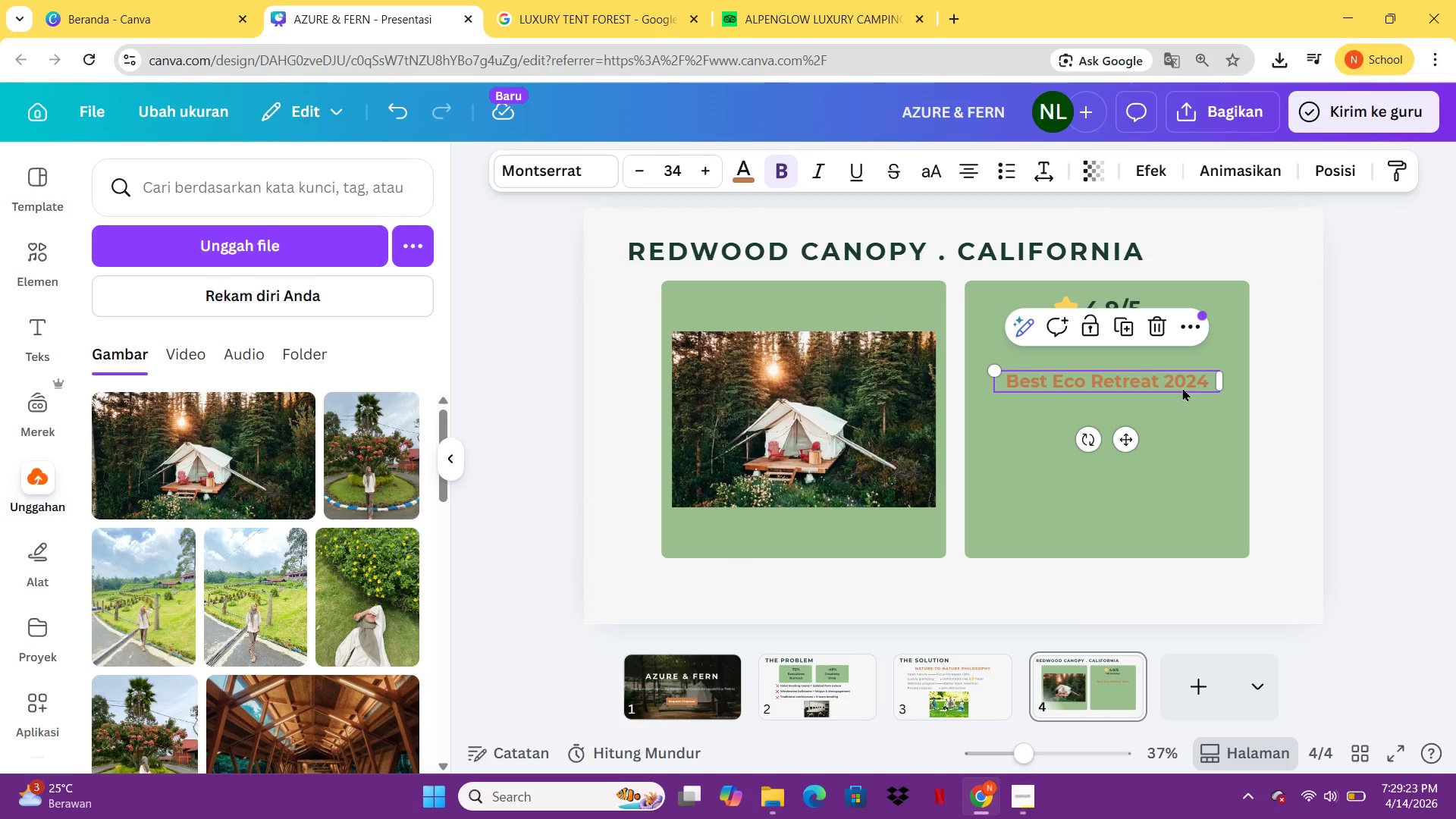 
key(Control+C)
 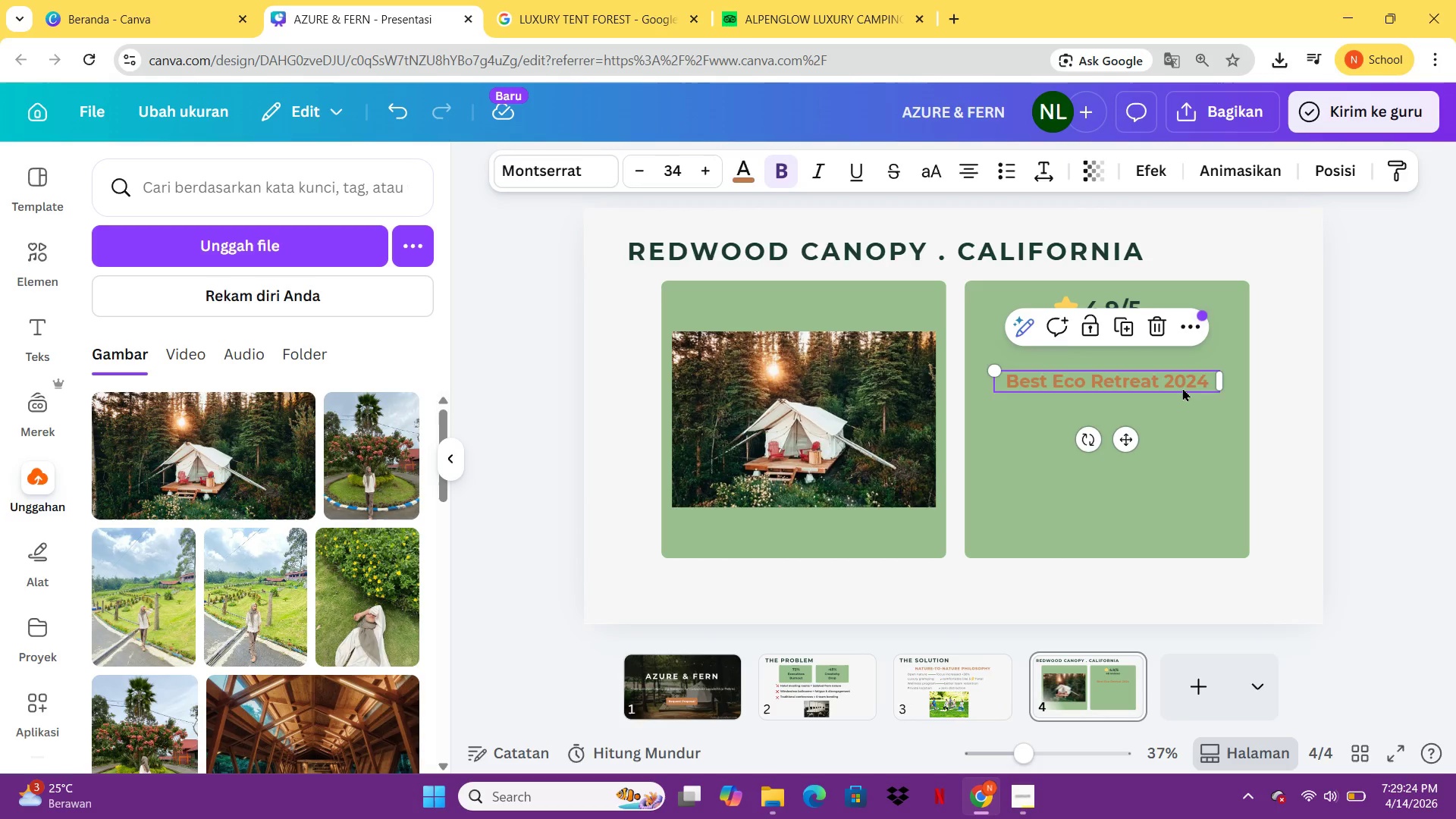 
key(Control+V)
 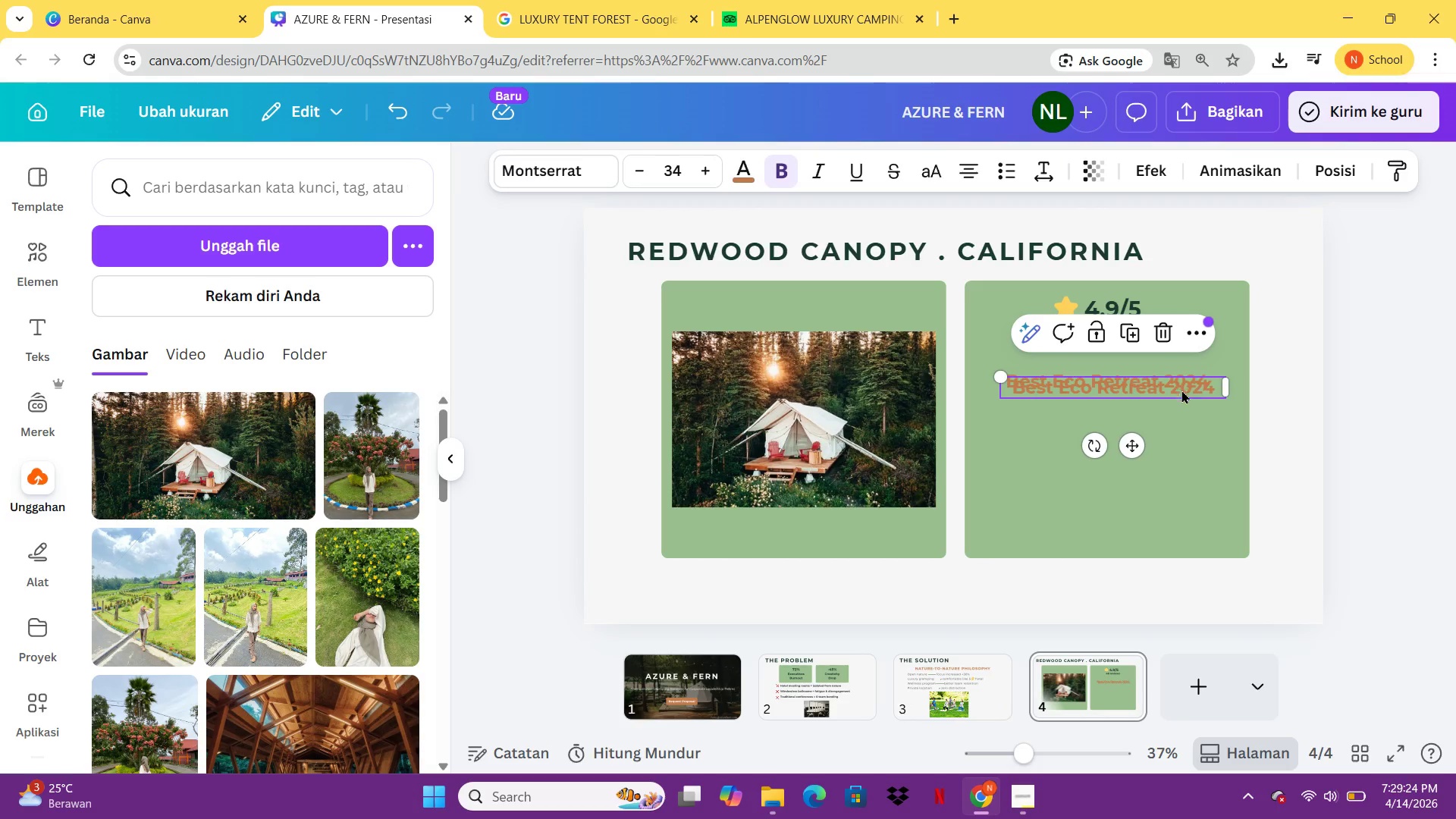 
left_click_drag(start_coordinate=[1176, 400], to_coordinate=[1175, 408])
 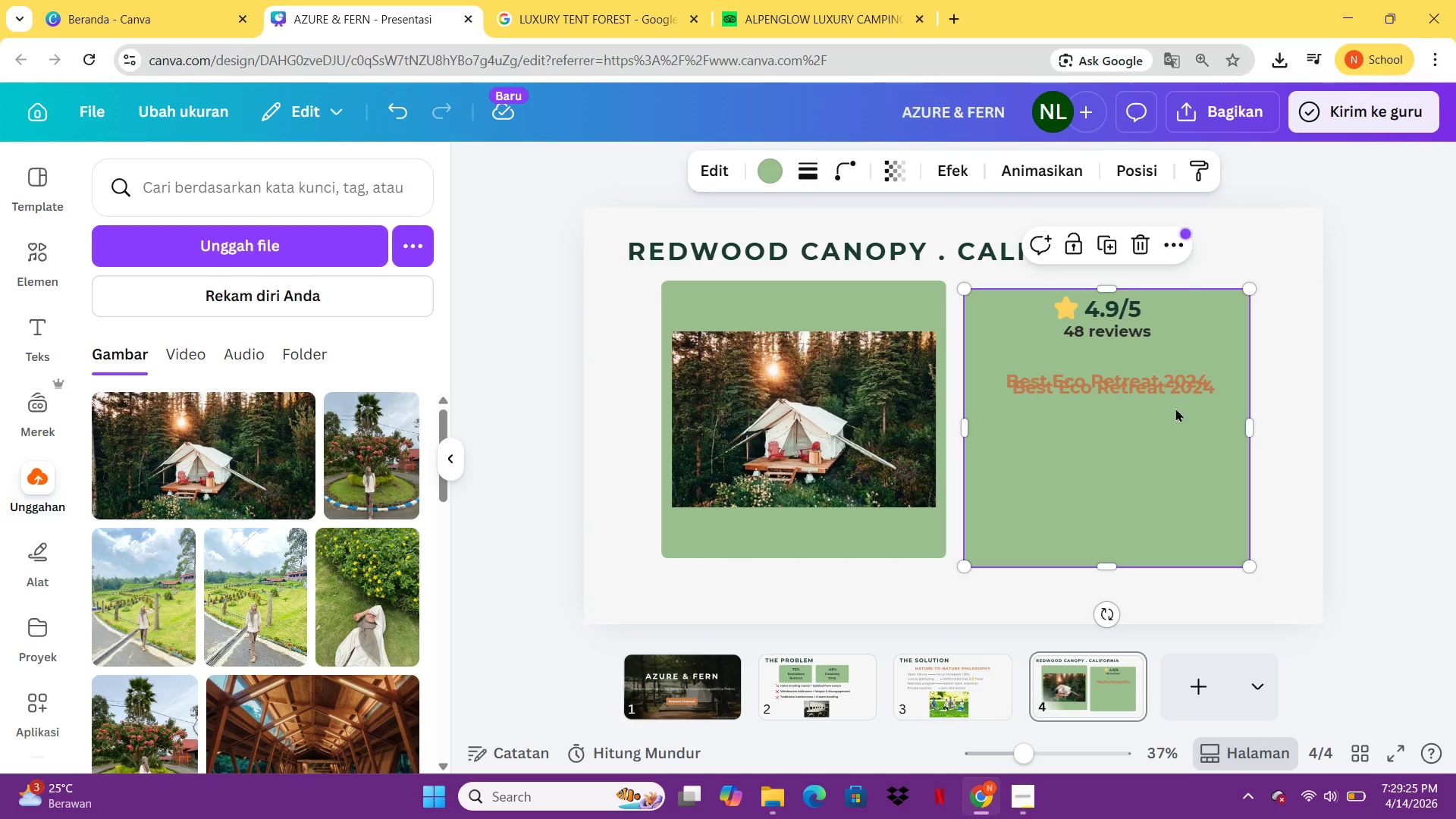 
key(Control+Z)
 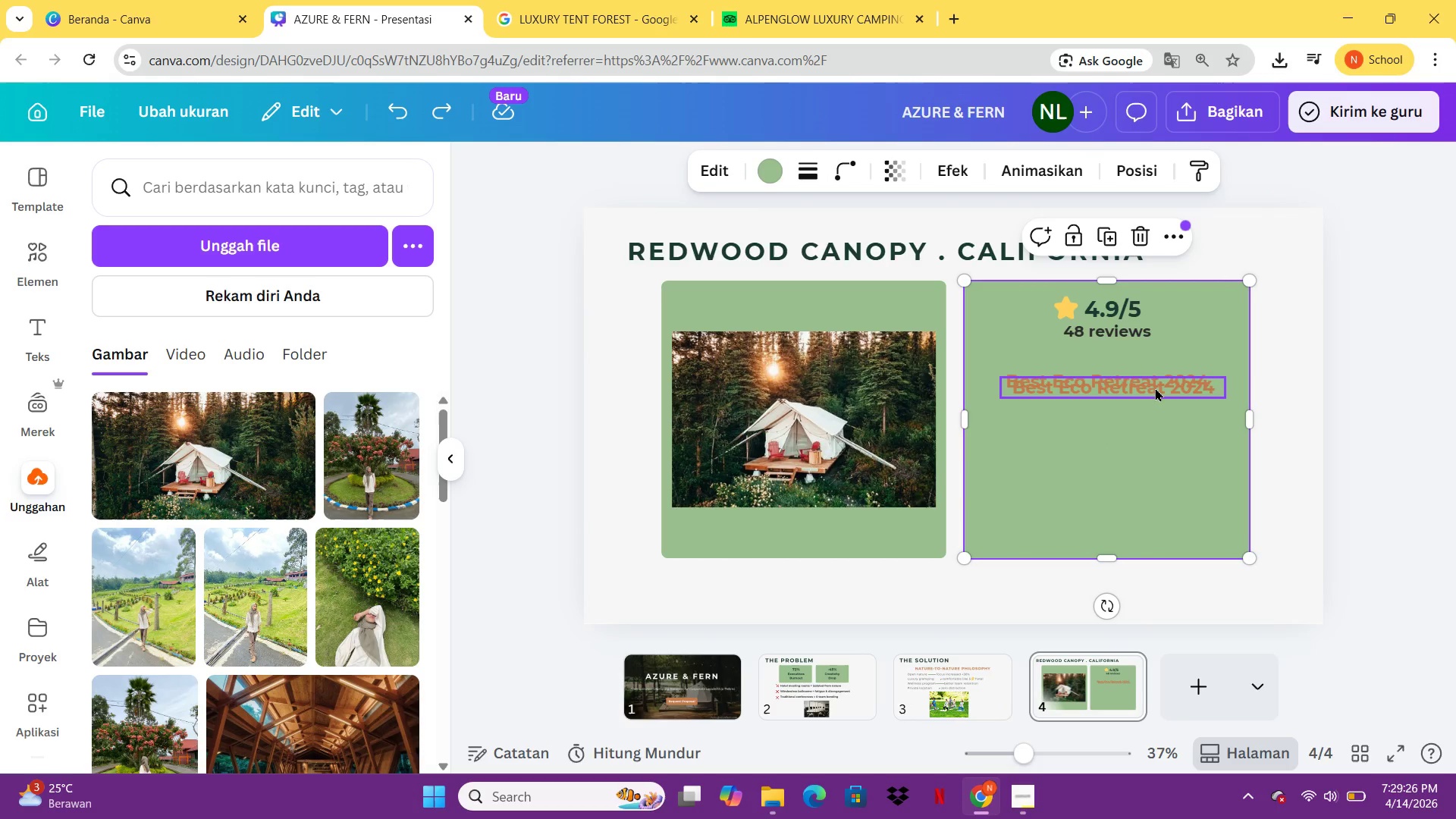 
left_click_drag(start_coordinate=[1155, 387], to_coordinate=[1155, 414])
 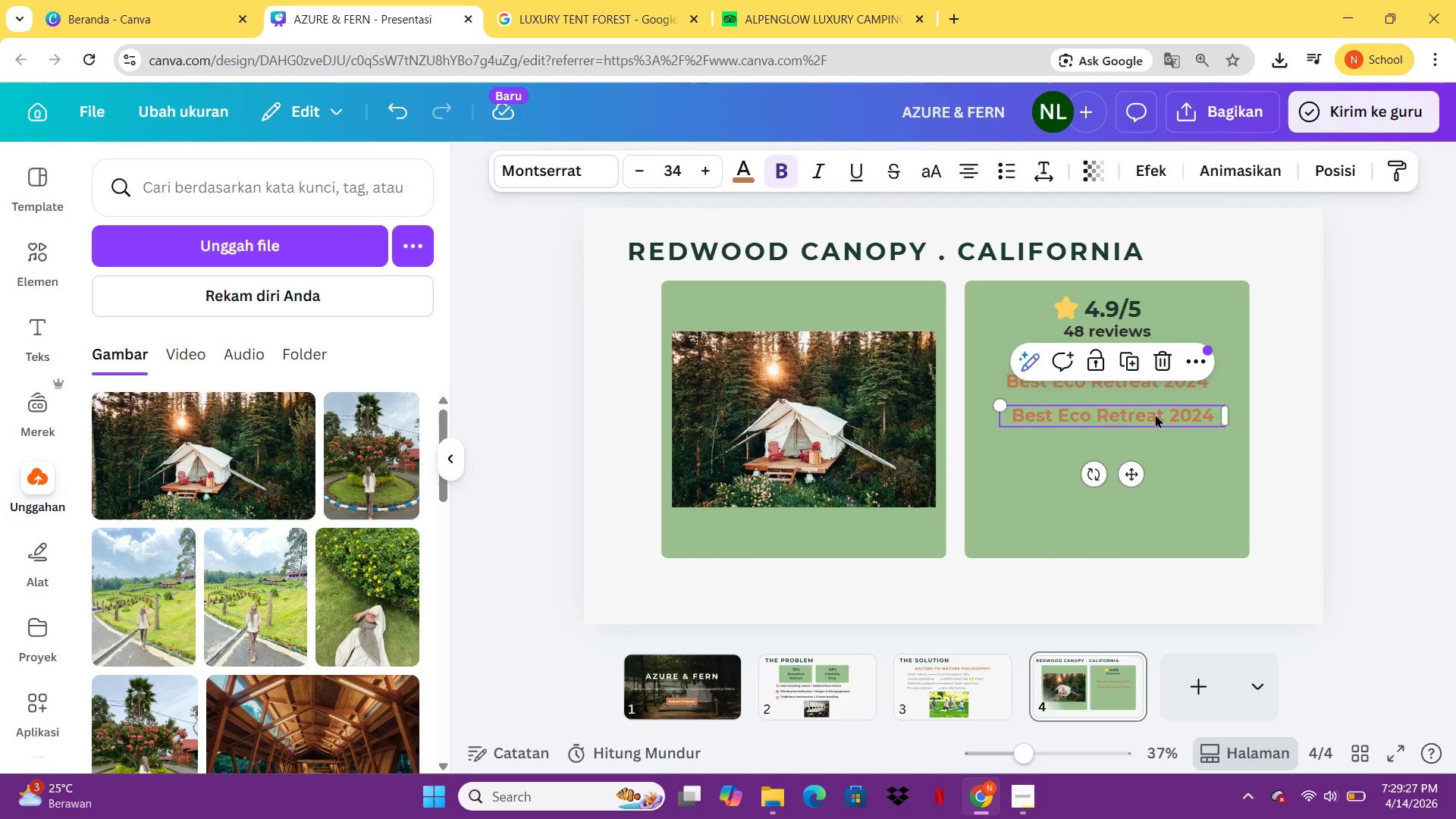 
double_click([1155, 414])
 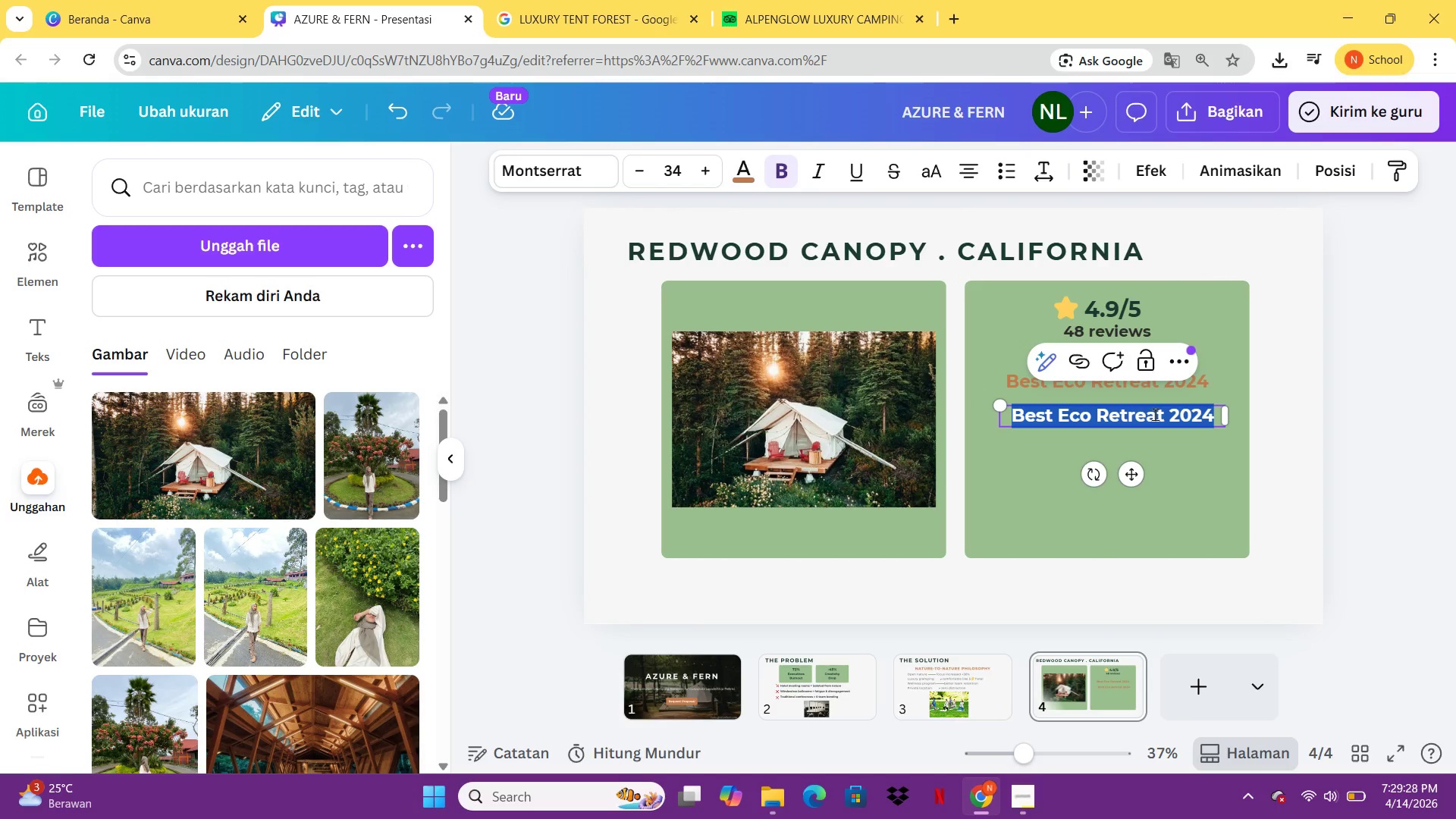 
type(8 luc)
key(Backspace)
type(xury tents)
 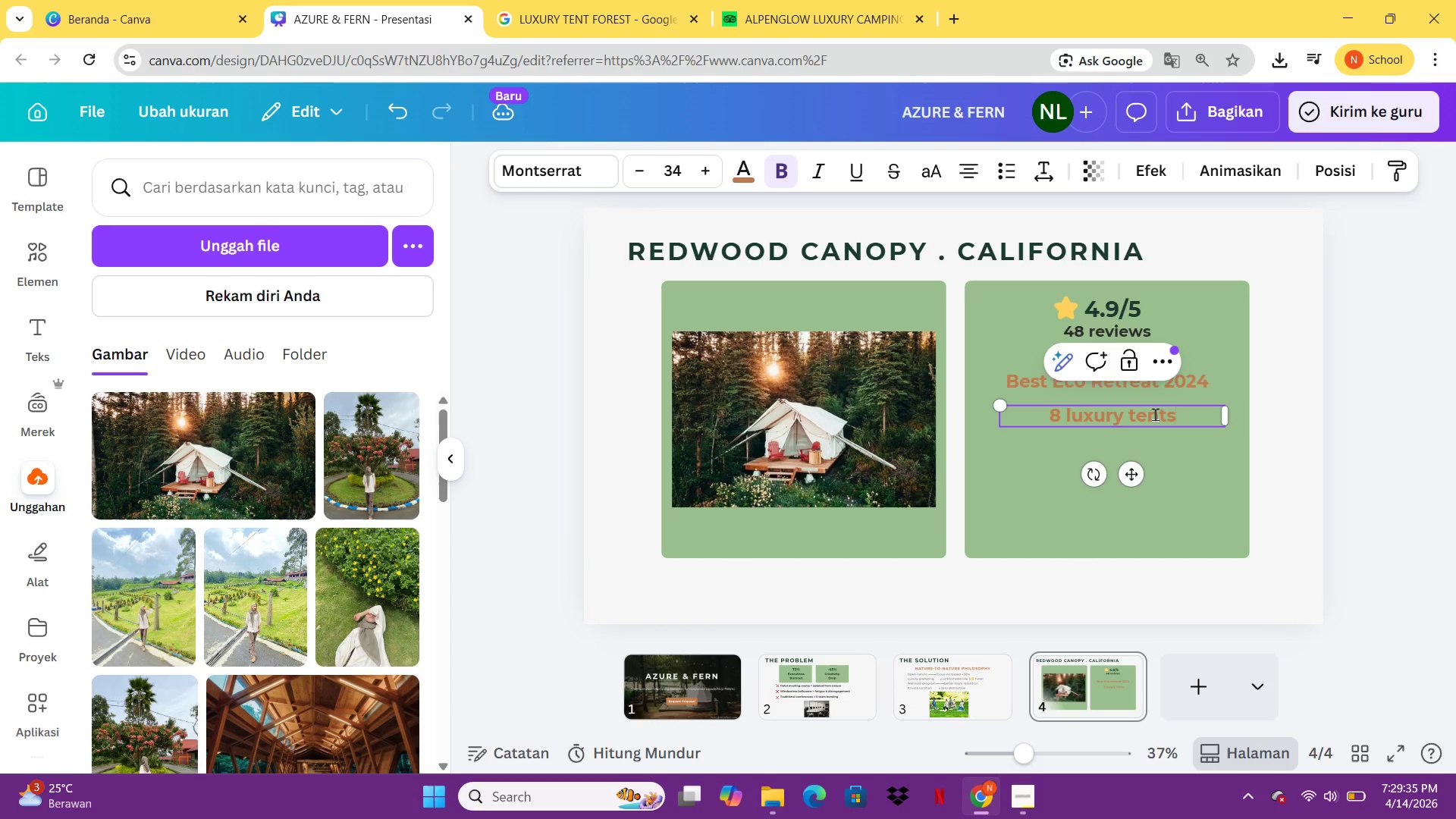 
key(Enter)
 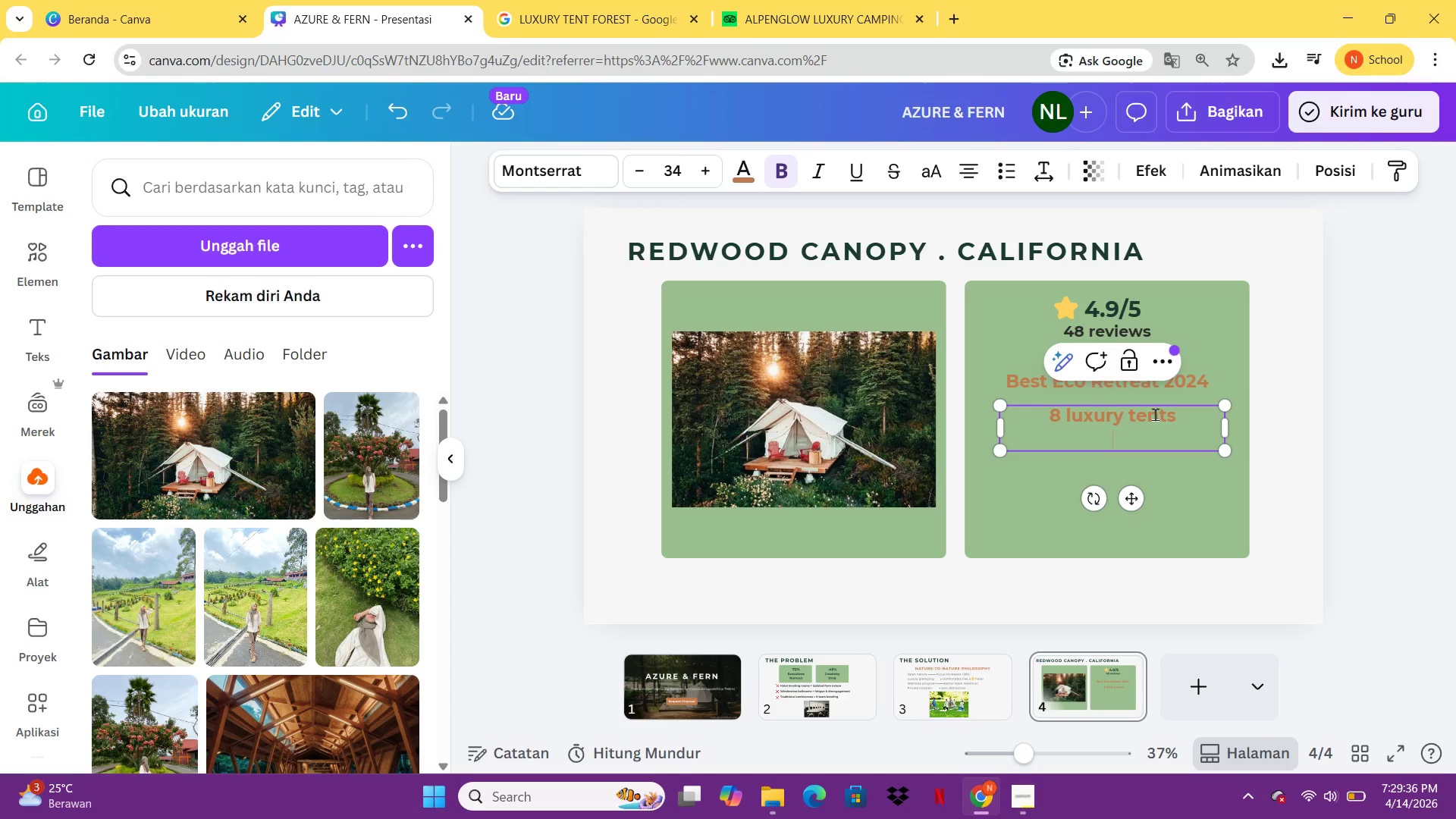 
type(h)
key(Backspace)
type(Hw)
key(Backspace)
type(eated outdoor shower)
 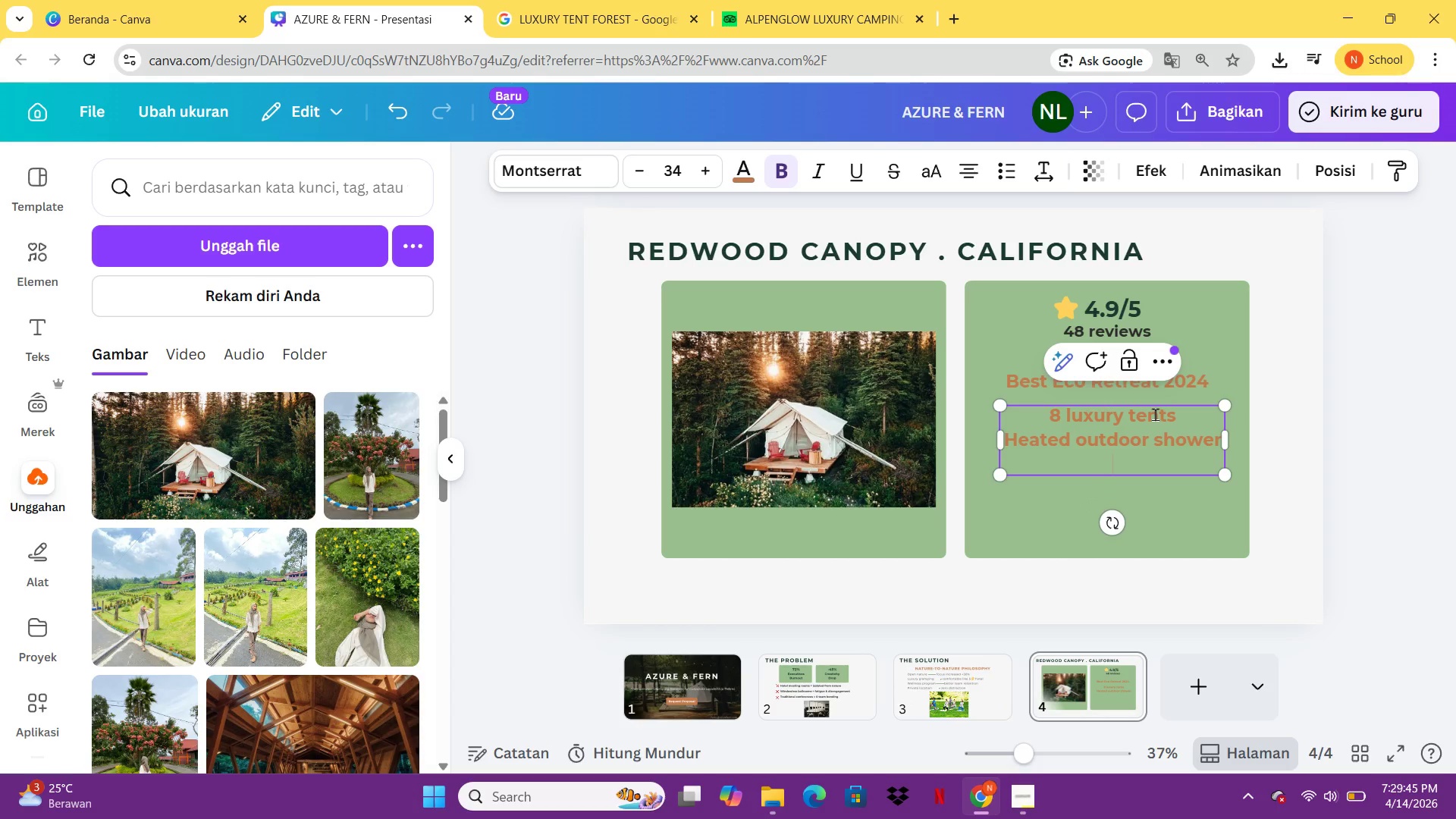 
 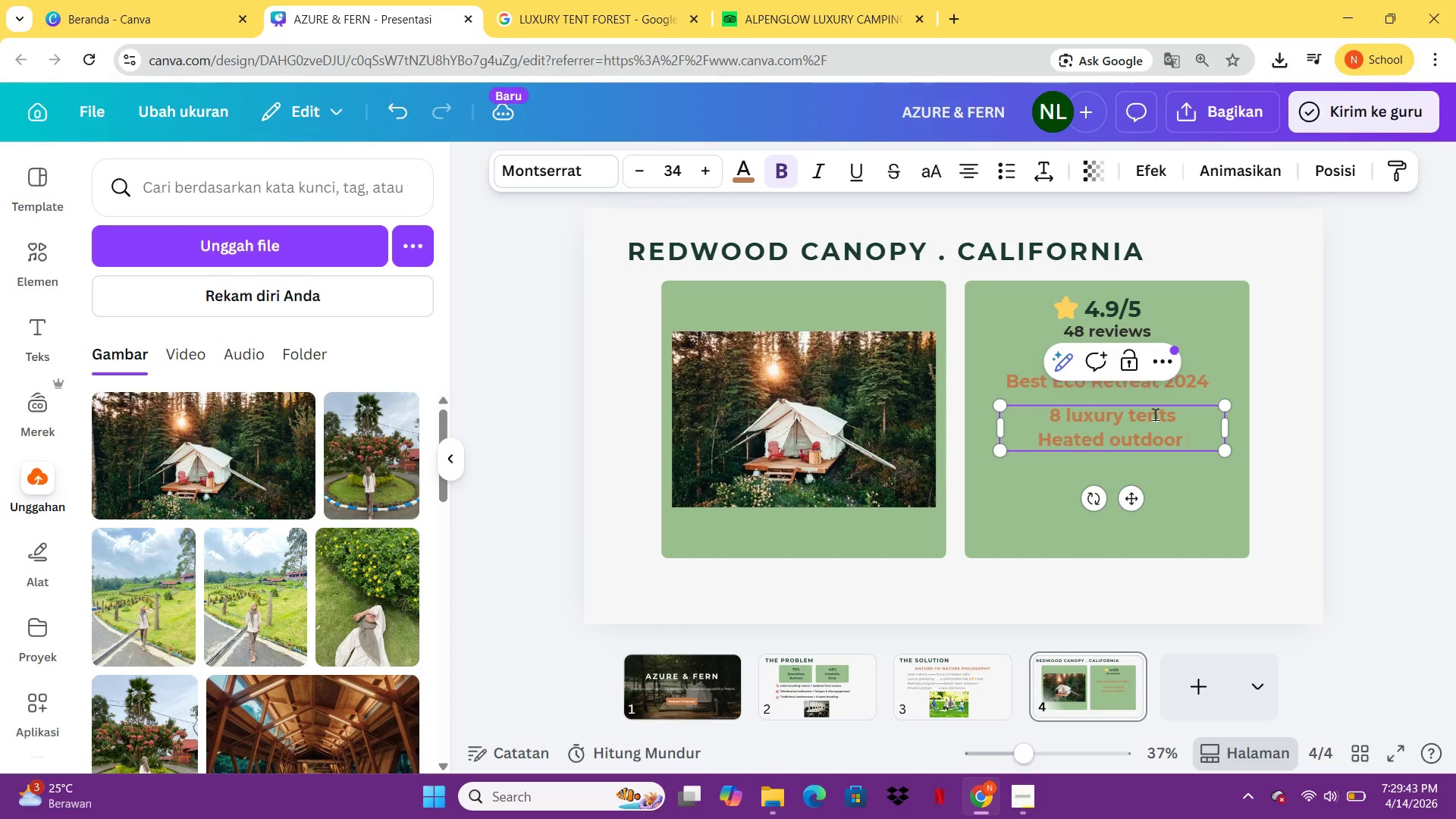 
key(Enter)
 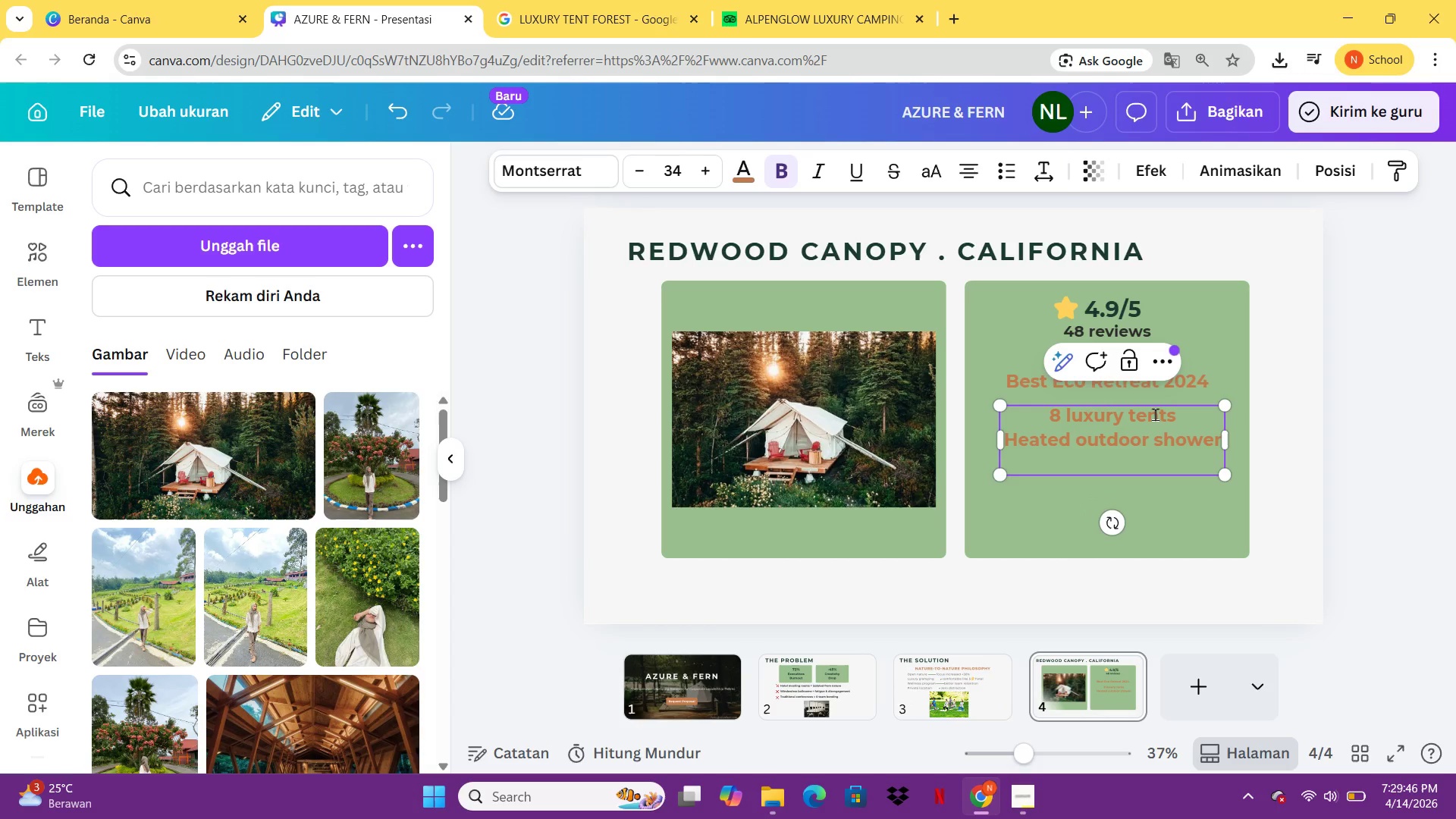 
type(Redwood hiking trails)
 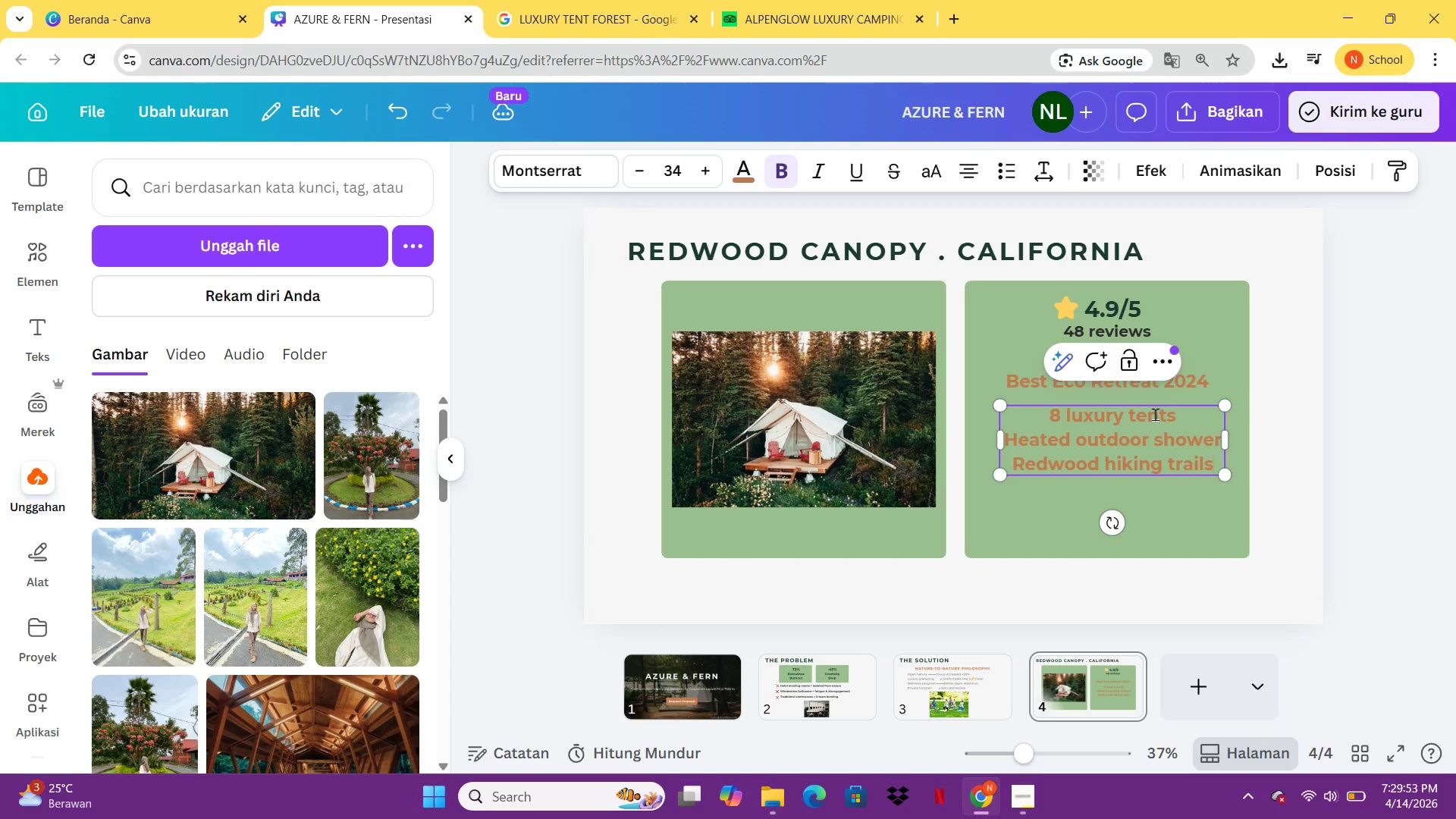 
key(Enter)
 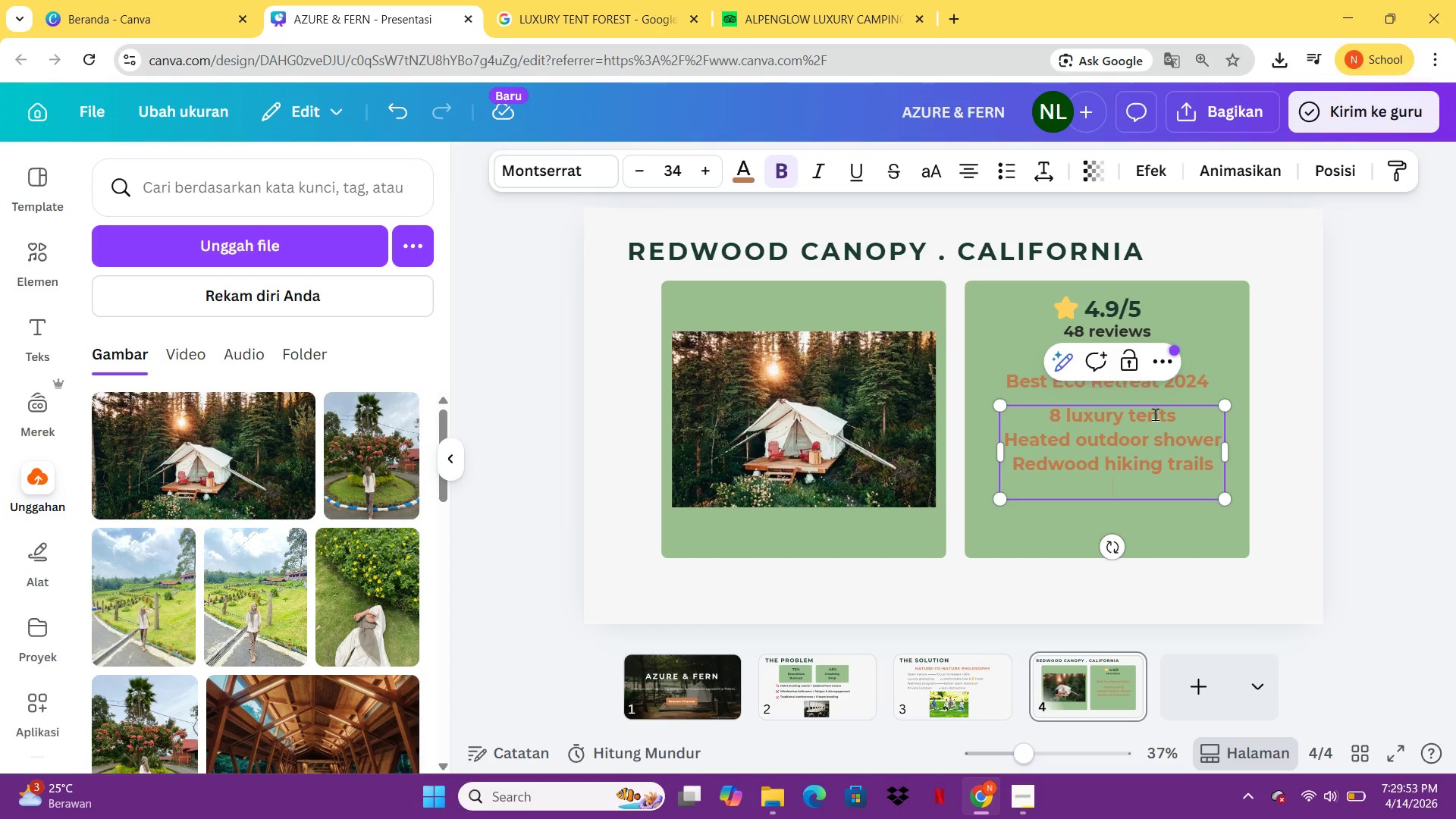 
type(Morning mist meditation decl)
key(Backspace)
type(k)
 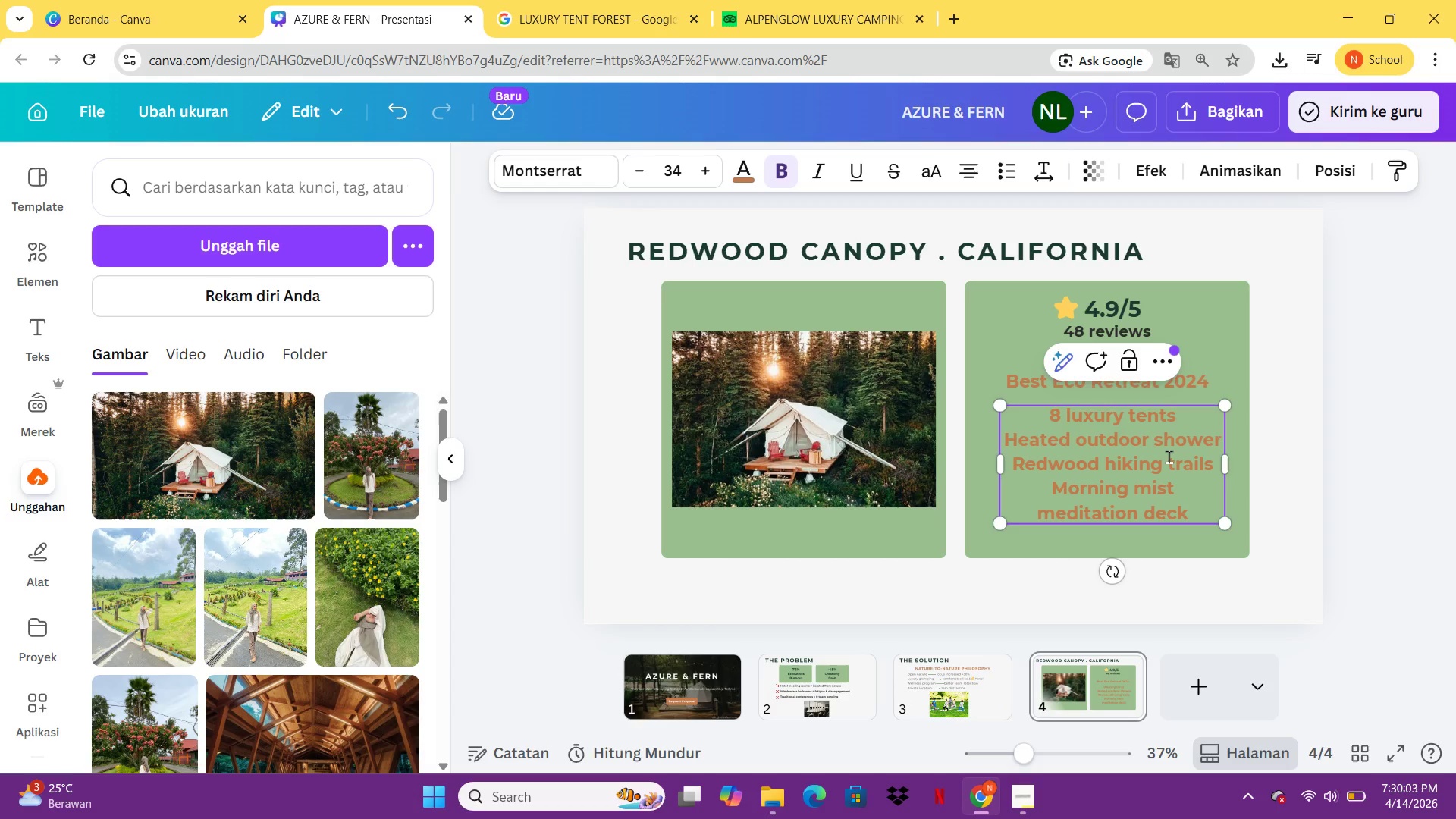 
key(Control+A)
 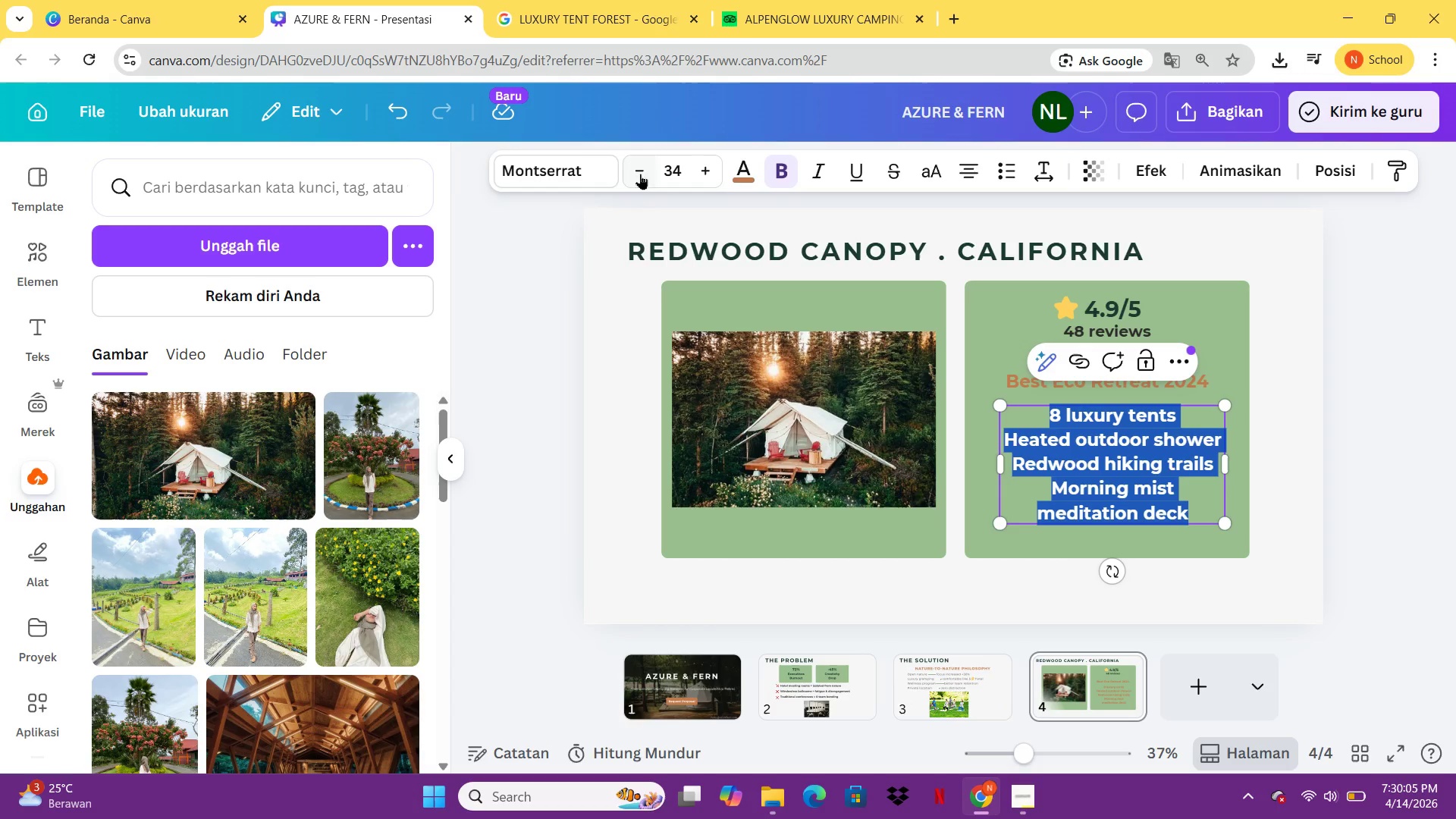 
left_click([704, 174])
 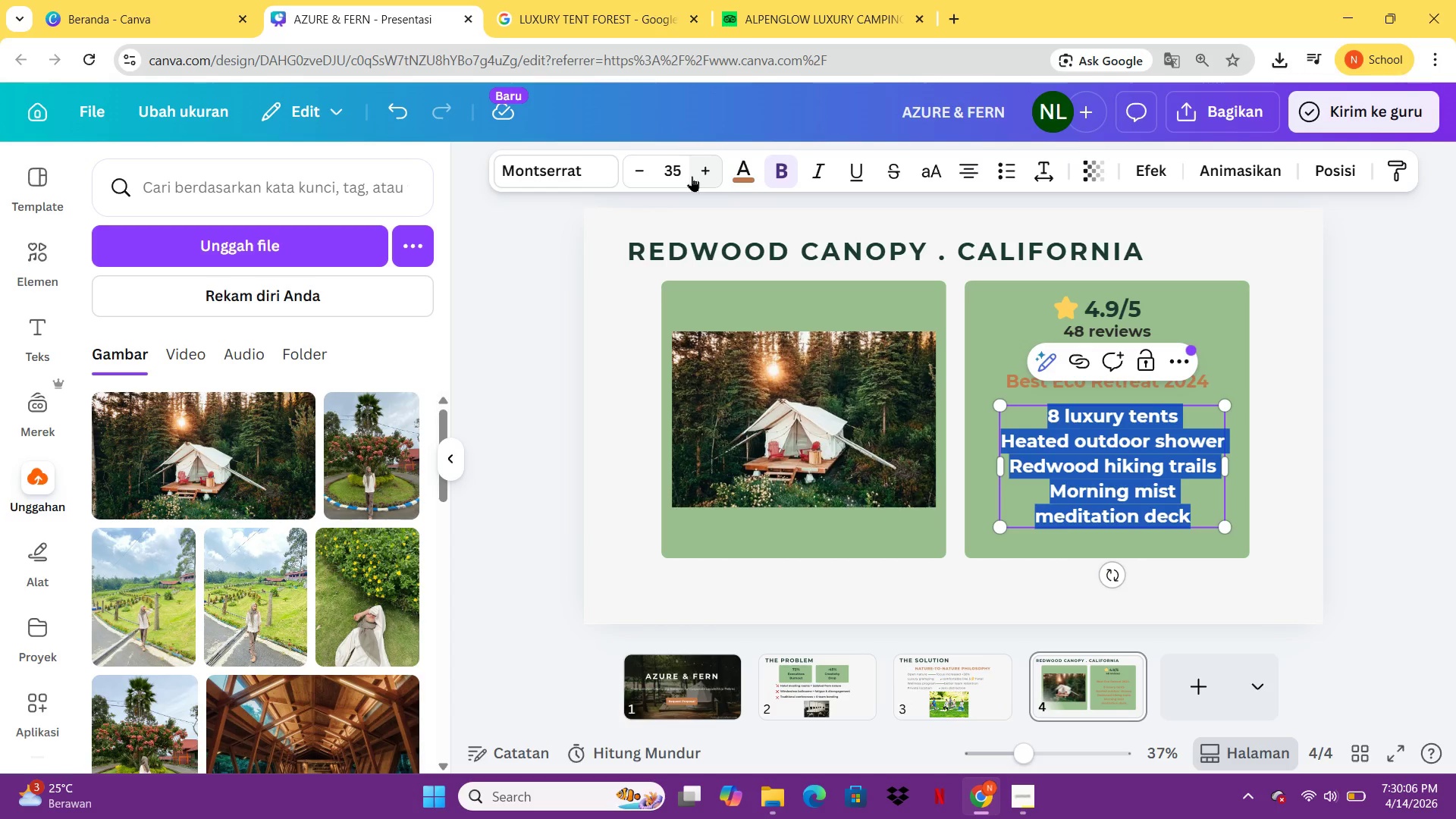 
left_click([692, 176])
 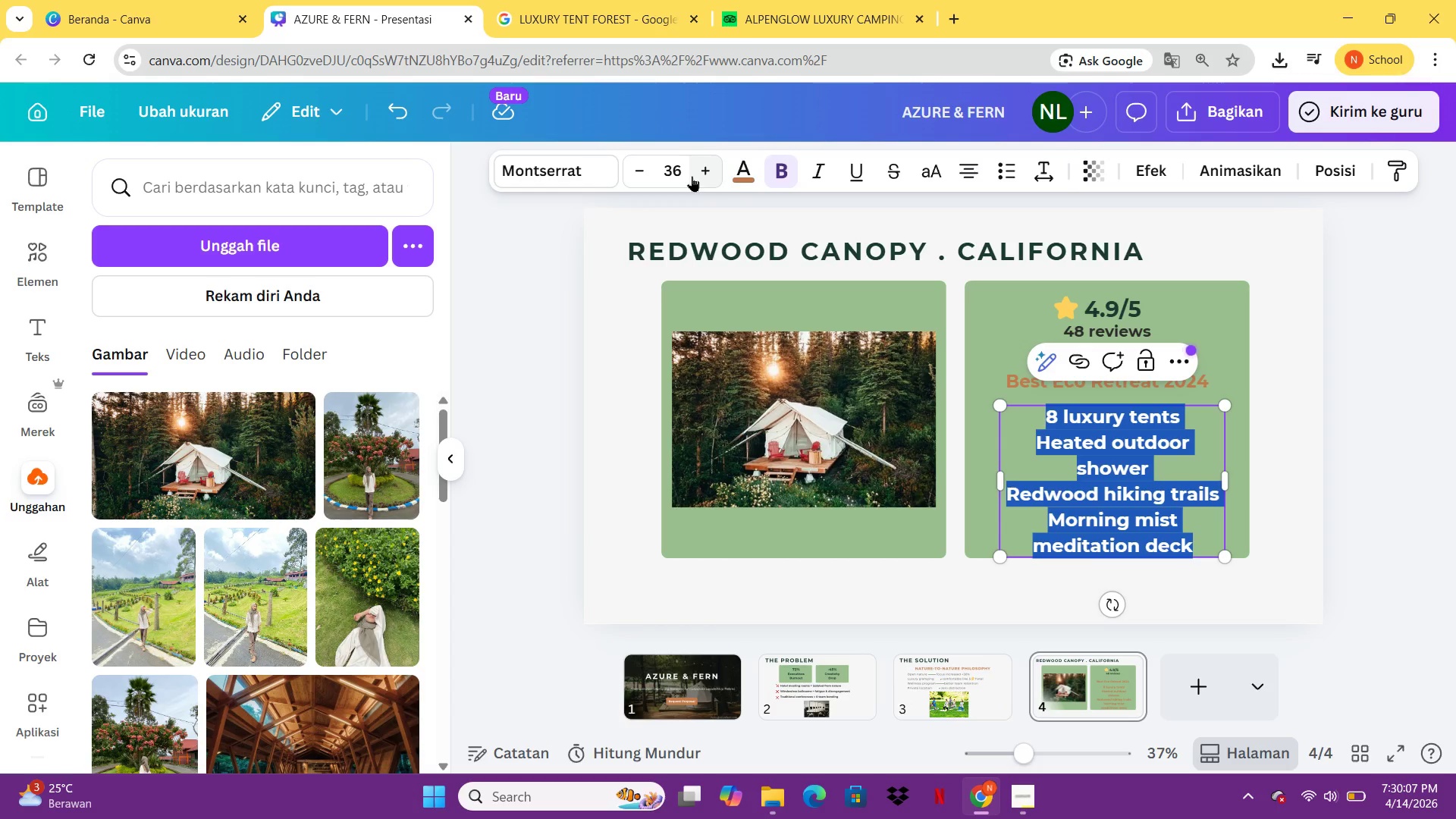 
key(1)
 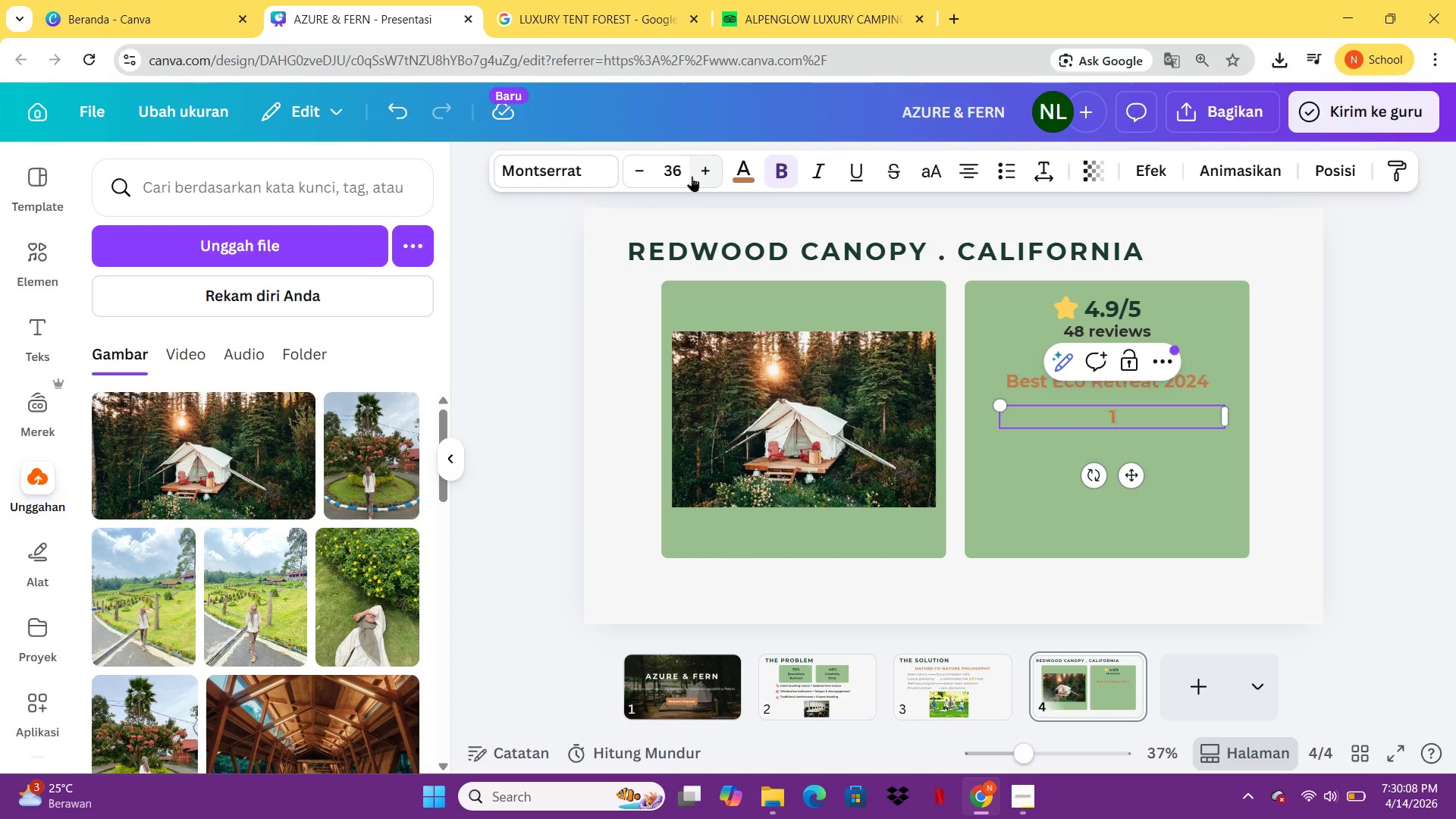 
key(Backspace)
 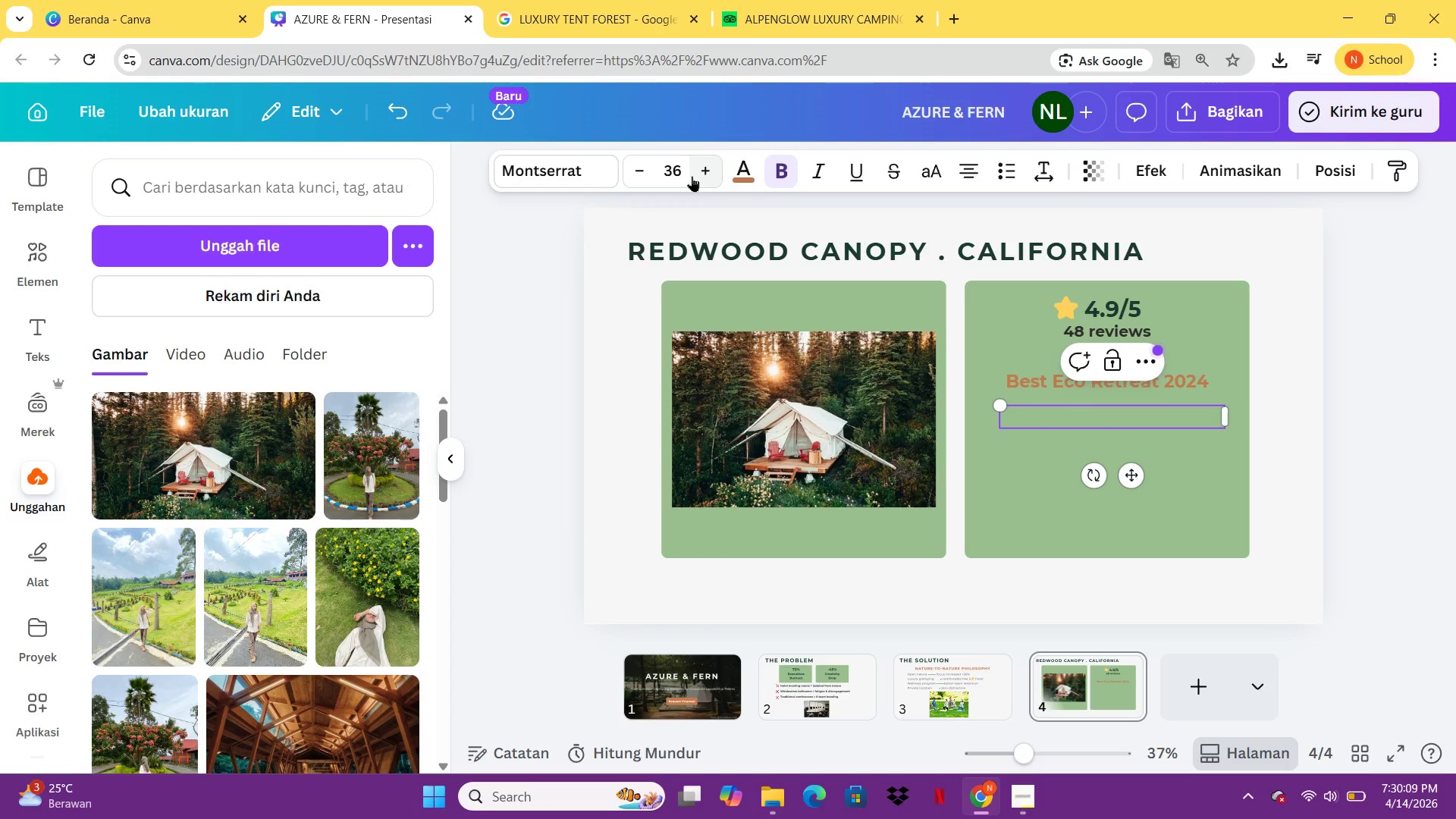 
key(Control+Z)
 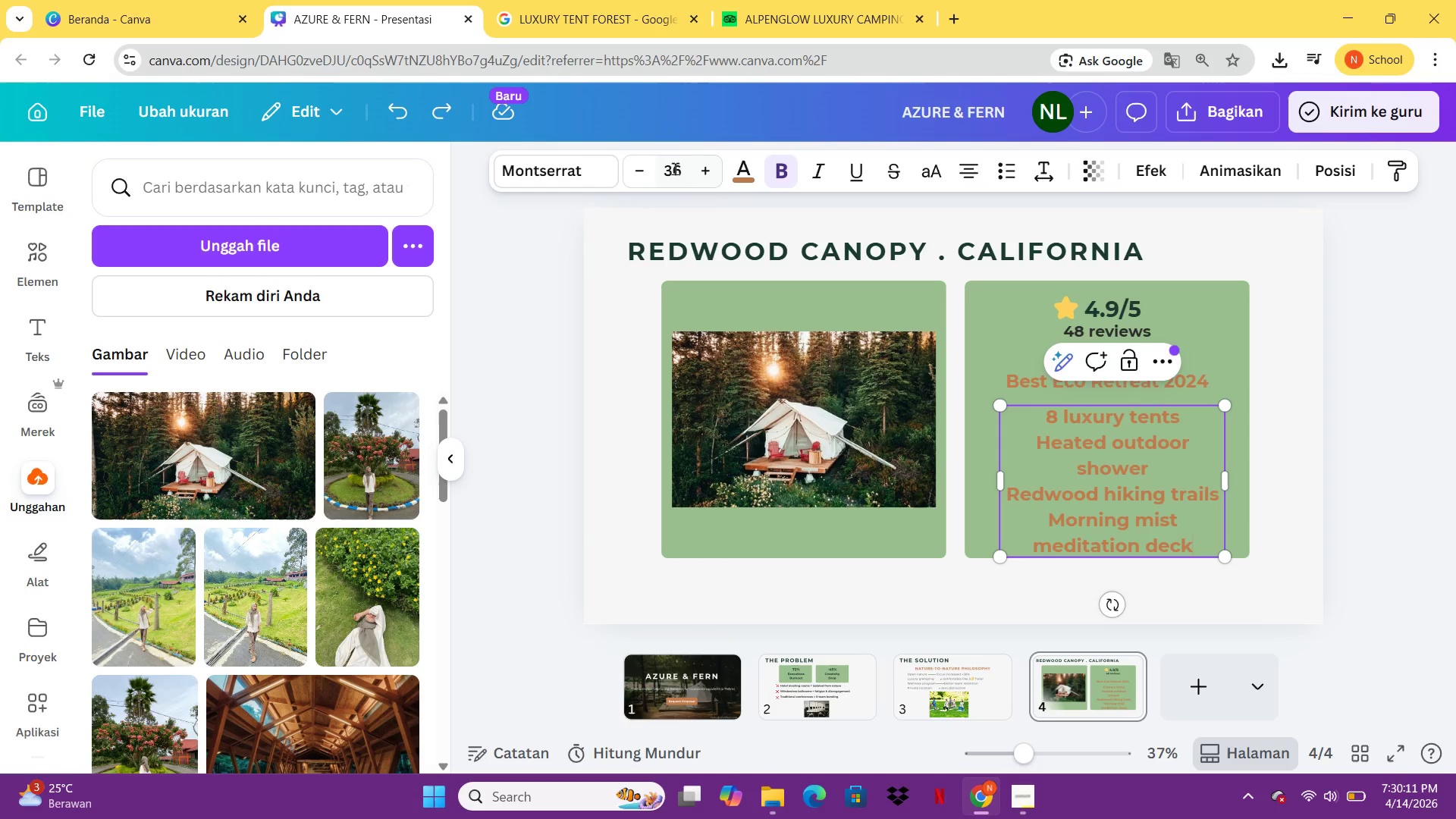 
left_click([674, 168])
 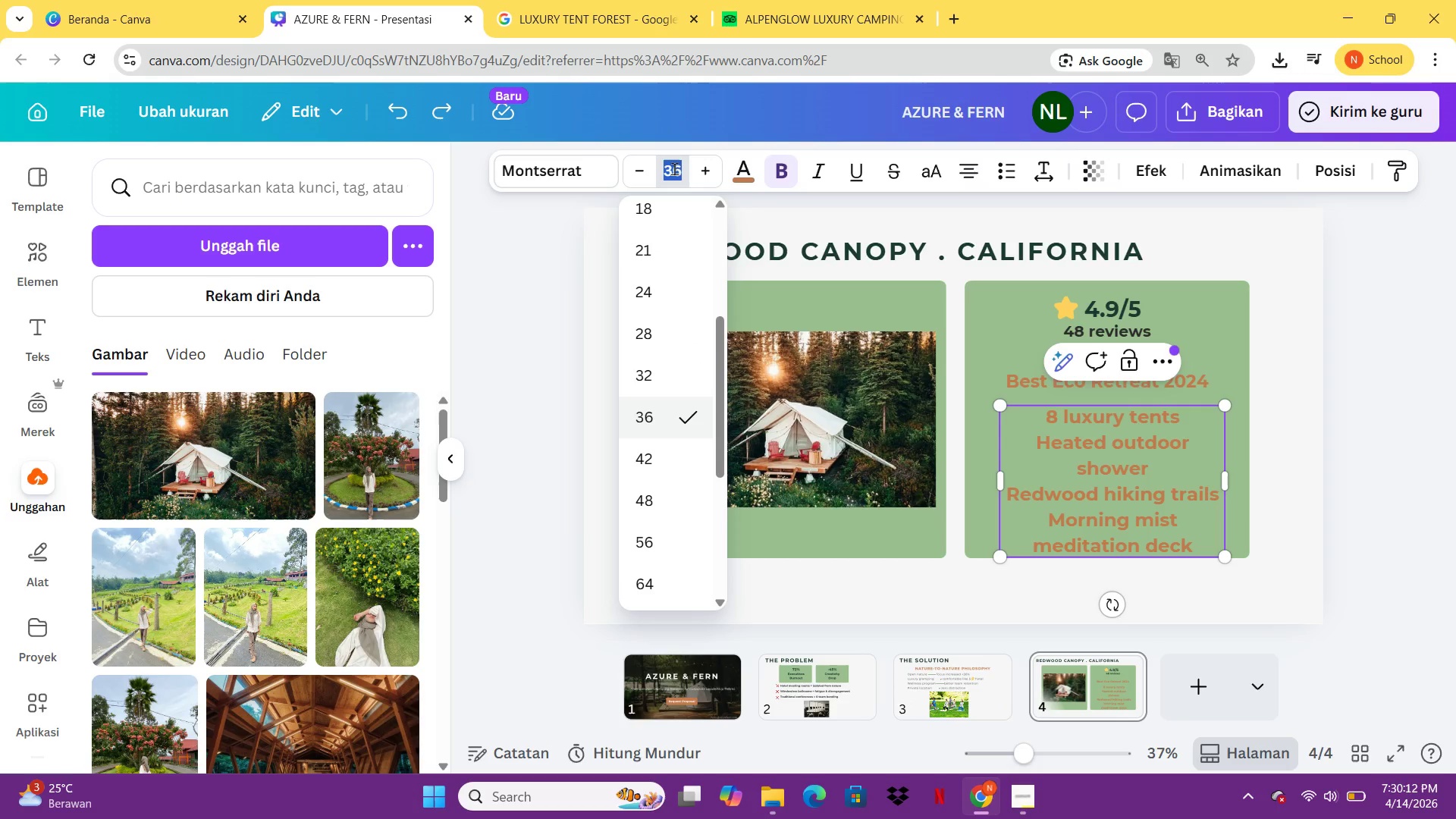 
type(20)
 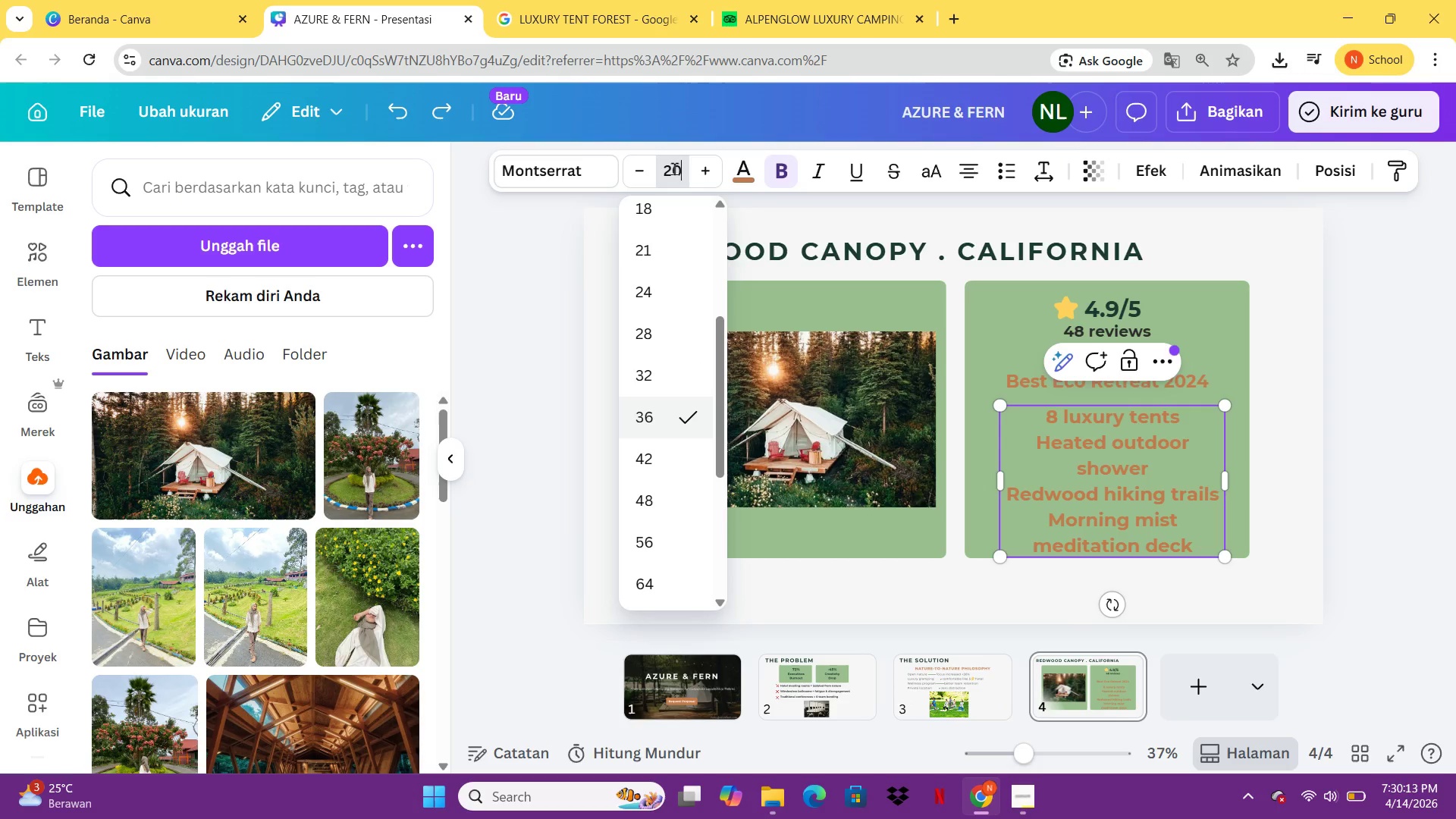 
key(Enter)
 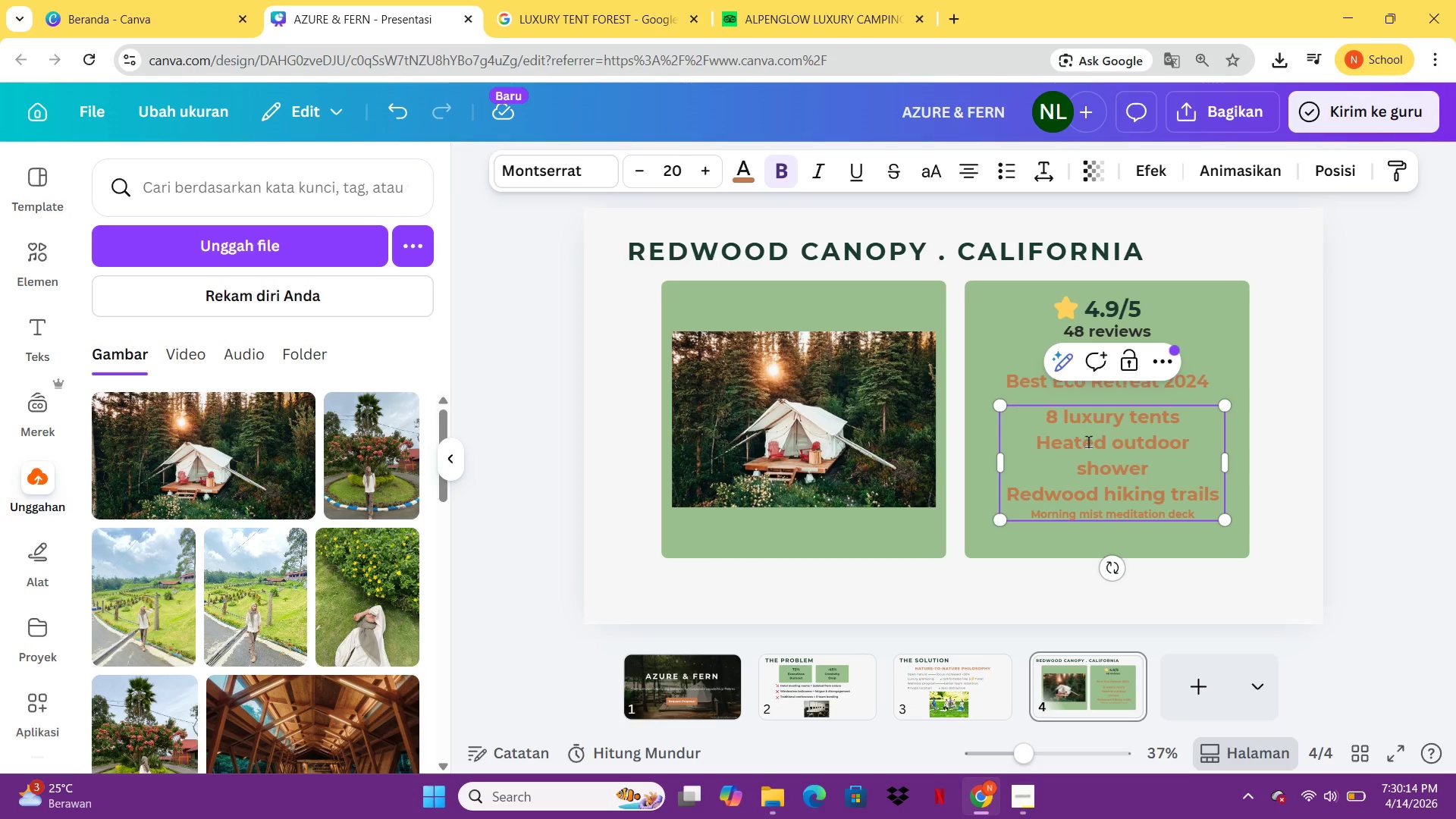 
left_click([1088, 442])
 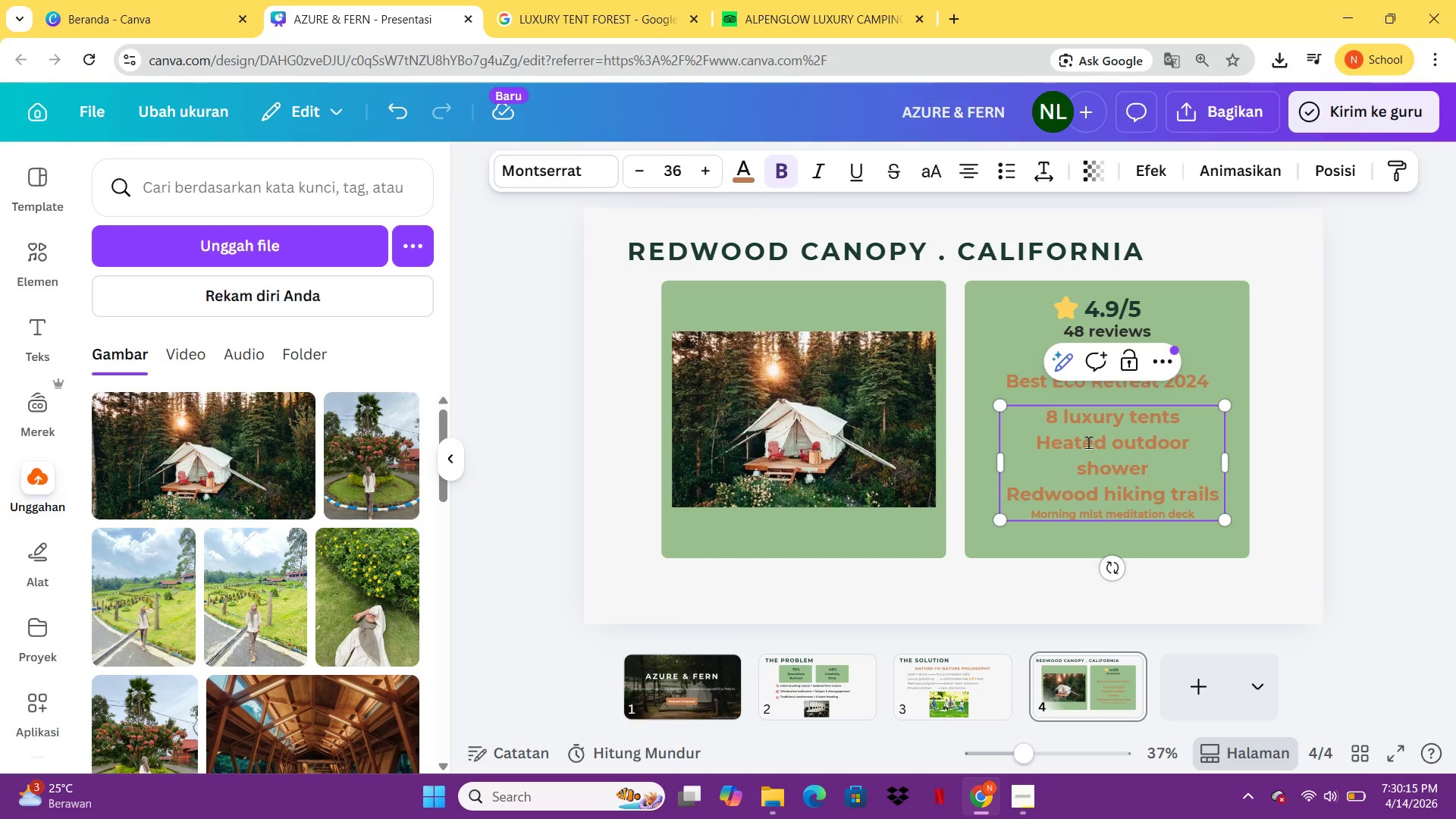 
key(Control+A)
 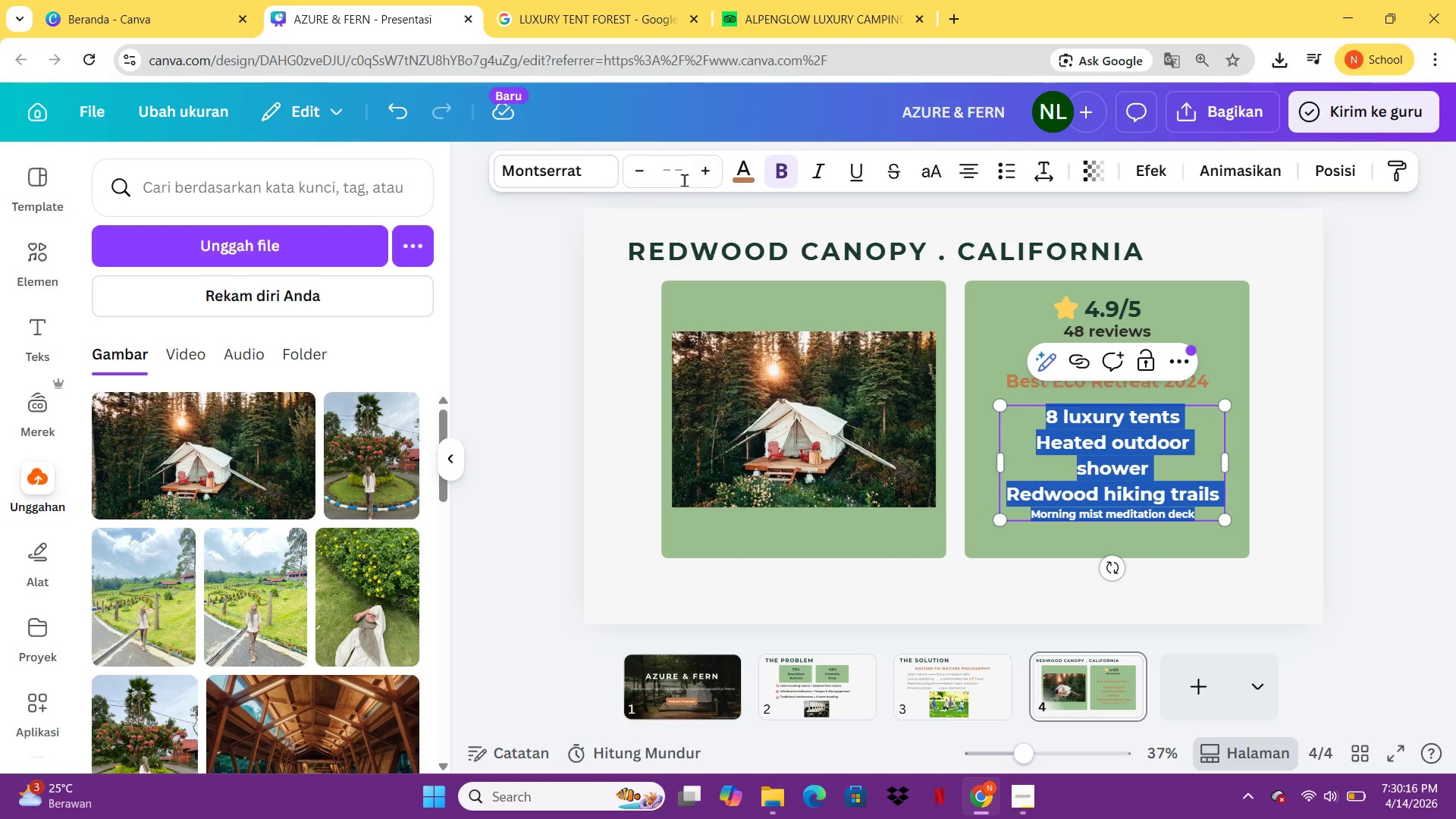 
left_click([685, 178])
 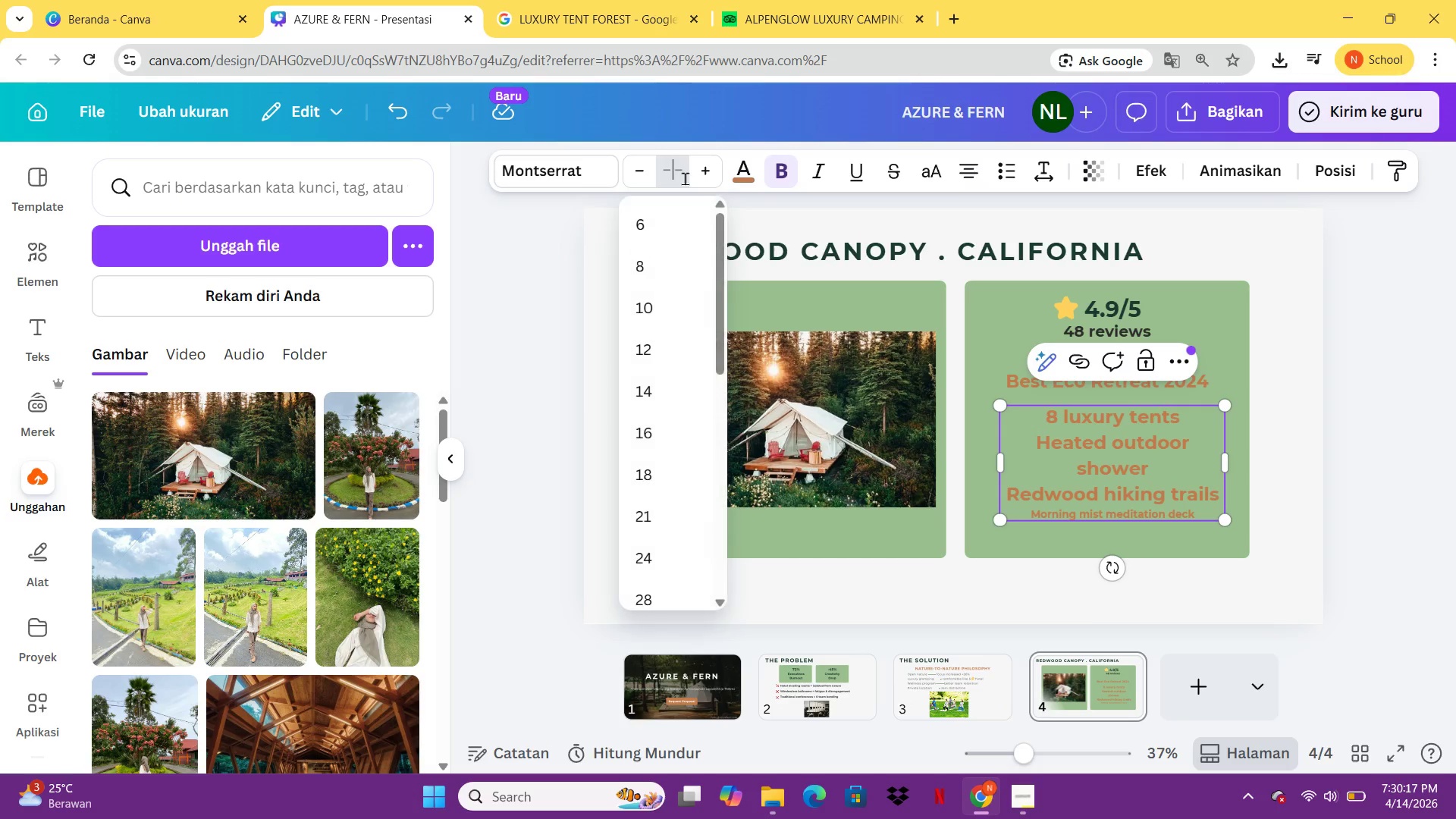 
type(25)
 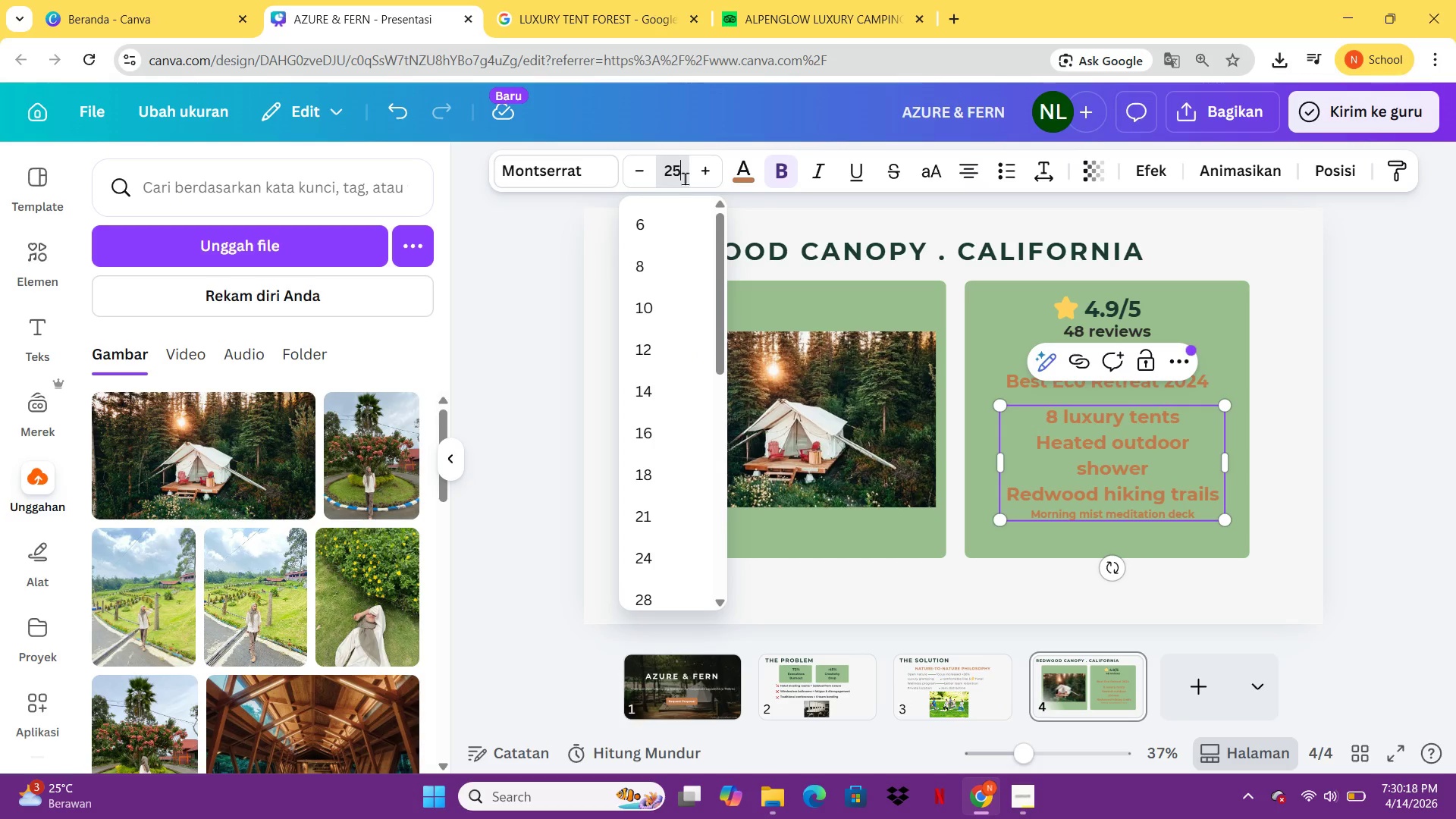 
key(Enter)
 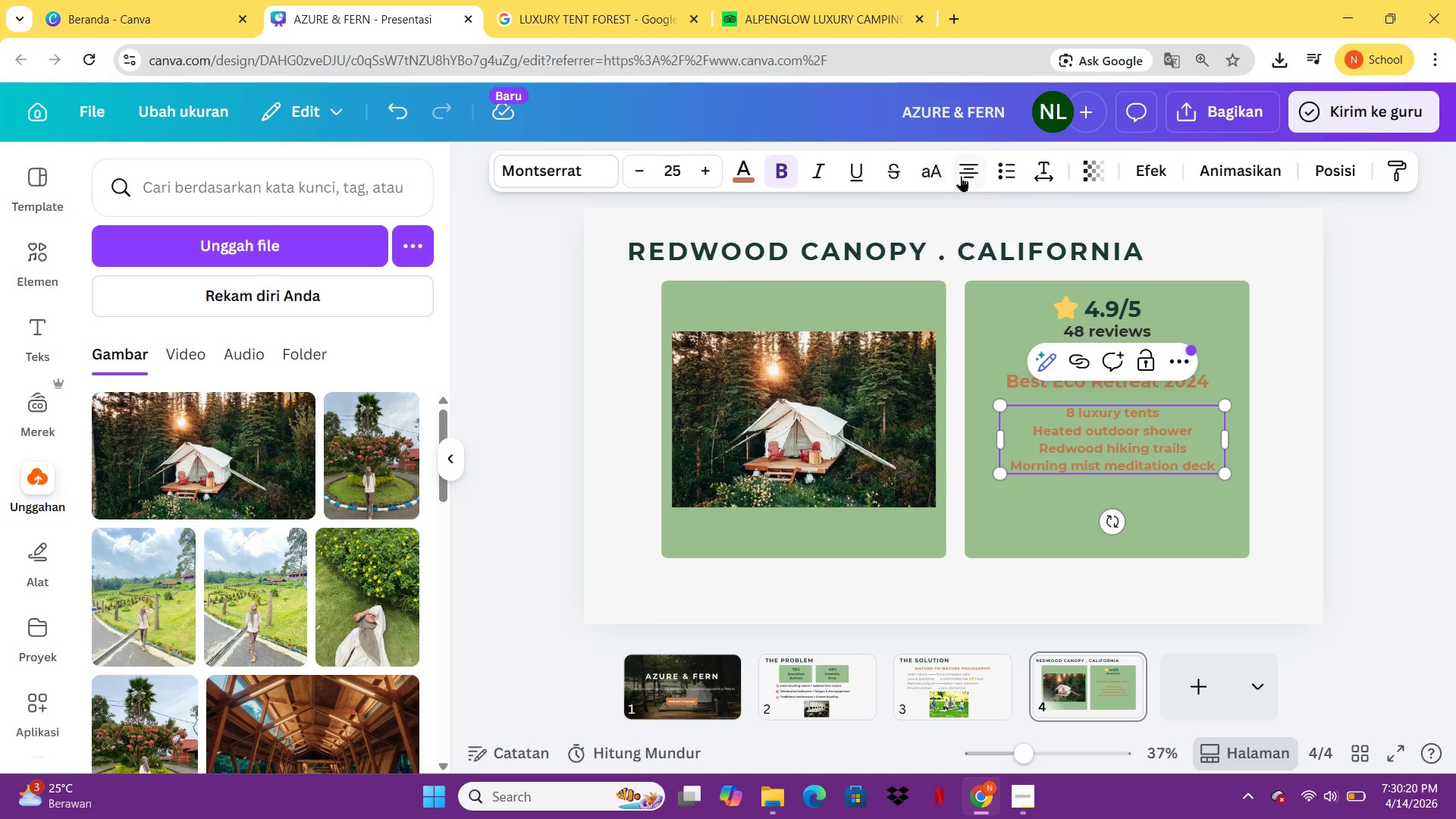 
left_click([961, 170])
 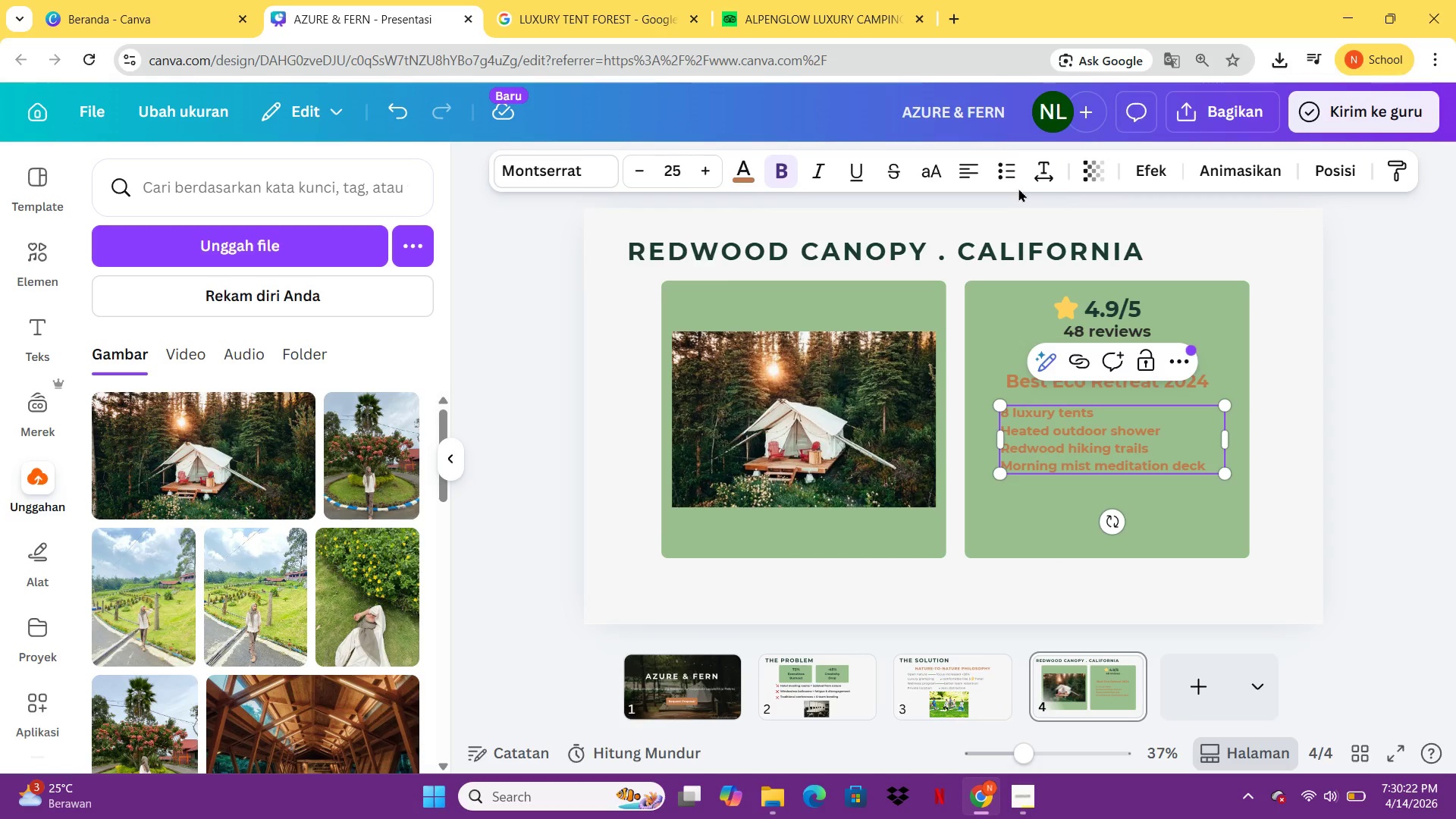 
left_click([1010, 176])
 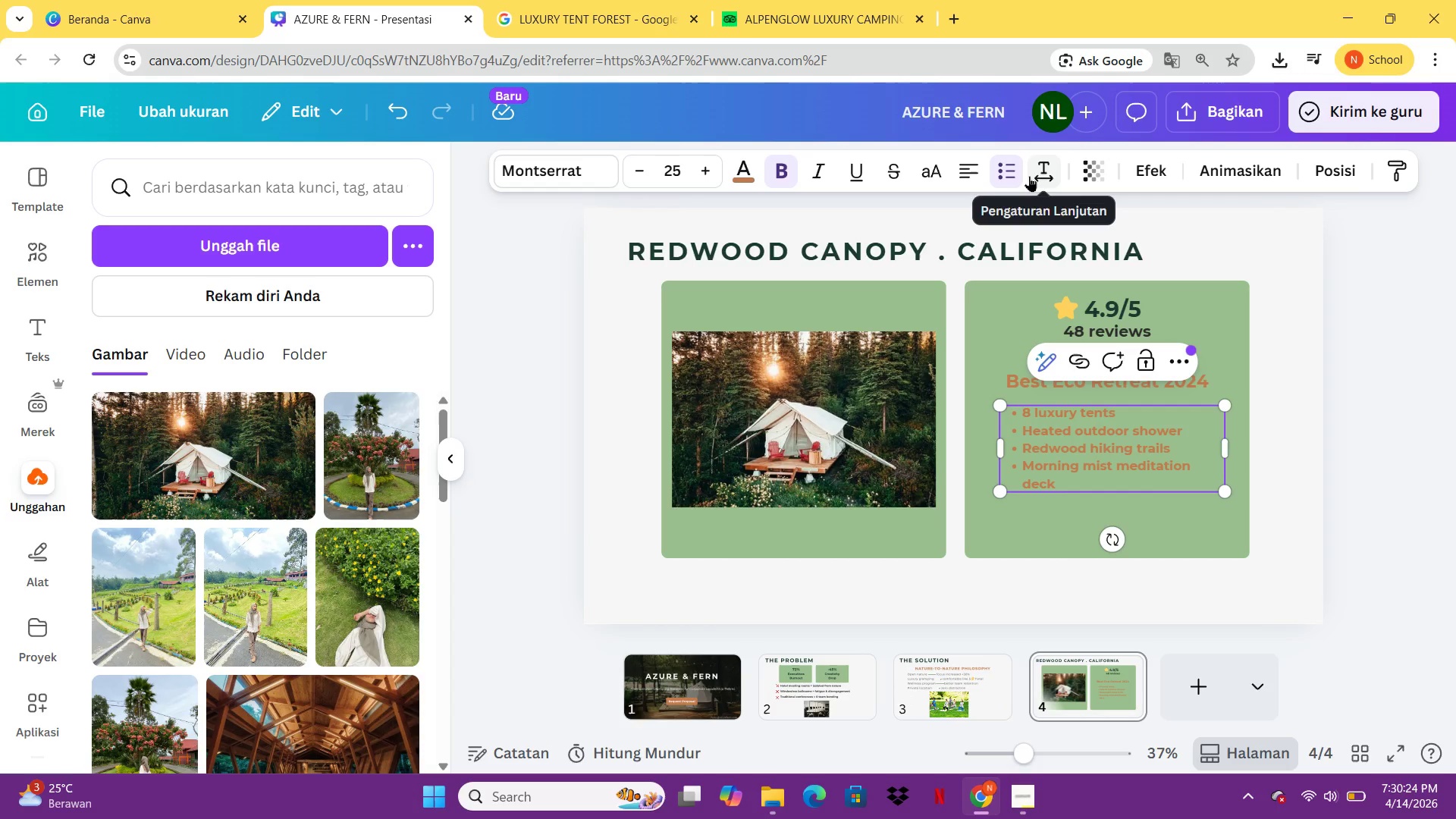 
left_click([1015, 172])
 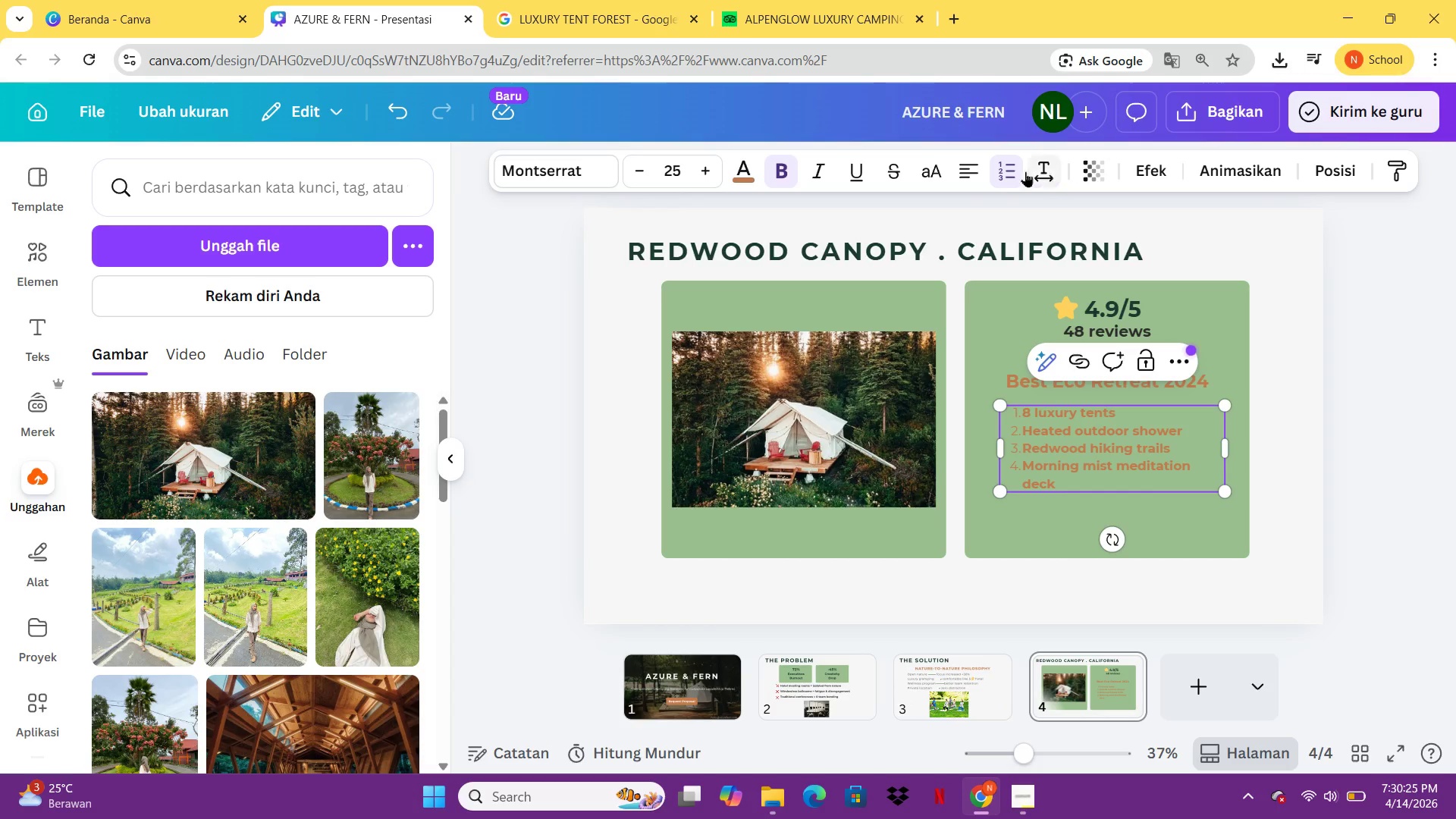 
left_click([1011, 169])
 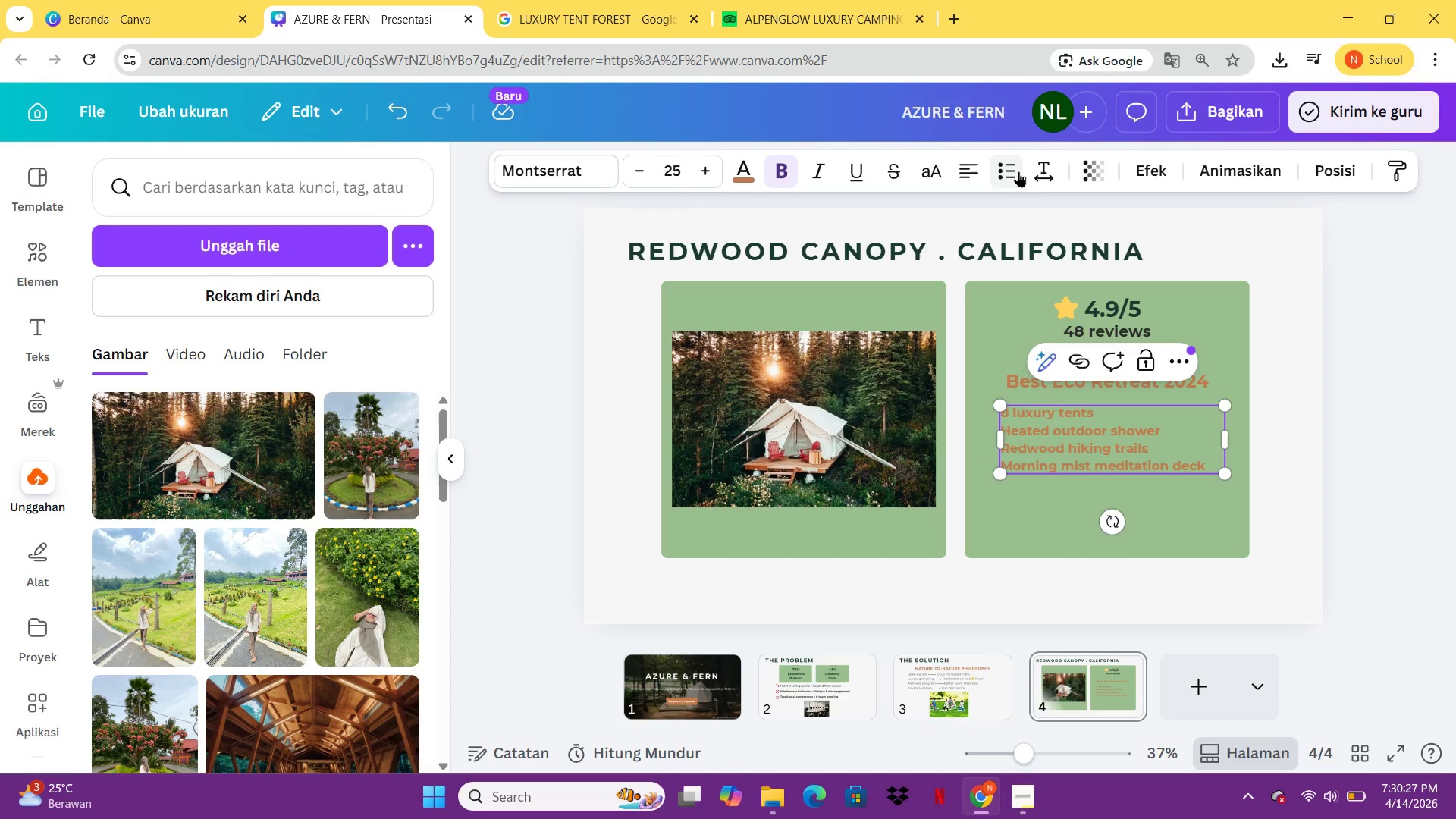 
left_click([1040, 172])
 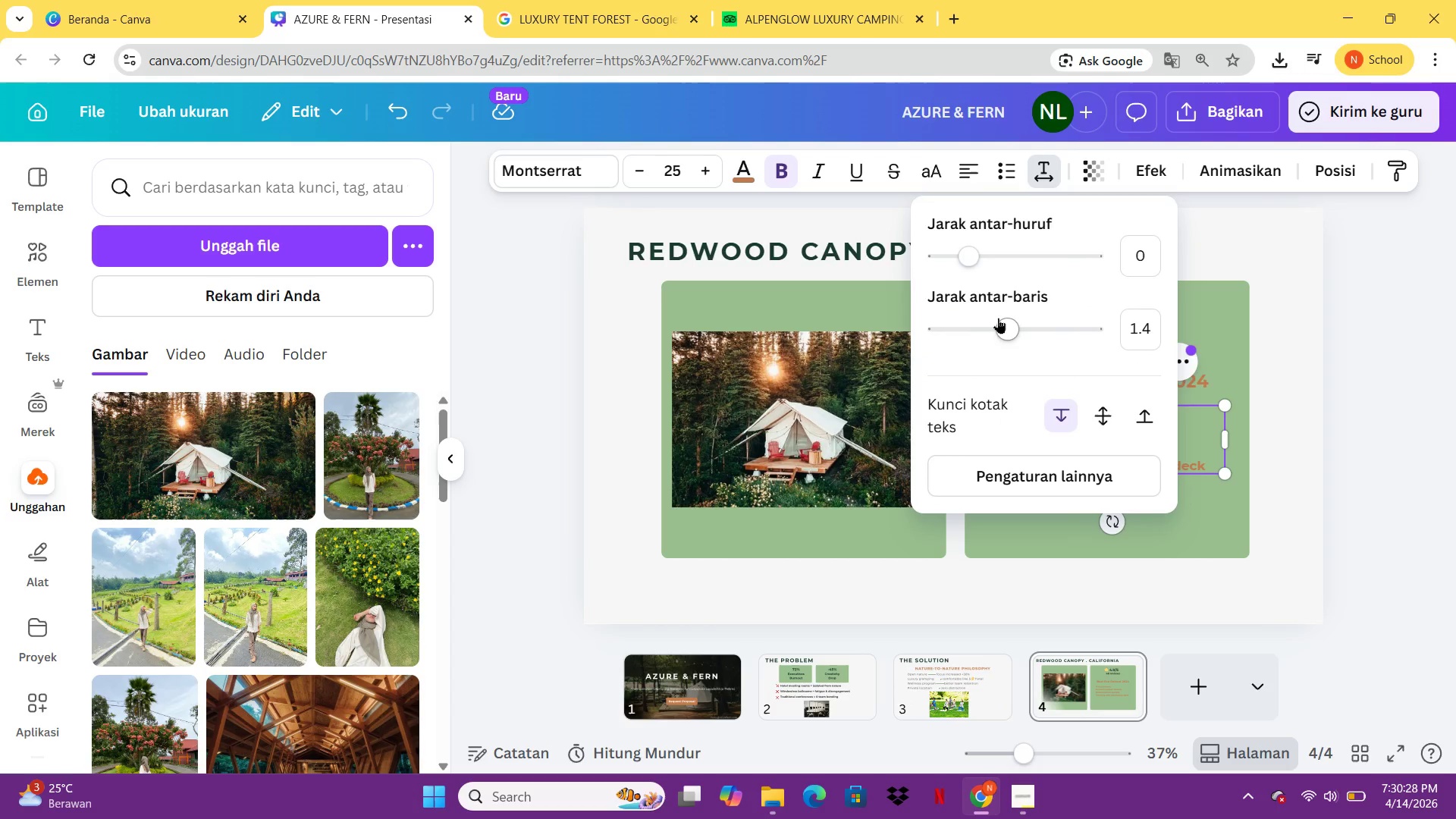 
left_click_drag(start_coordinate=[999, 318], to_coordinate=[1057, 323])
 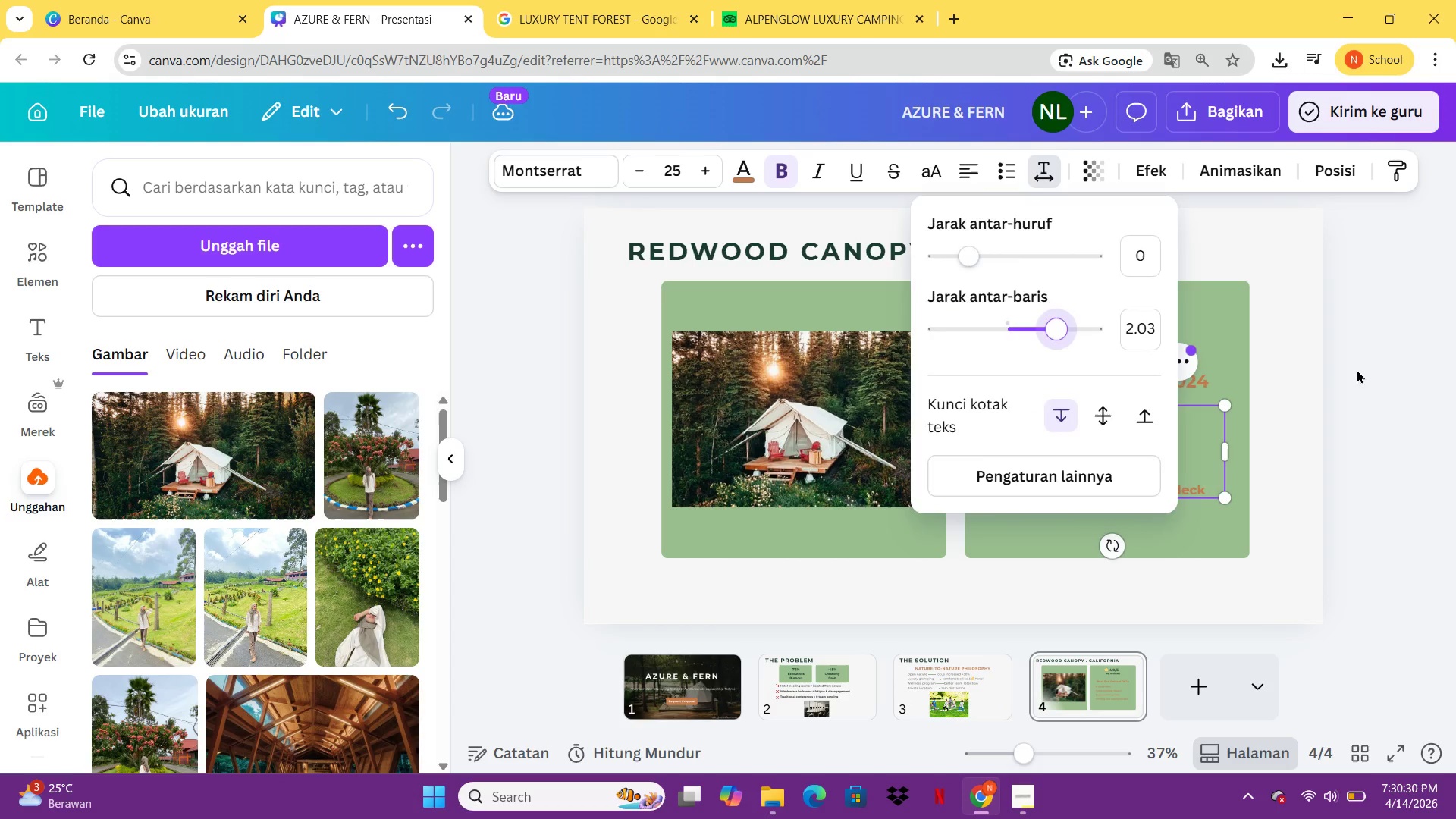 
left_click([1368, 372])
 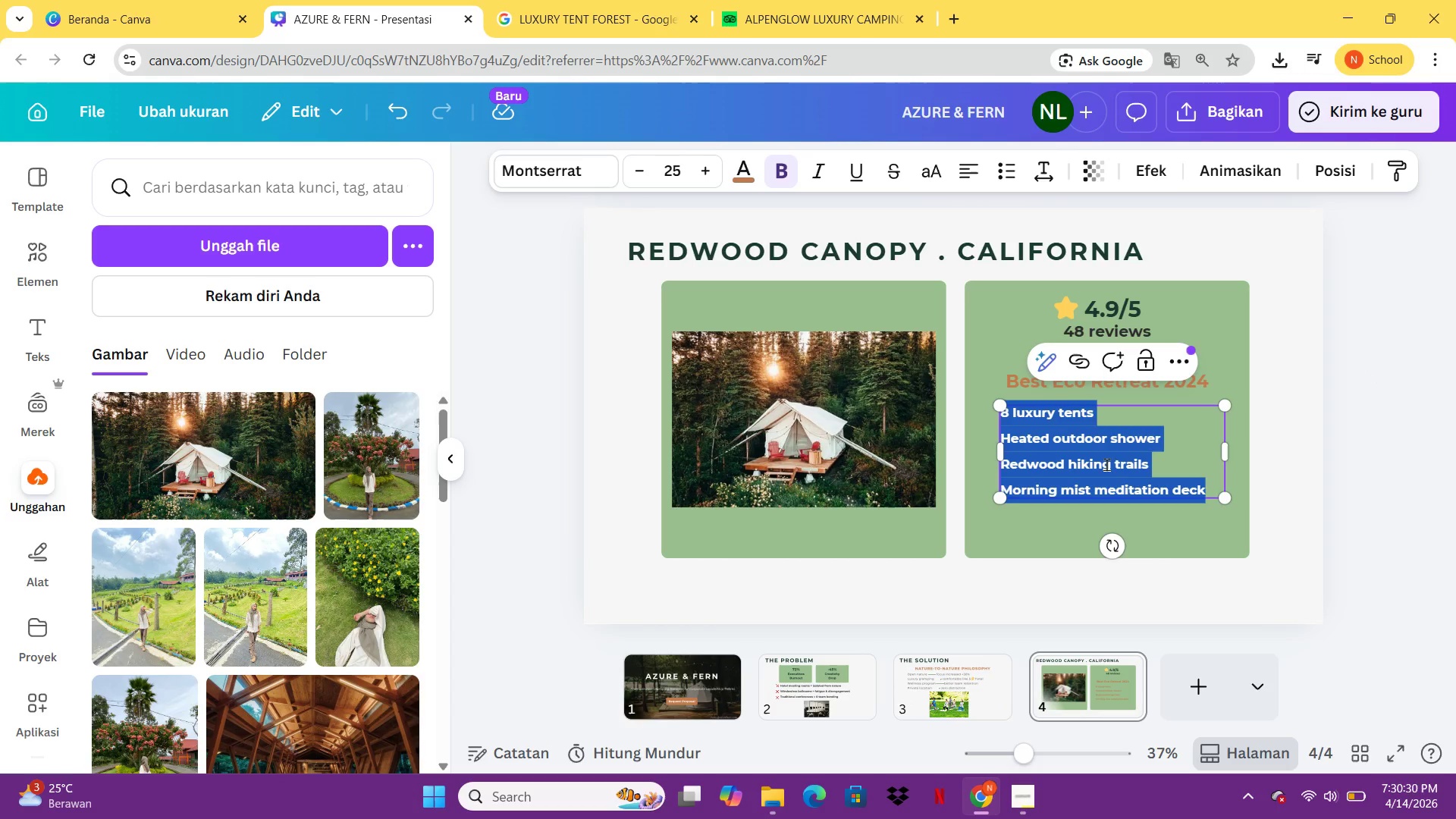 
left_click([1099, 465])
 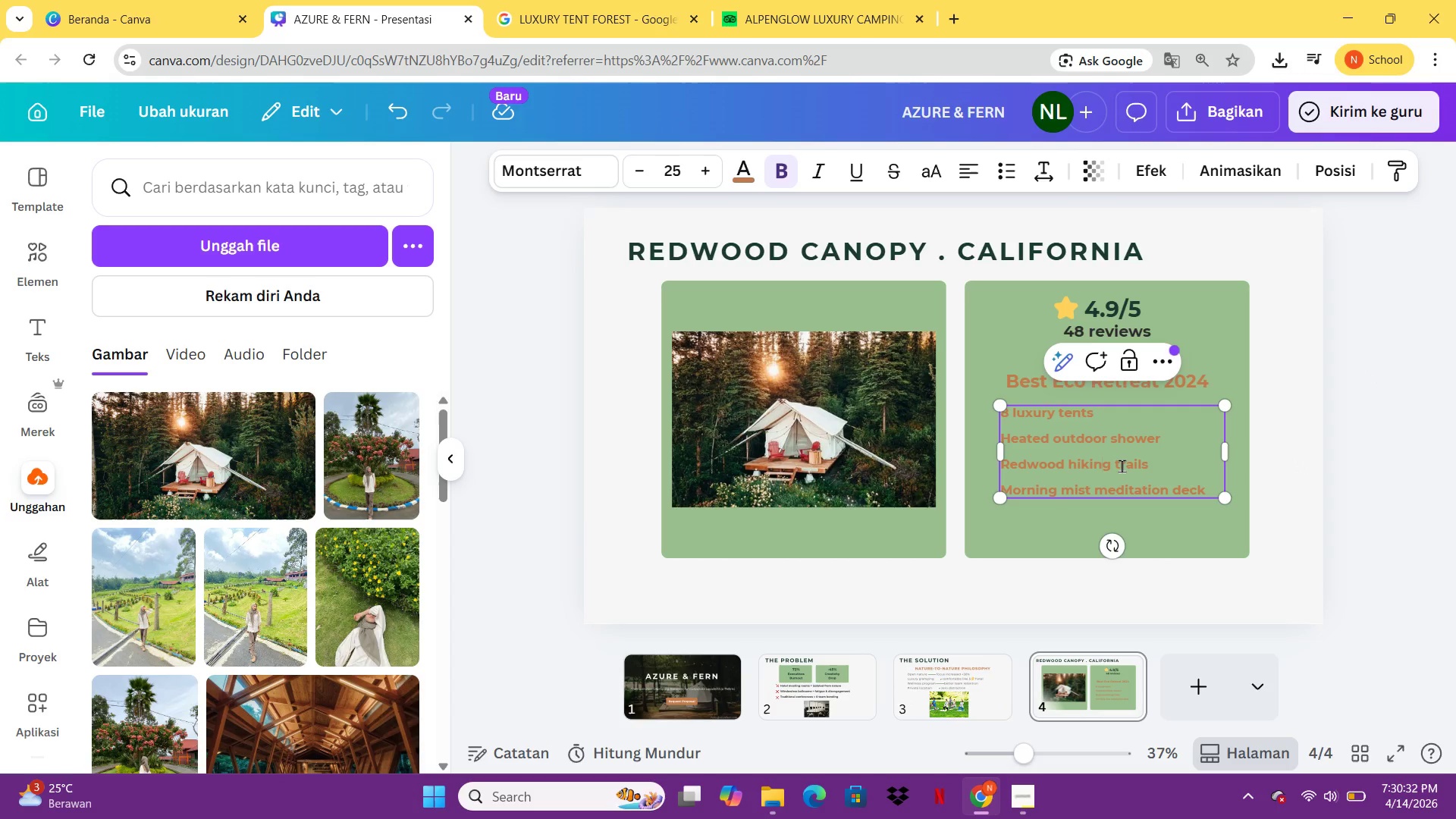 
left_click([1122, 466])
 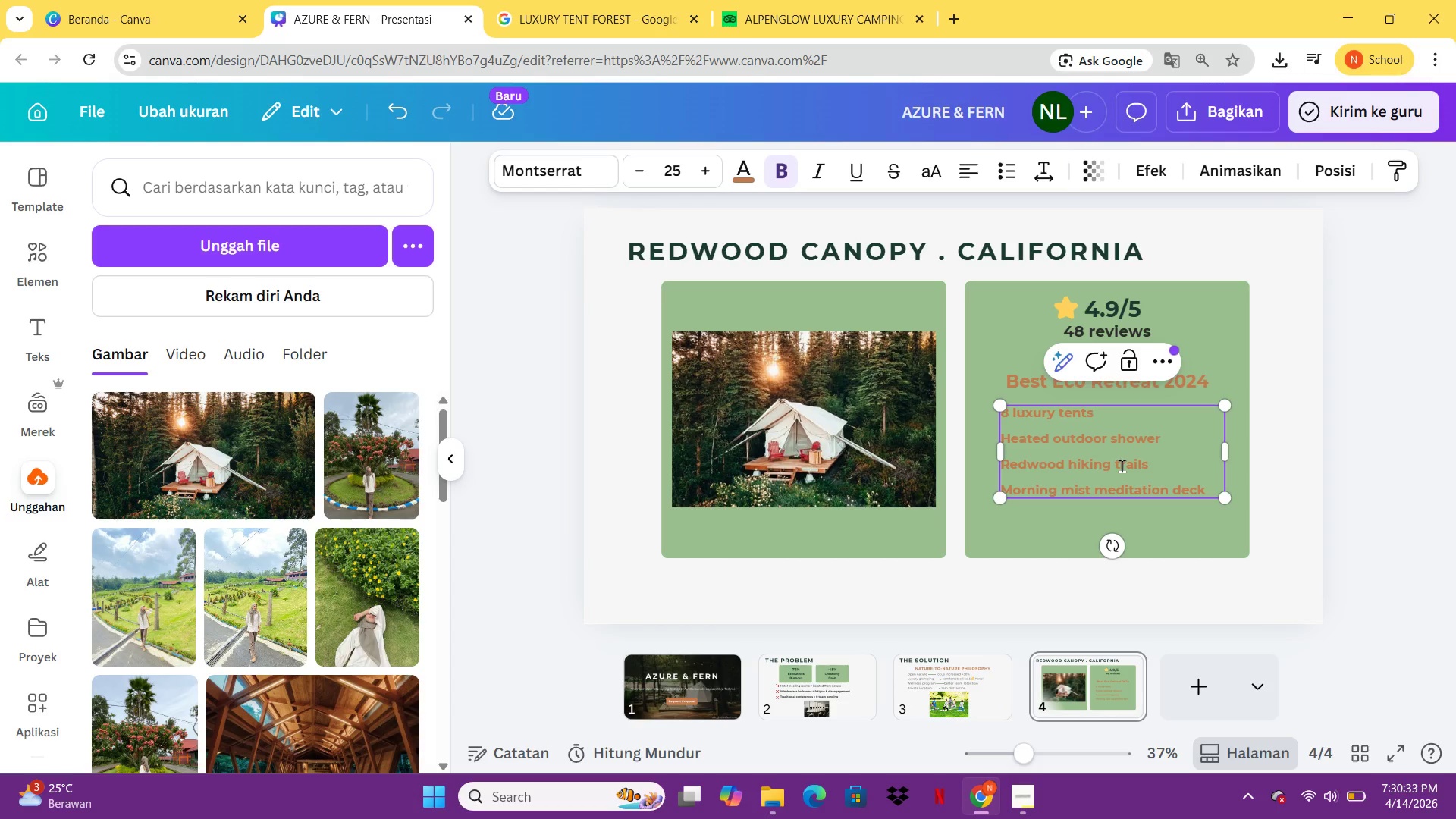 
key(Control+A)
 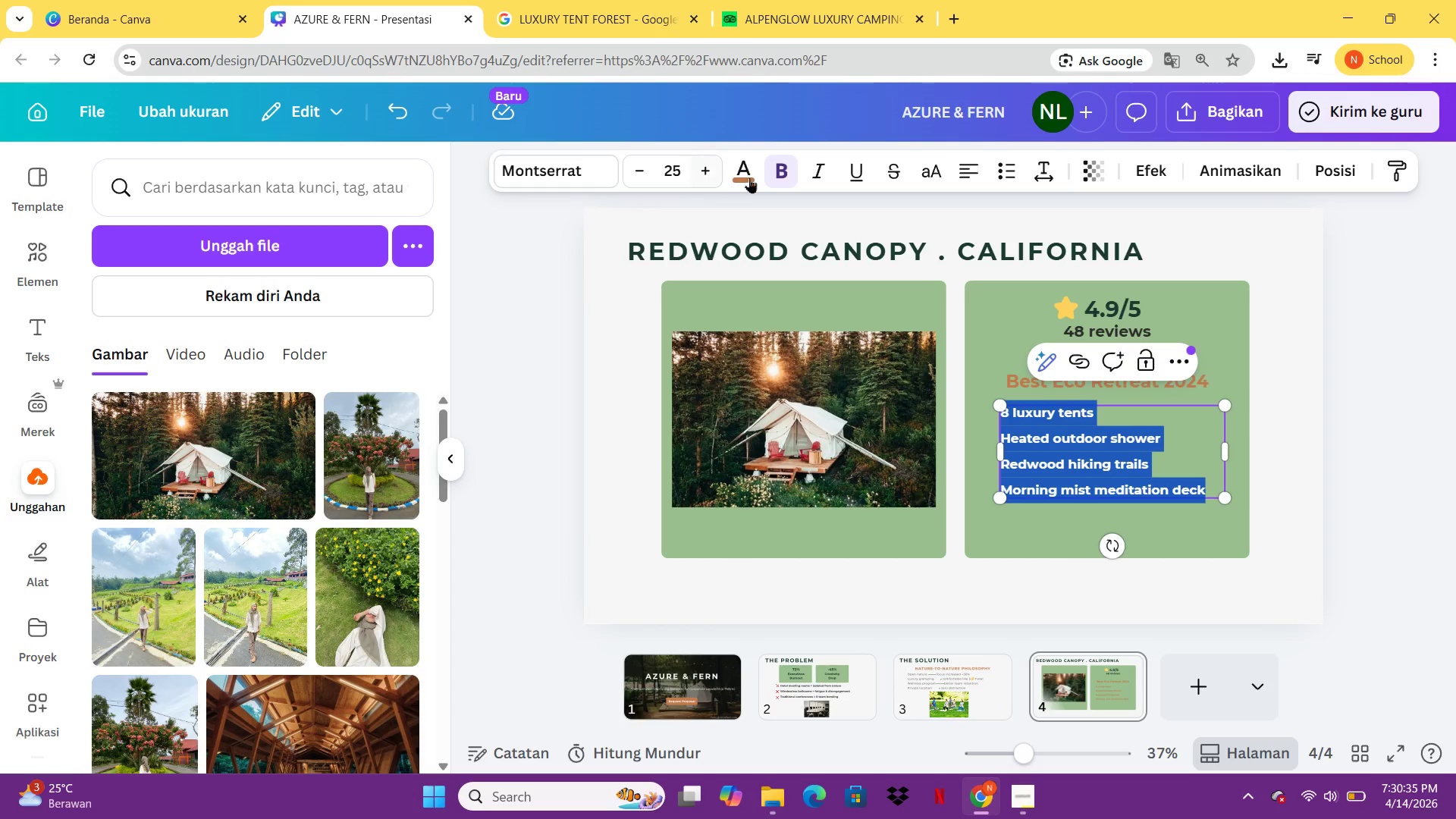 
left_click([750, 178])
 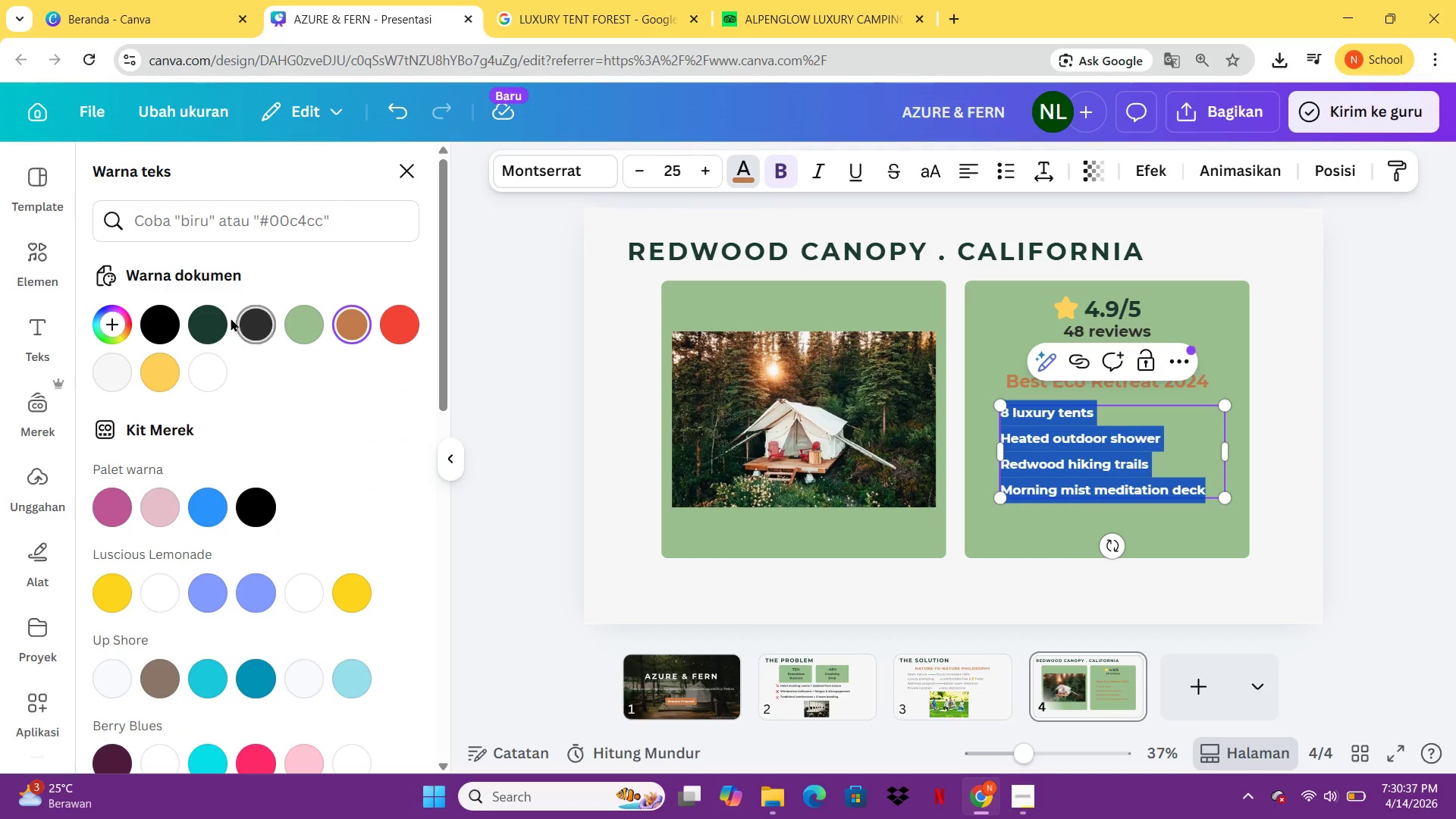 
left_click([214, 319])
 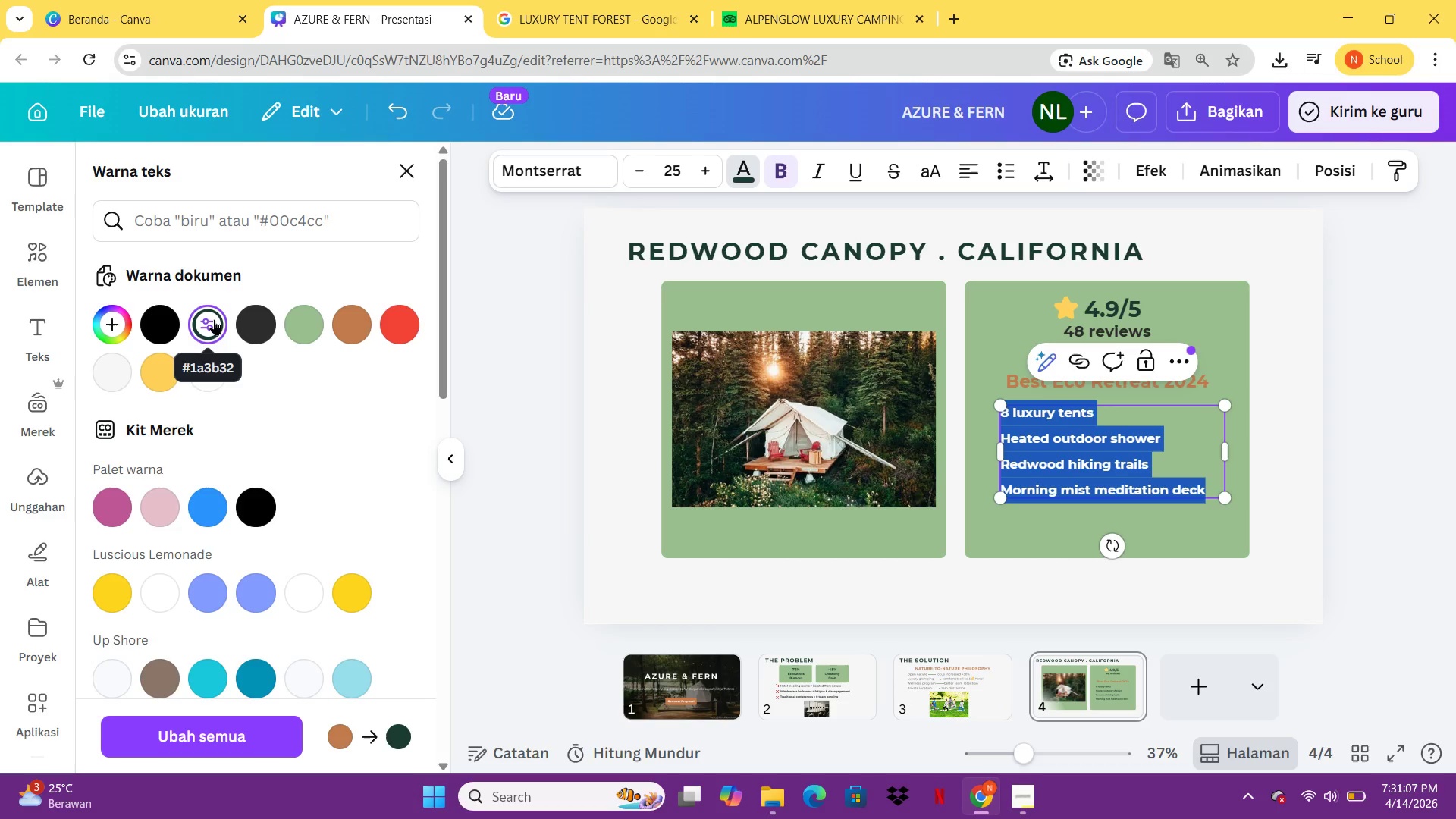 
wait(34.98)
 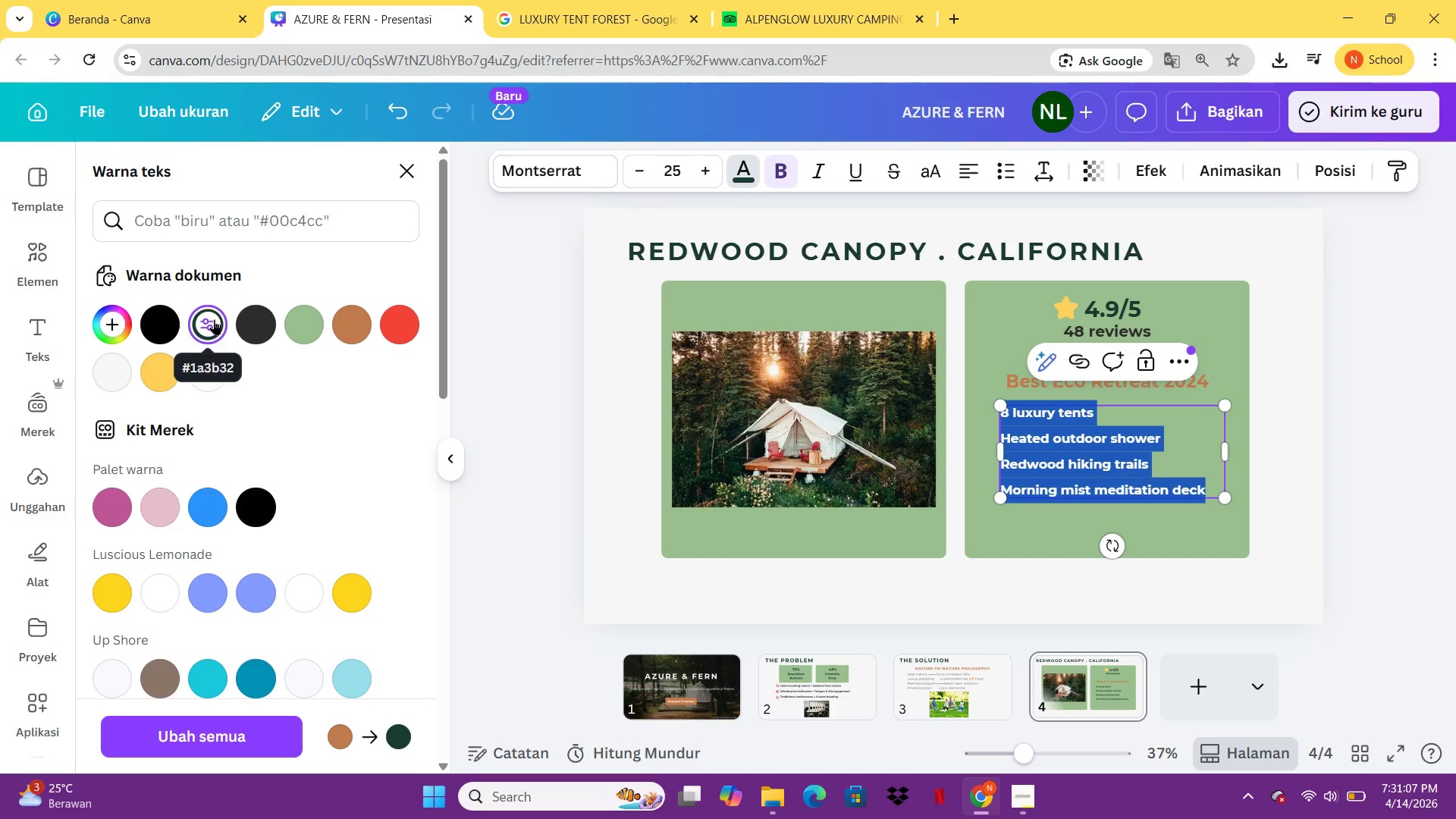 
left_click([1382, 493])
 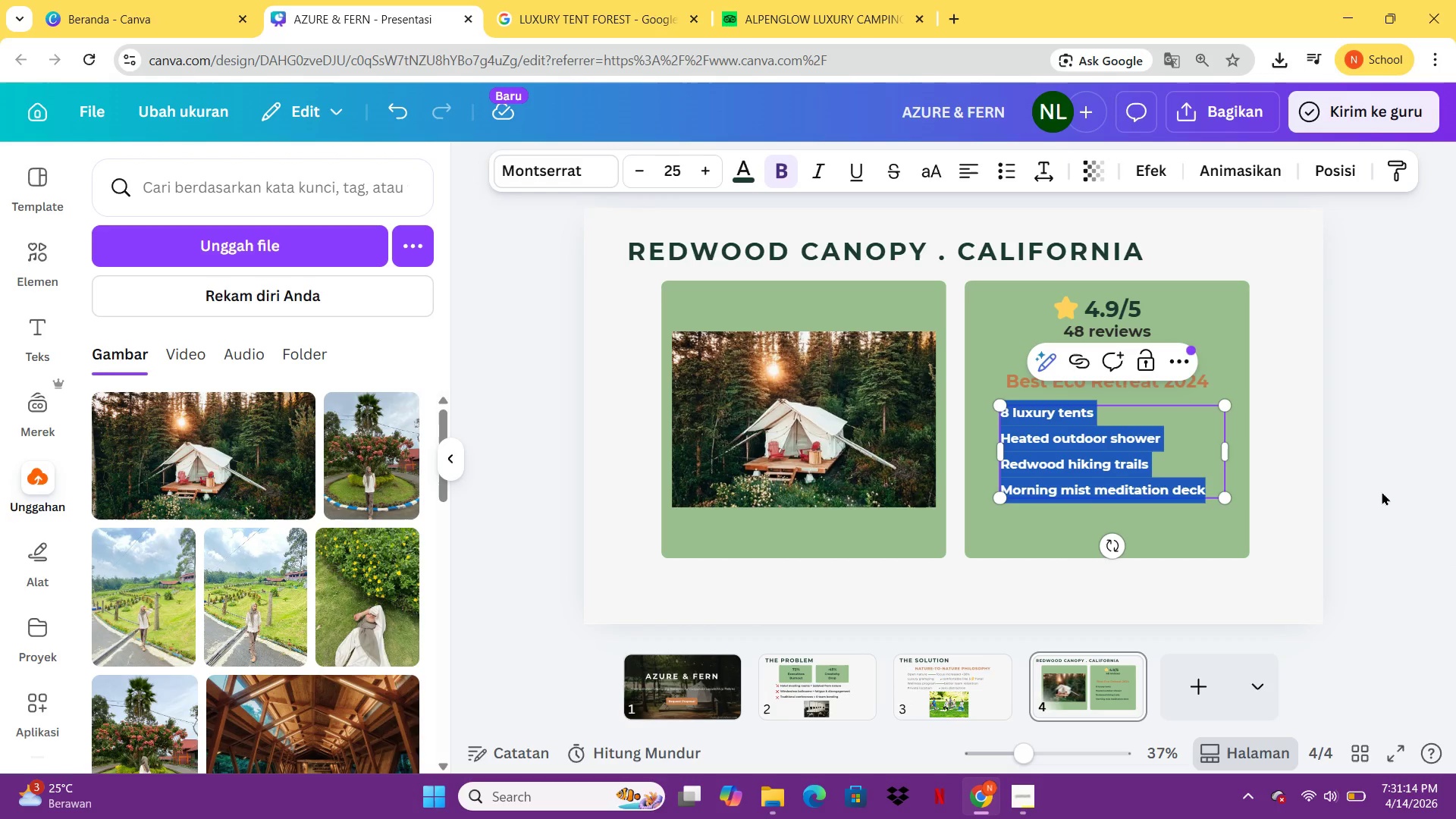 
left_click([1382, 491])
 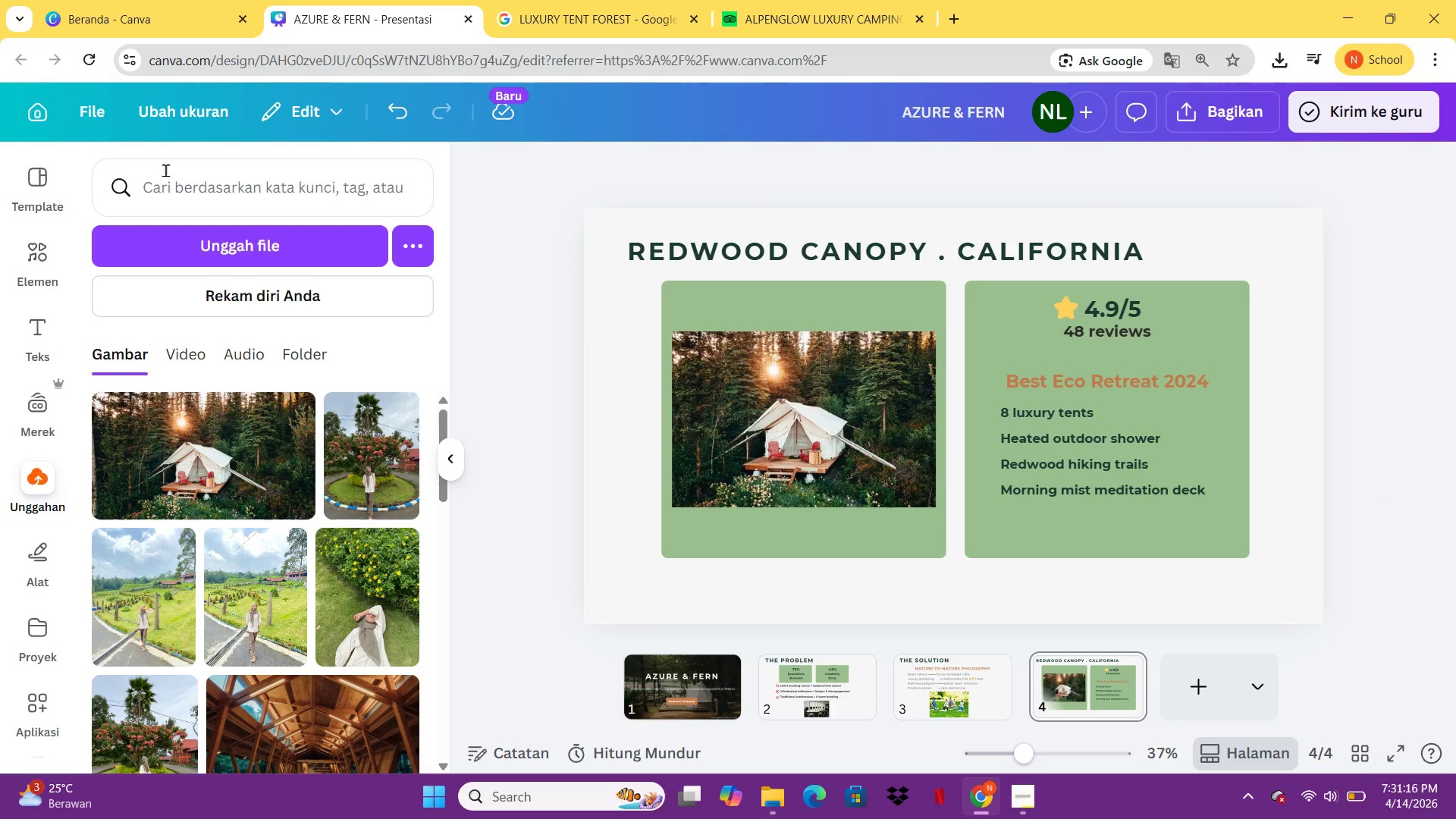 
left_click([170, 178])
 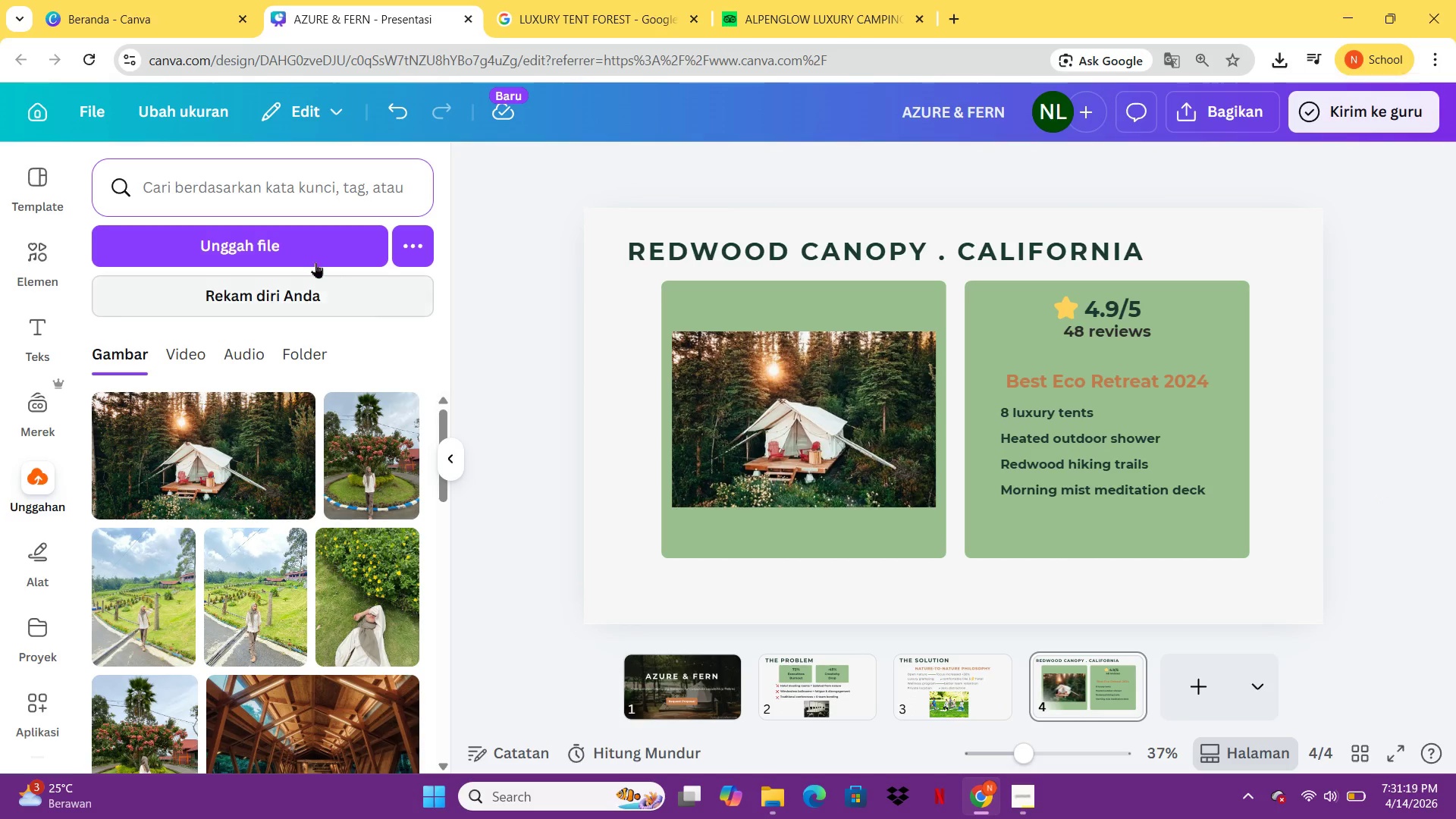 
left_click([52, 278])
 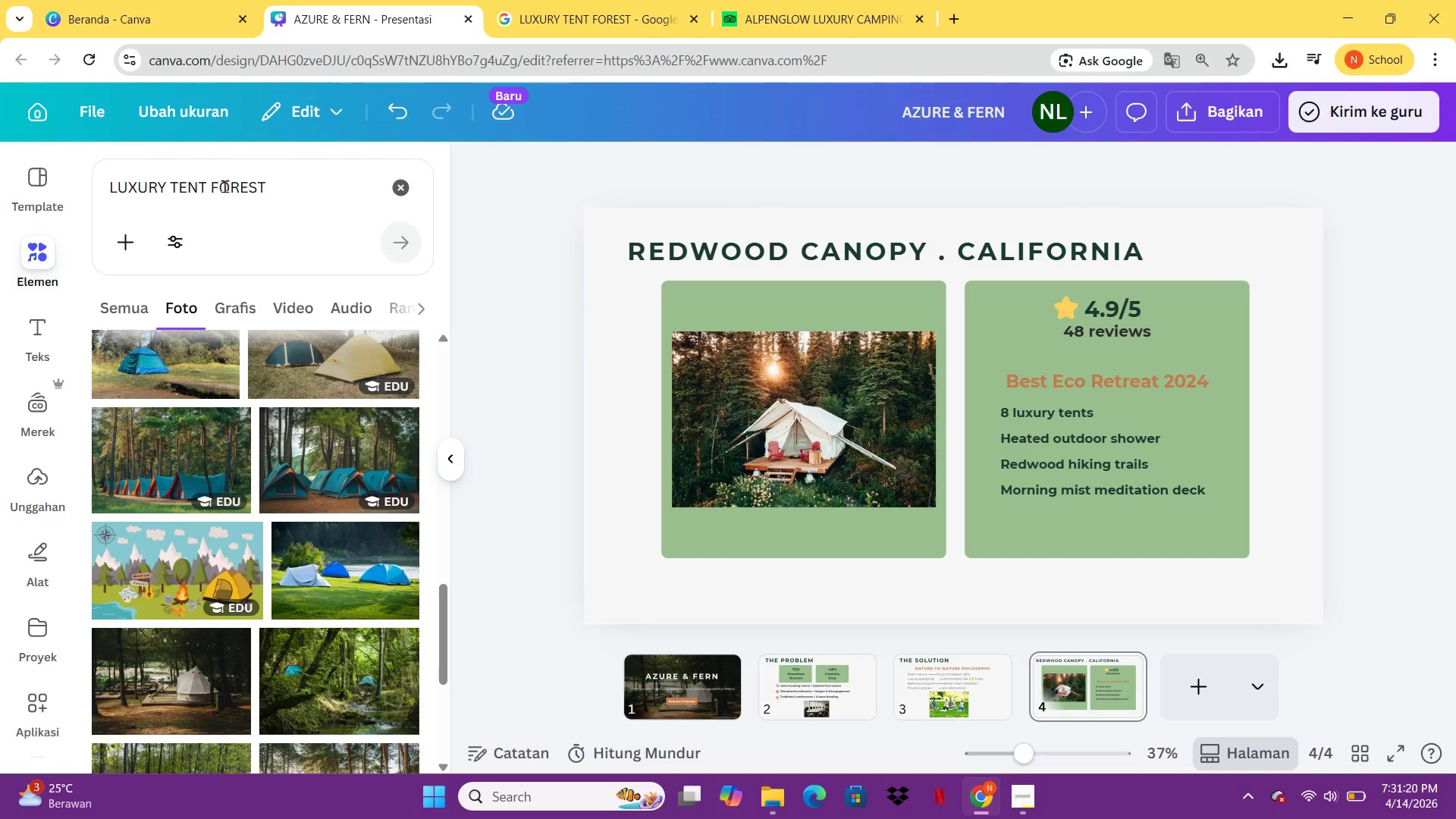 
left_click([291, 192])
 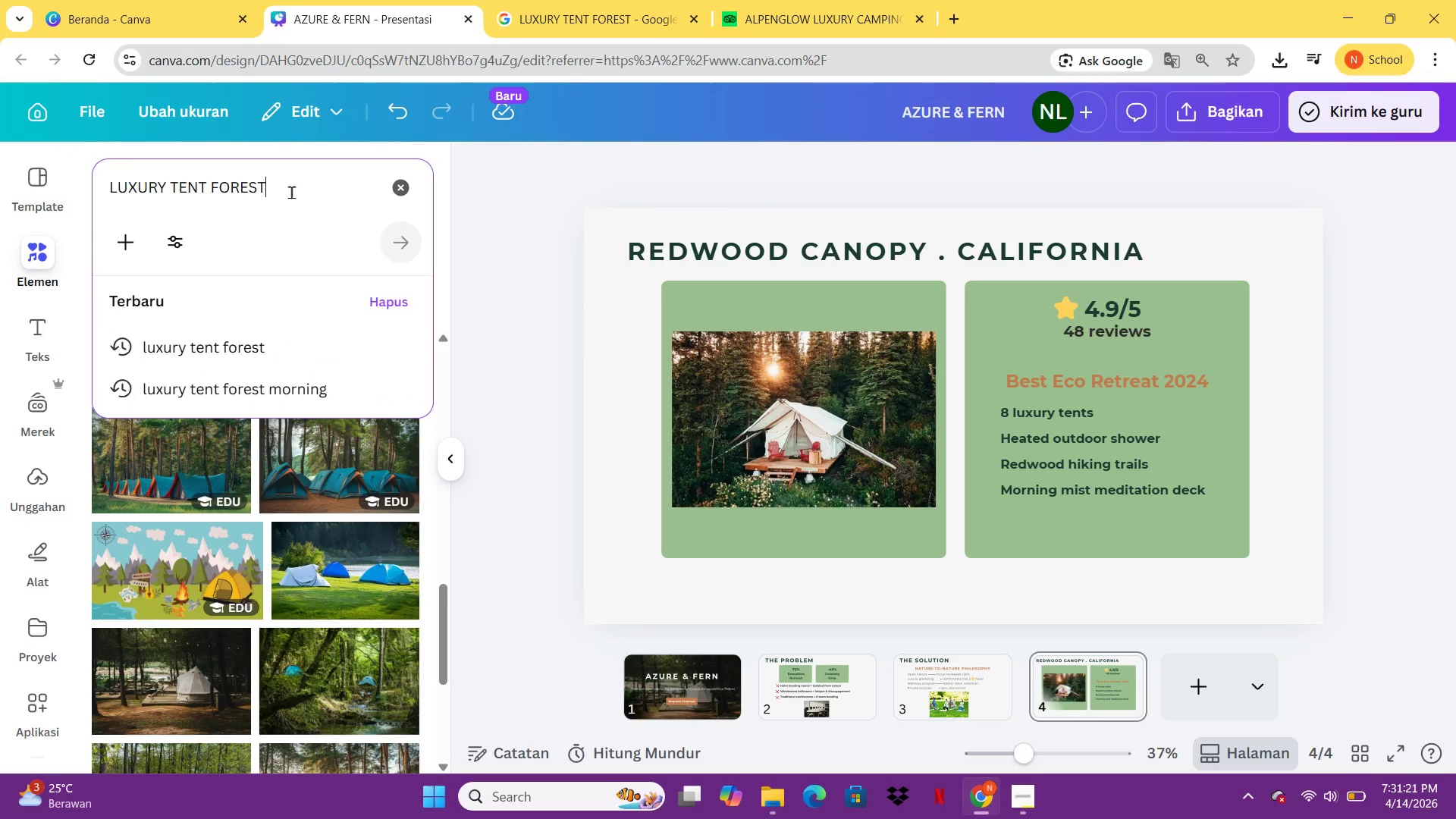 
key(Control+A)
 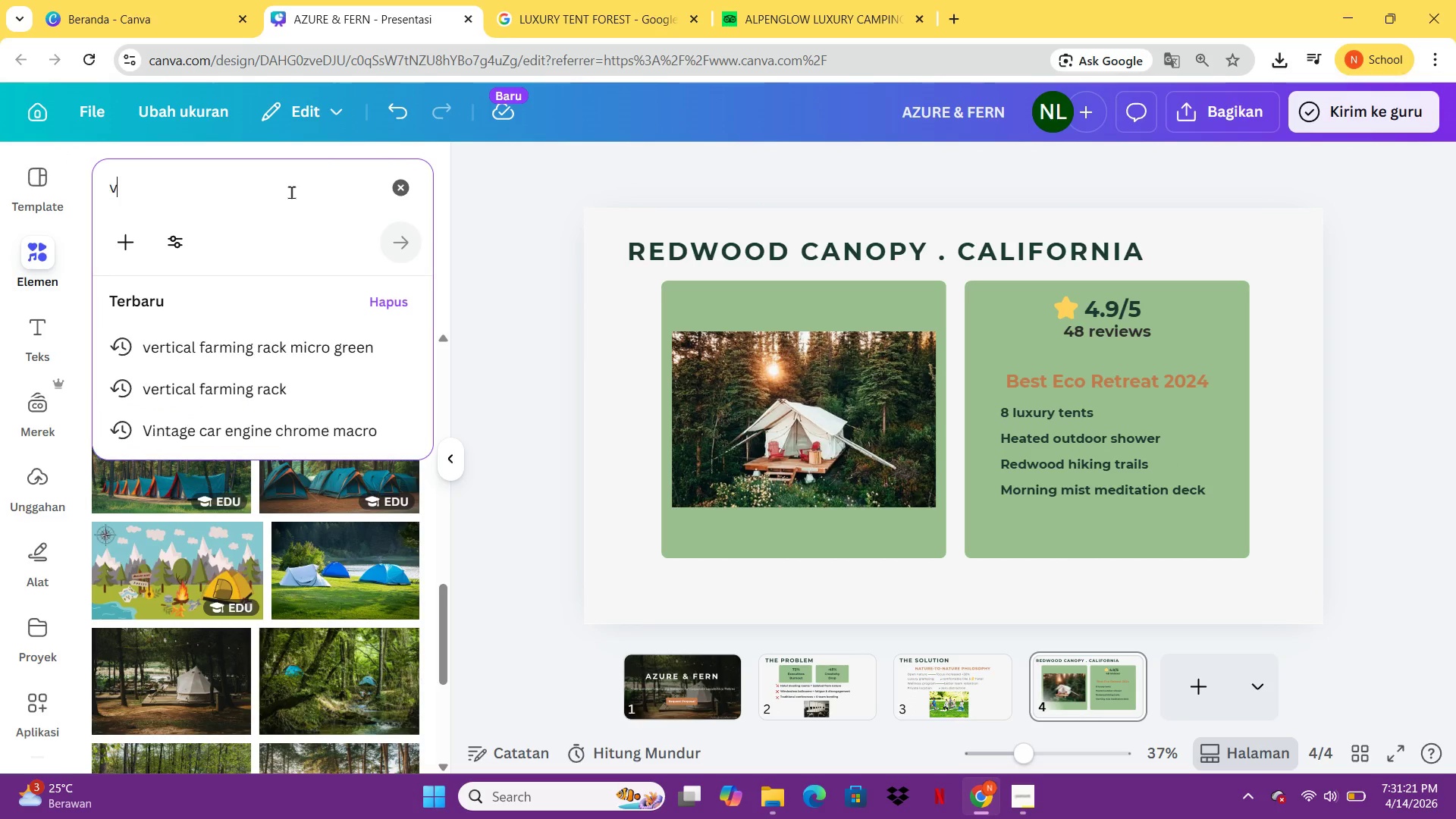 
type(v)
key(Backspace)
type(centang)
 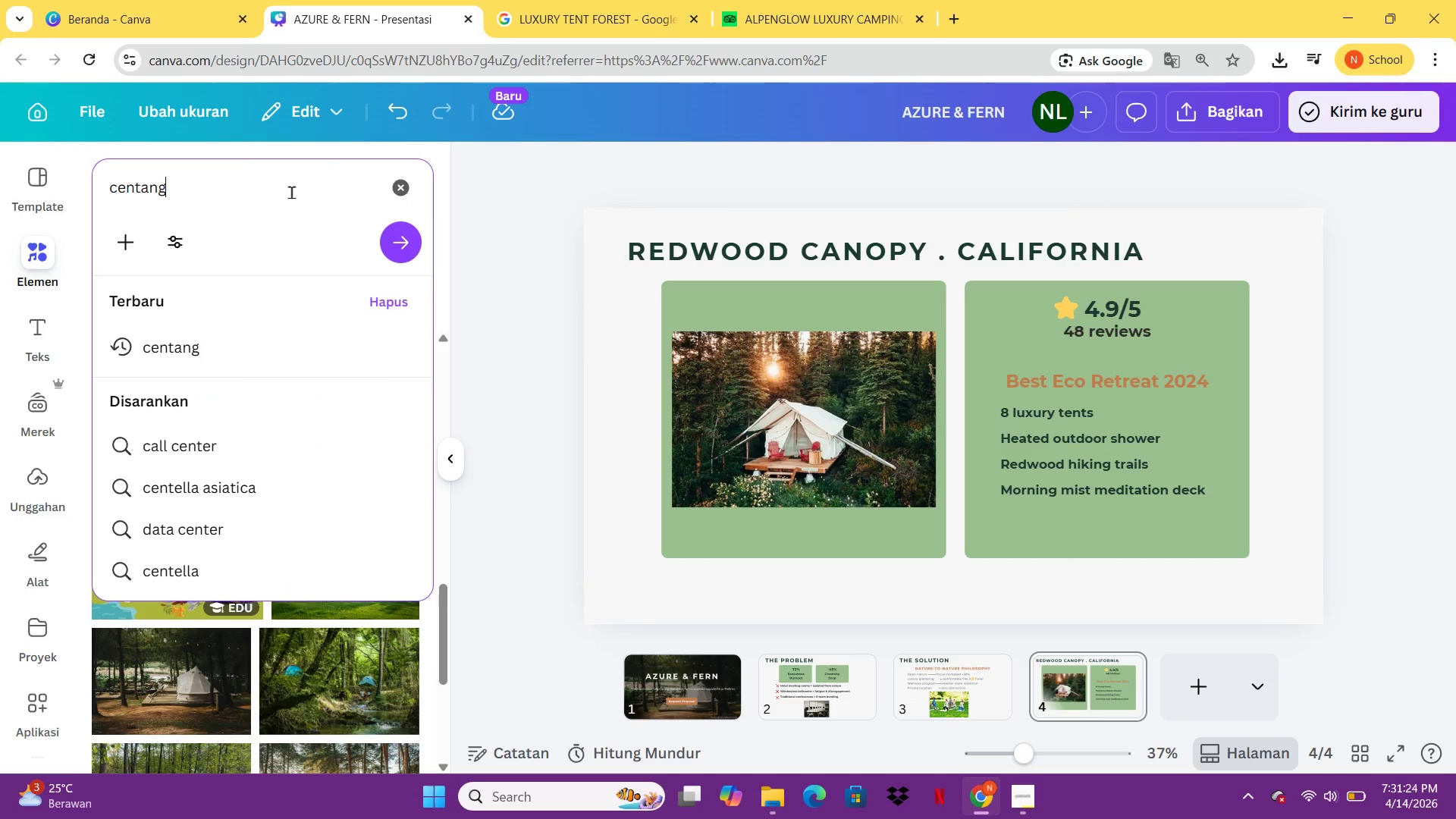 
key(Enter)
 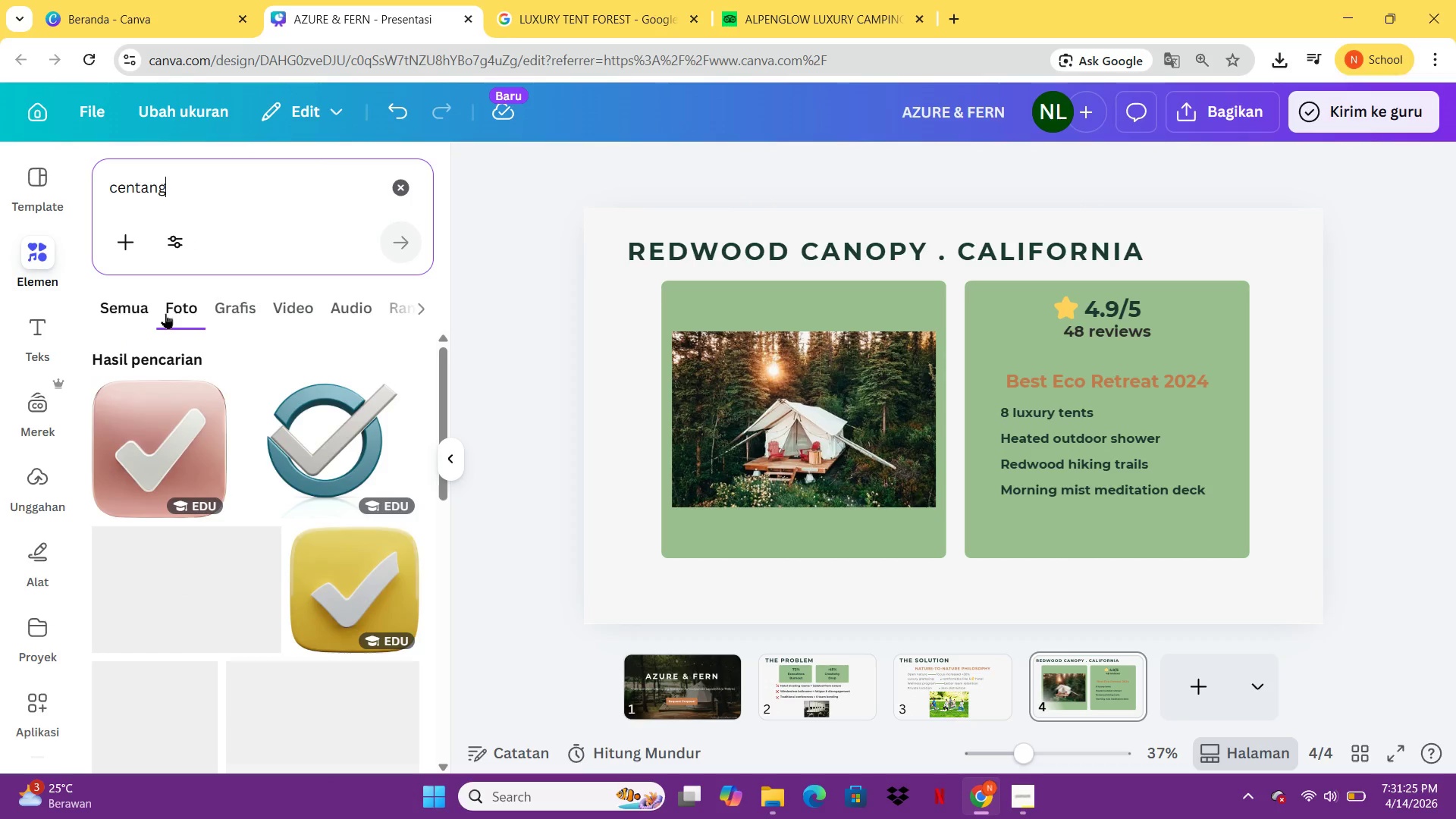 
left_click([227, 317])
 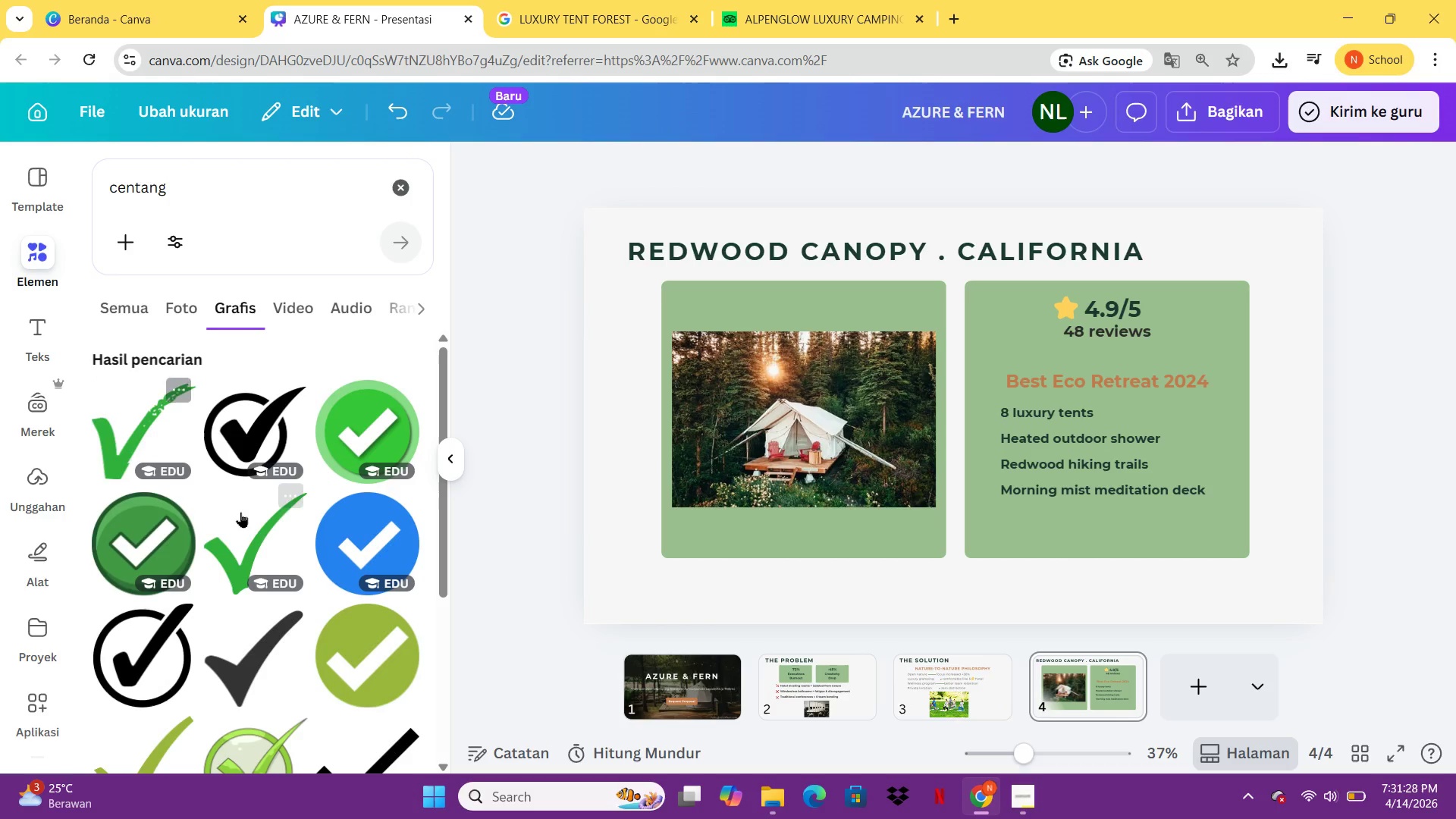 
left_click([258, 532])
 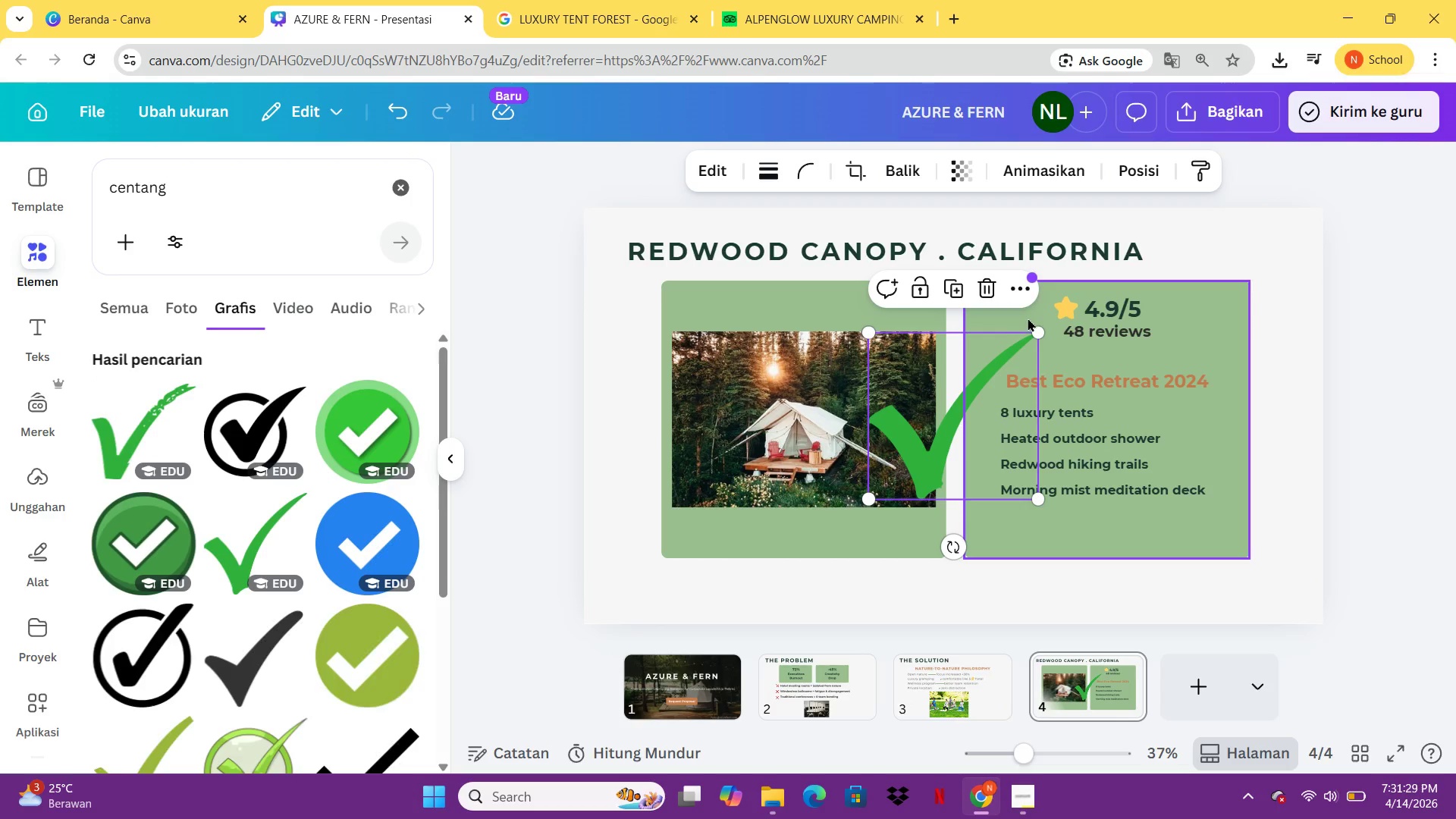 
left_click_drag(start_coordinate=[1037, 330], to_coordinate=[908, 449])
 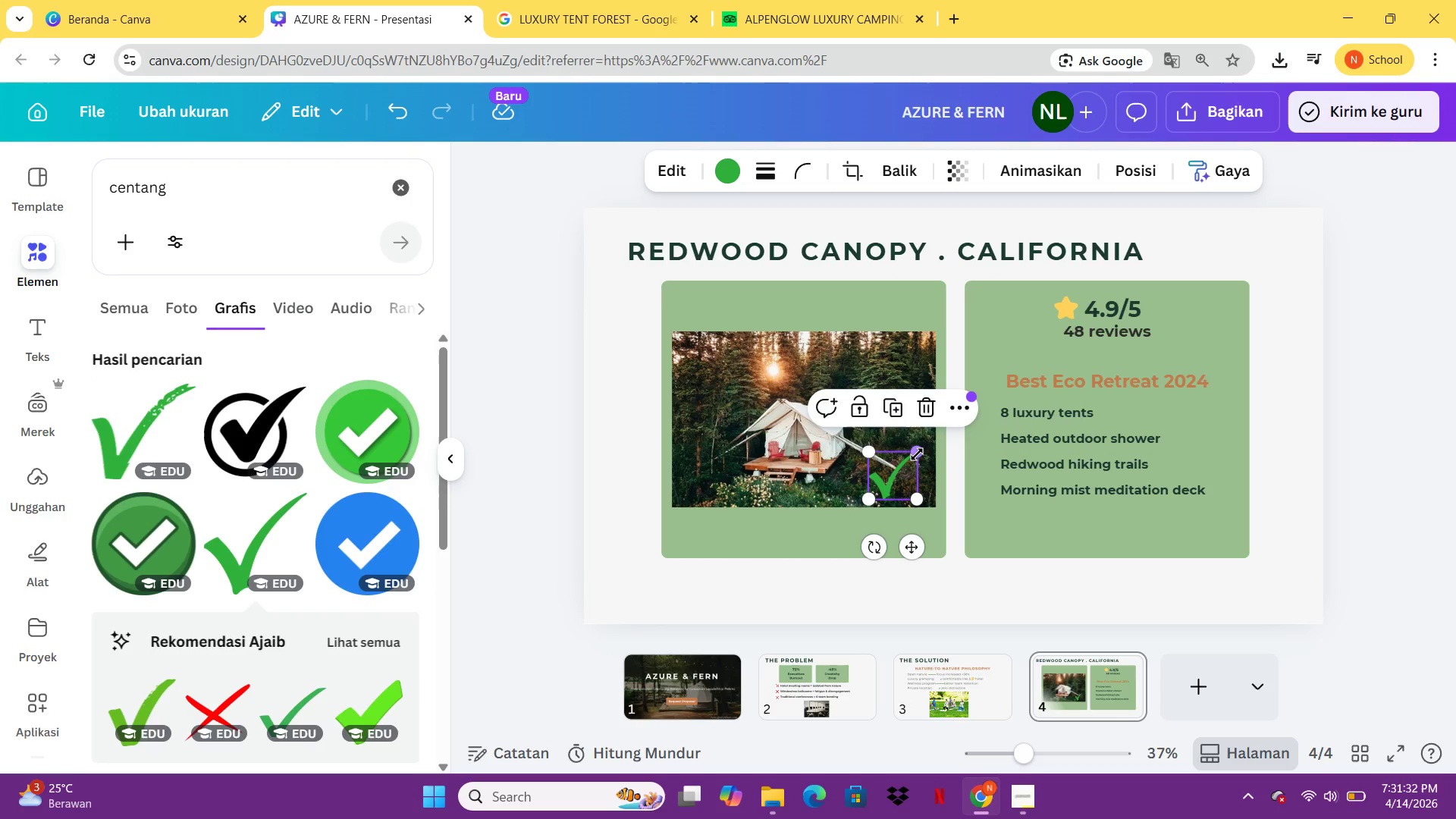 
left_click_drag(start_coordinate=[917, 453], to_coordinate=[902, 485])
 